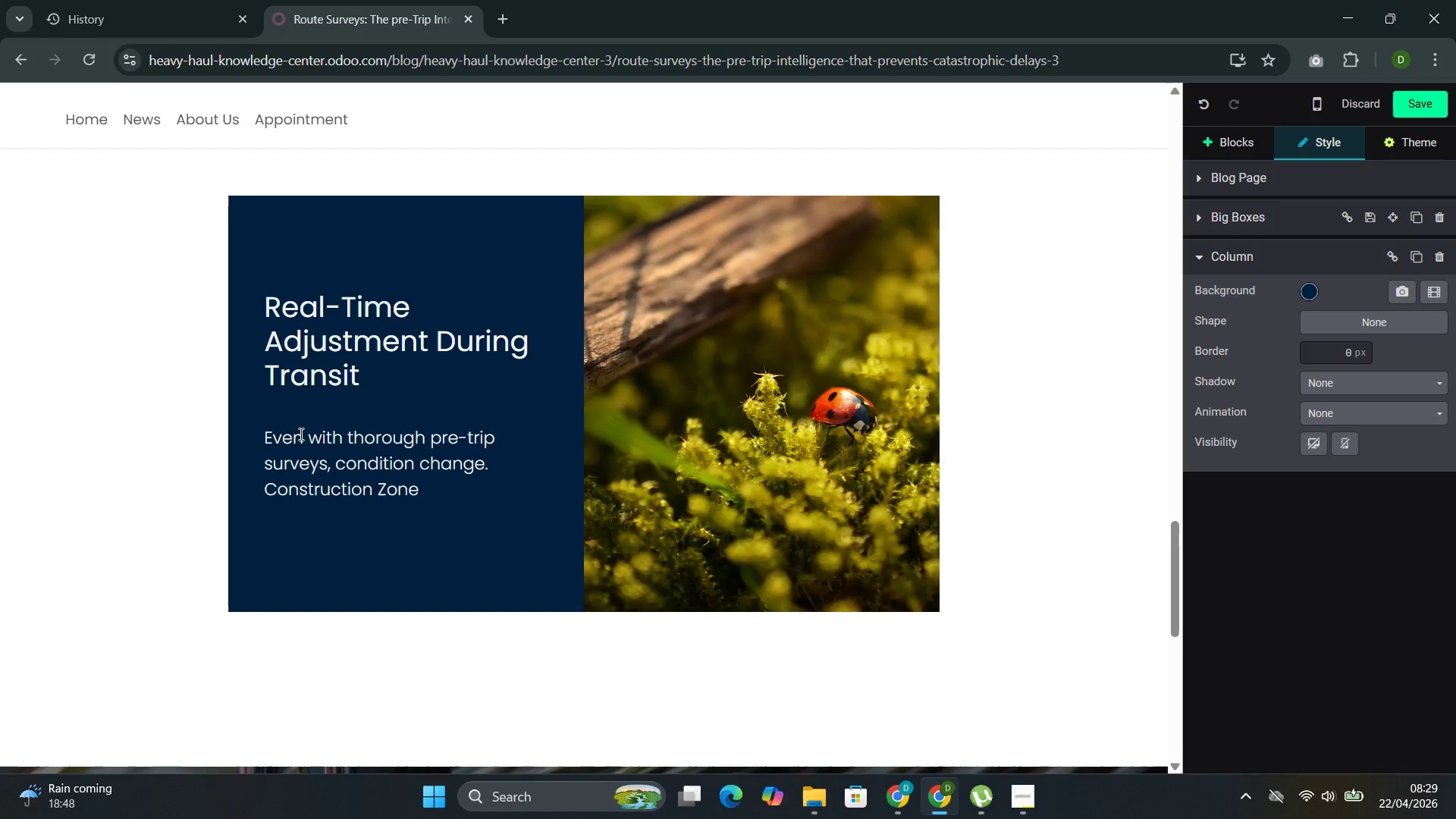 
key(ArrowLeft)
 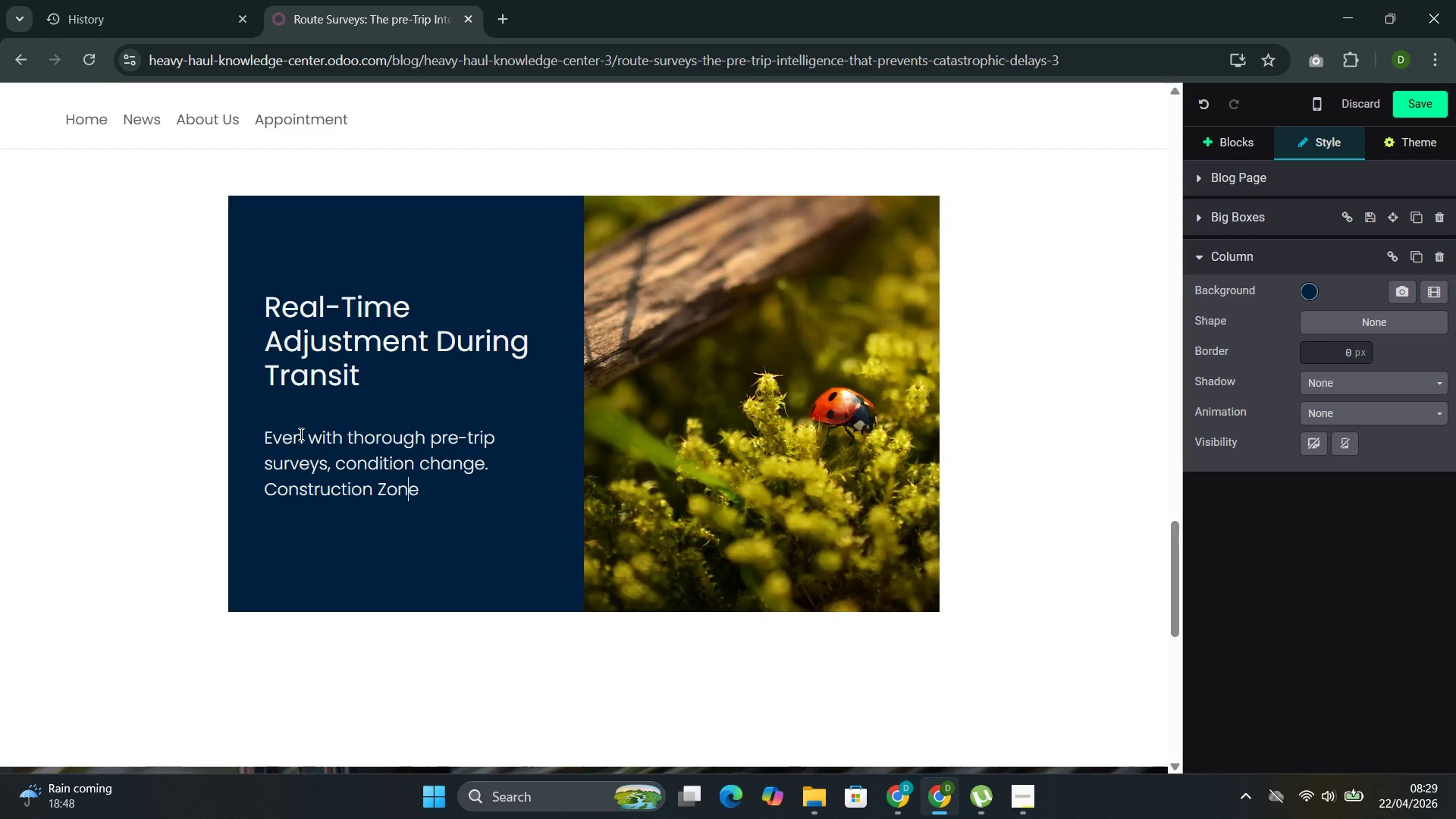 
key(ArrowLeft)
 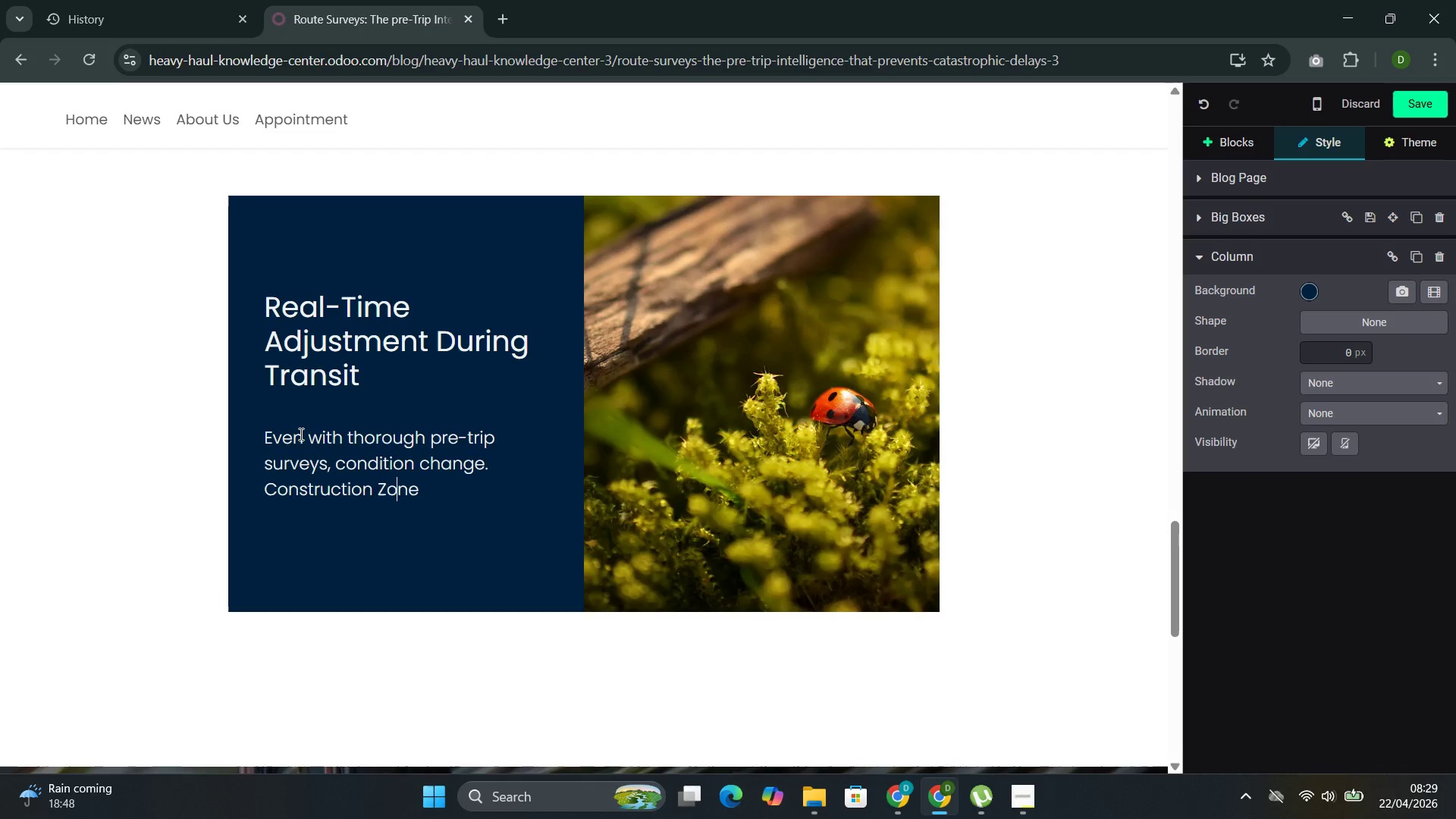 
key(ArrowLeft)
 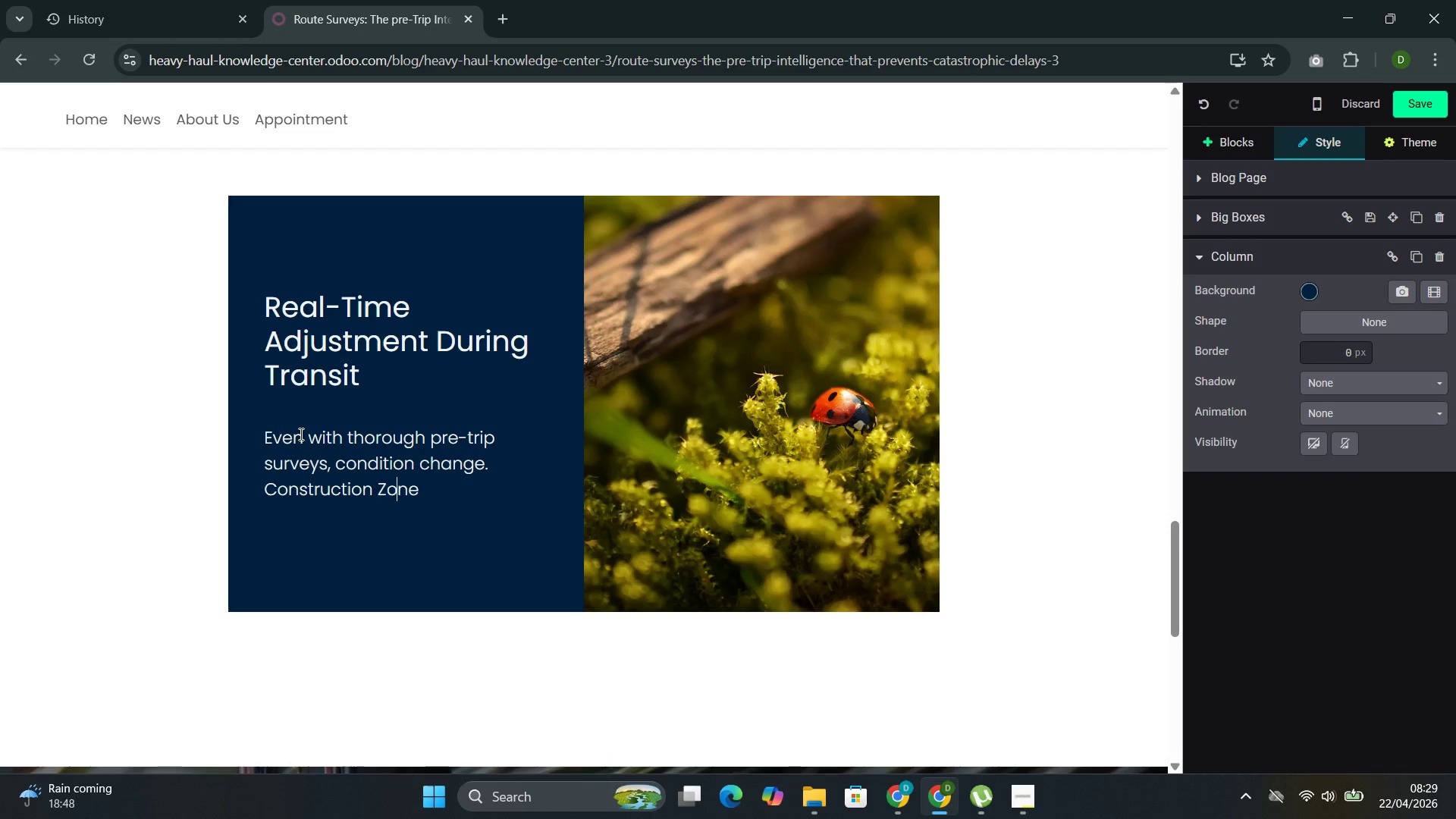 
key(ArrowLeft)
 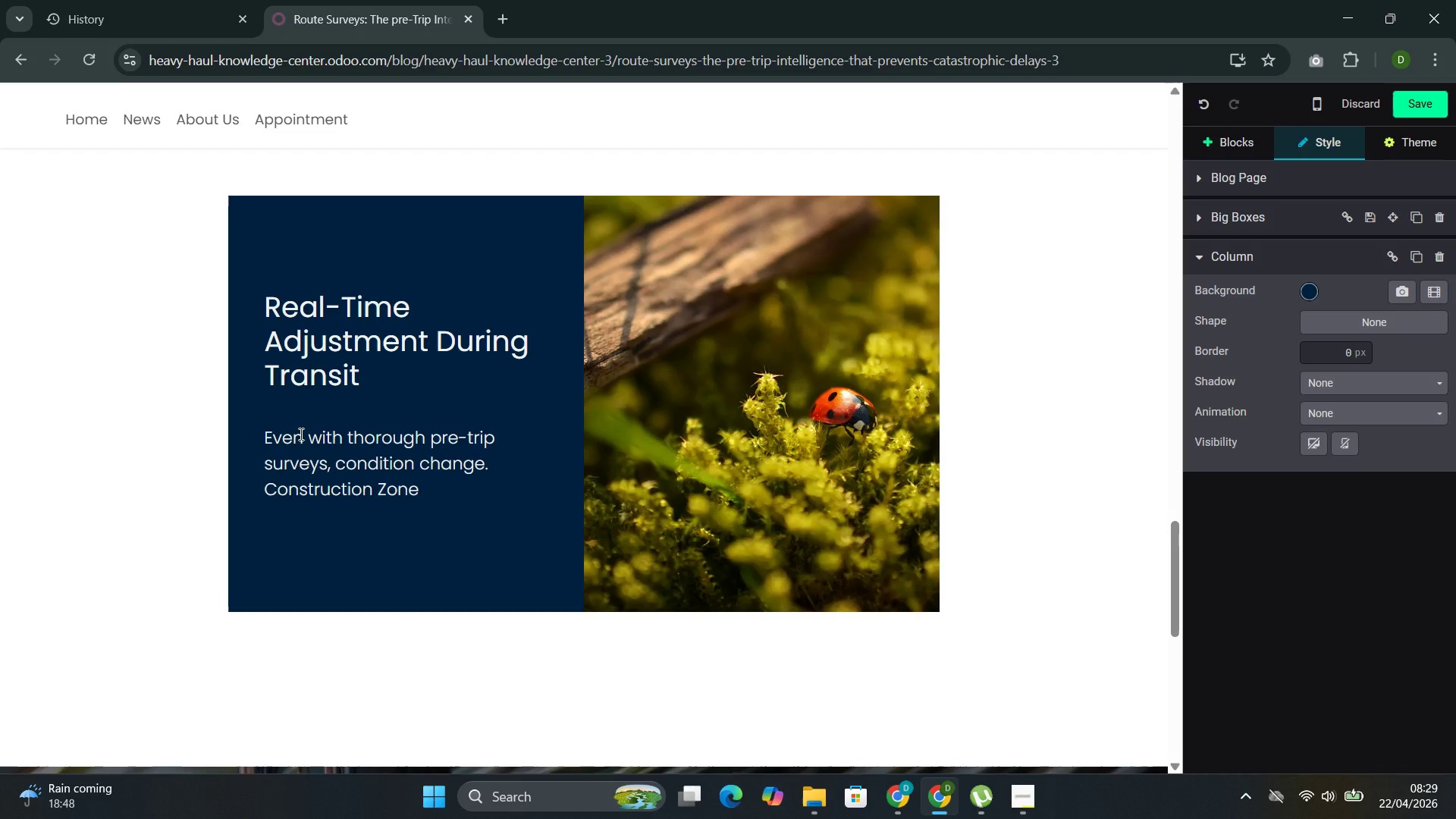 
key(Backspace)
 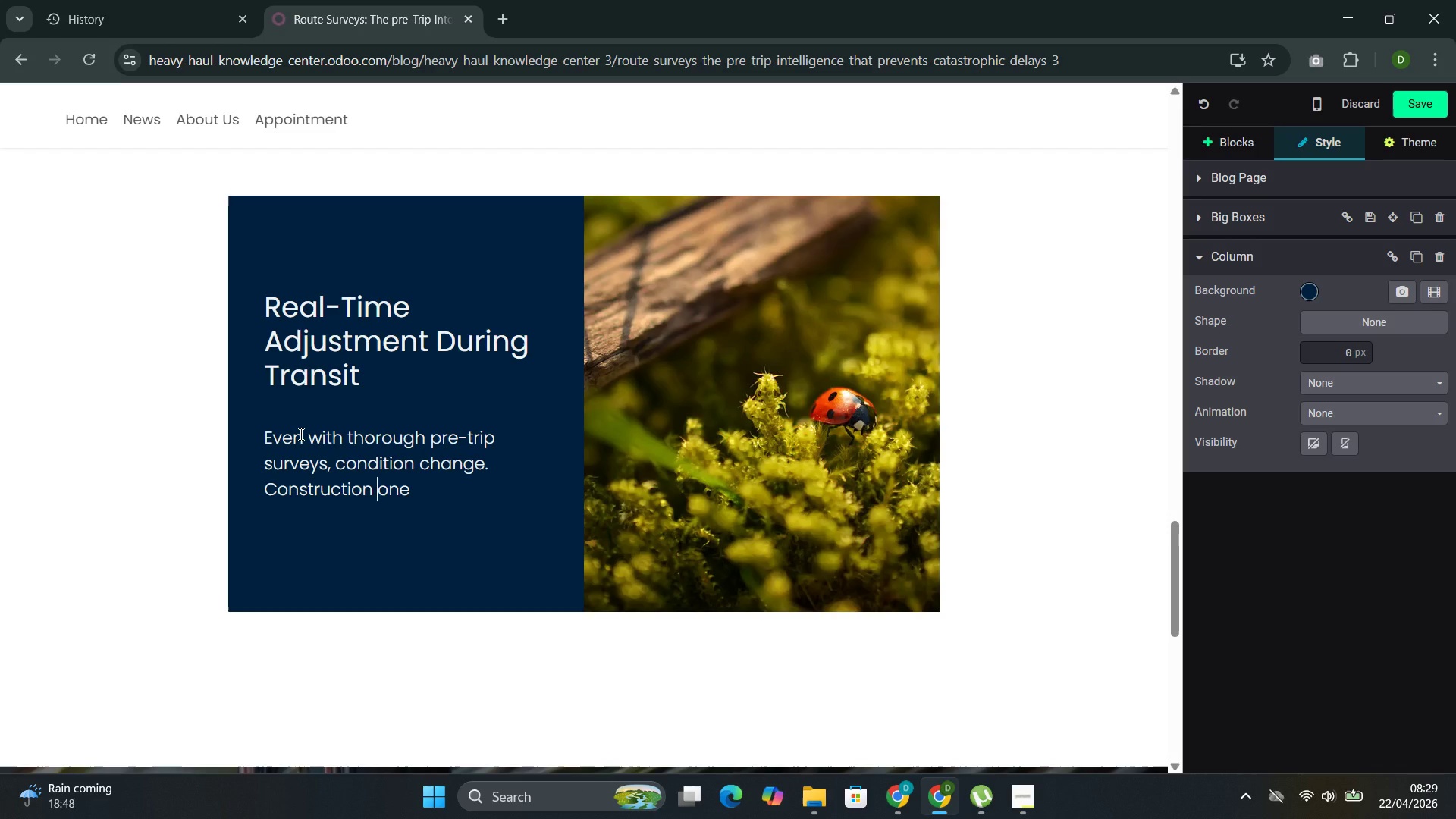 
hold_key(key=ShiftLeft, duration=0.36)
 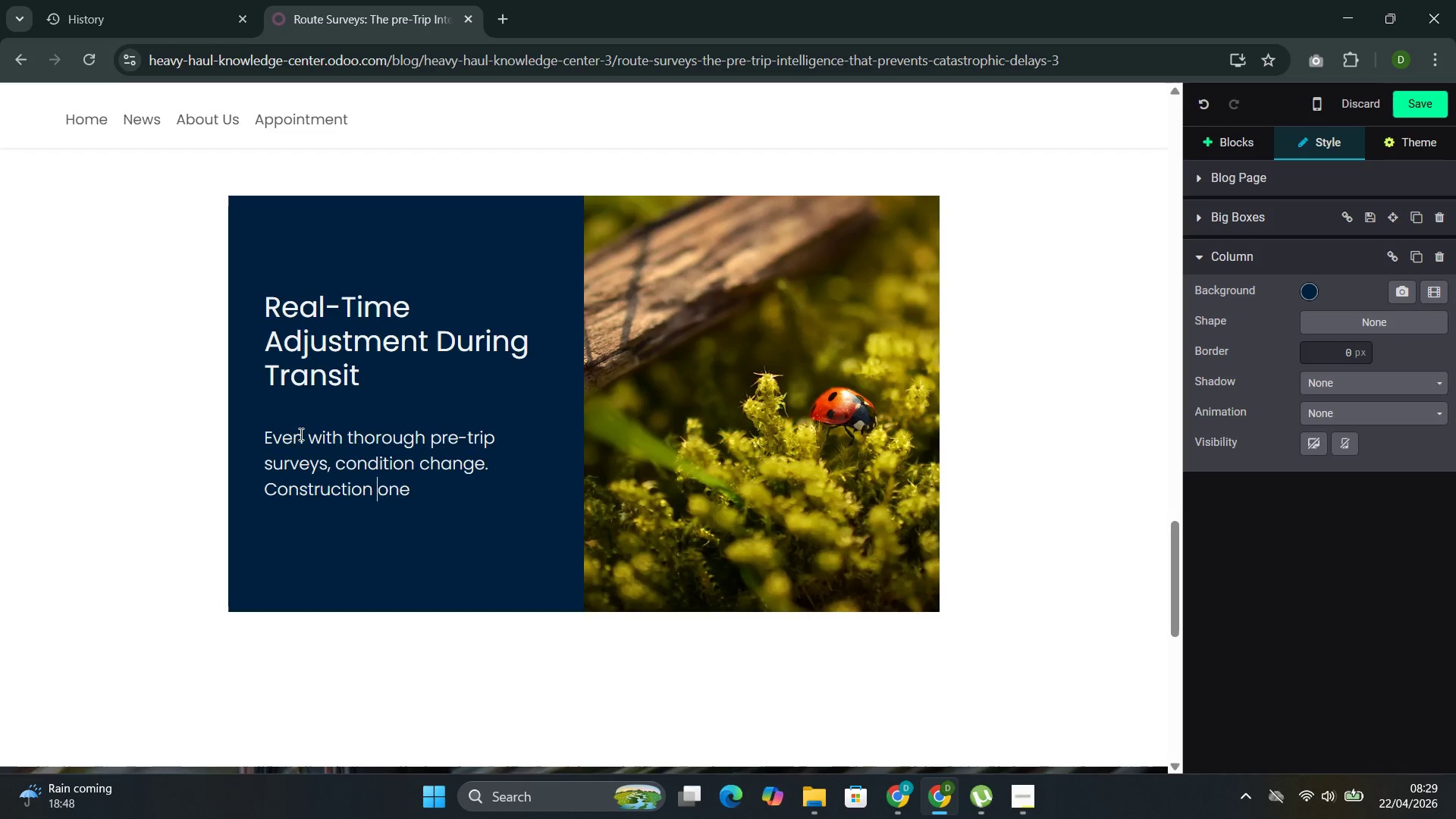 
key(Z)
 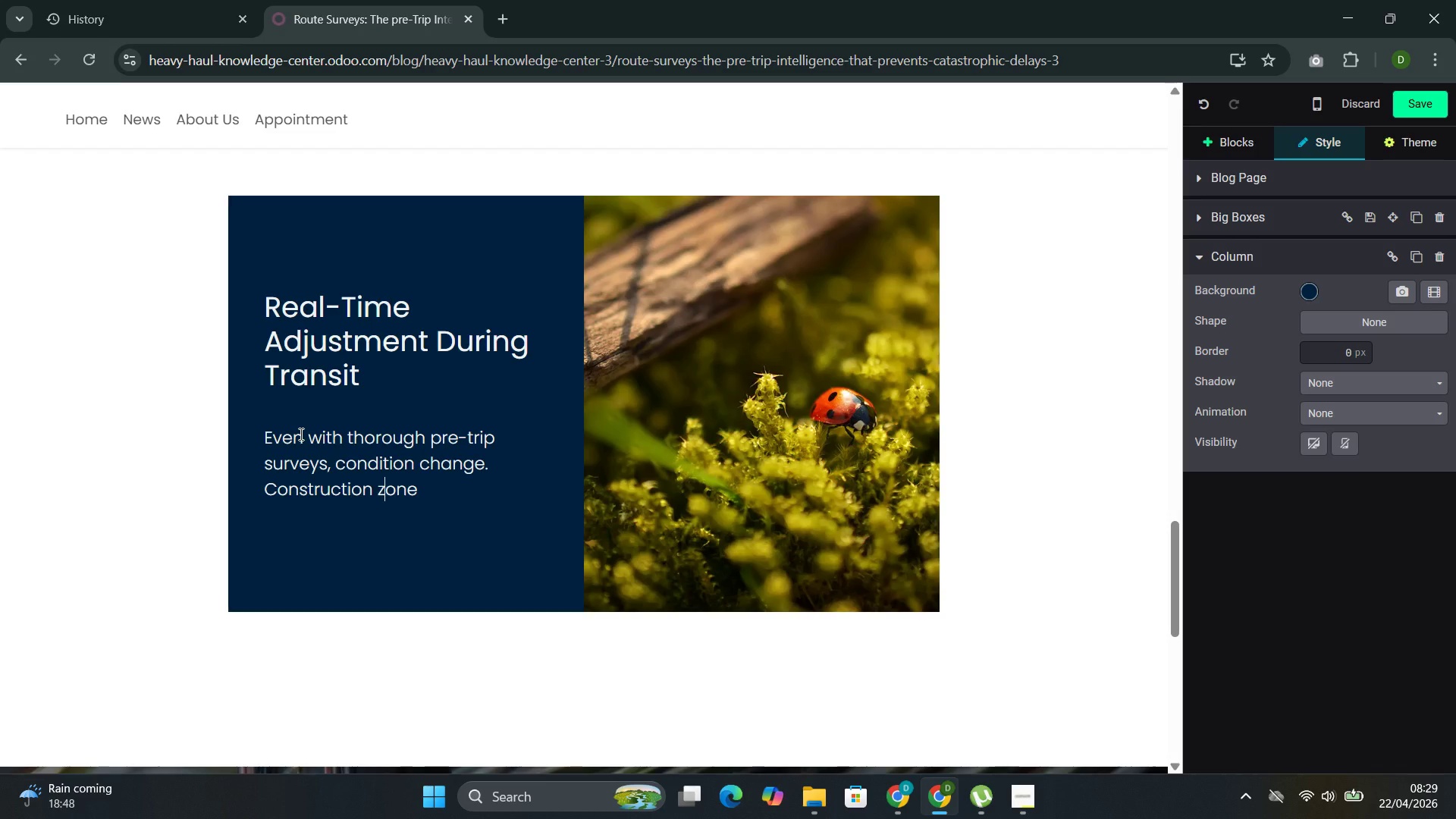 
key(ArrowRight)
 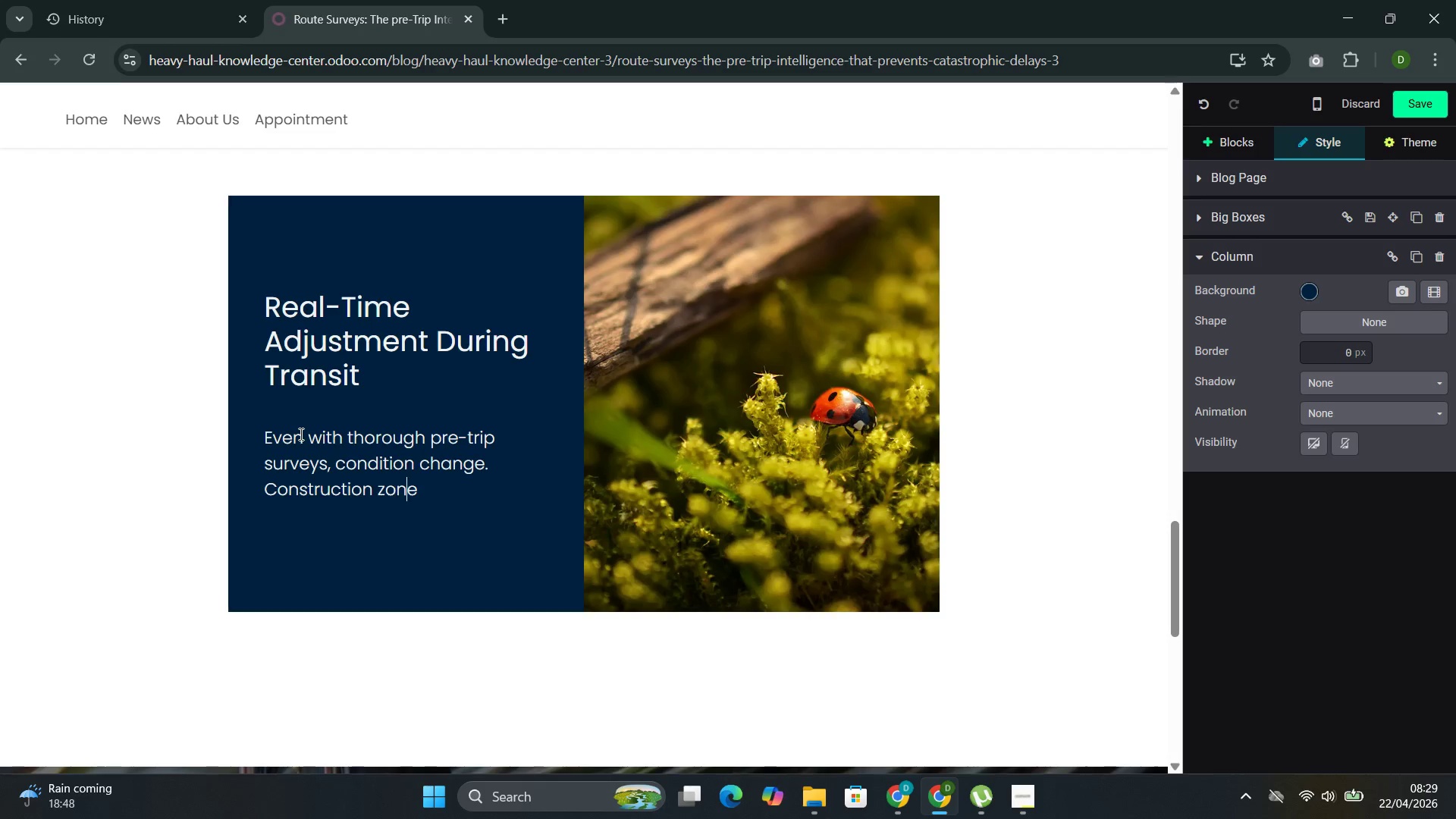 
key(ArrowRight)
 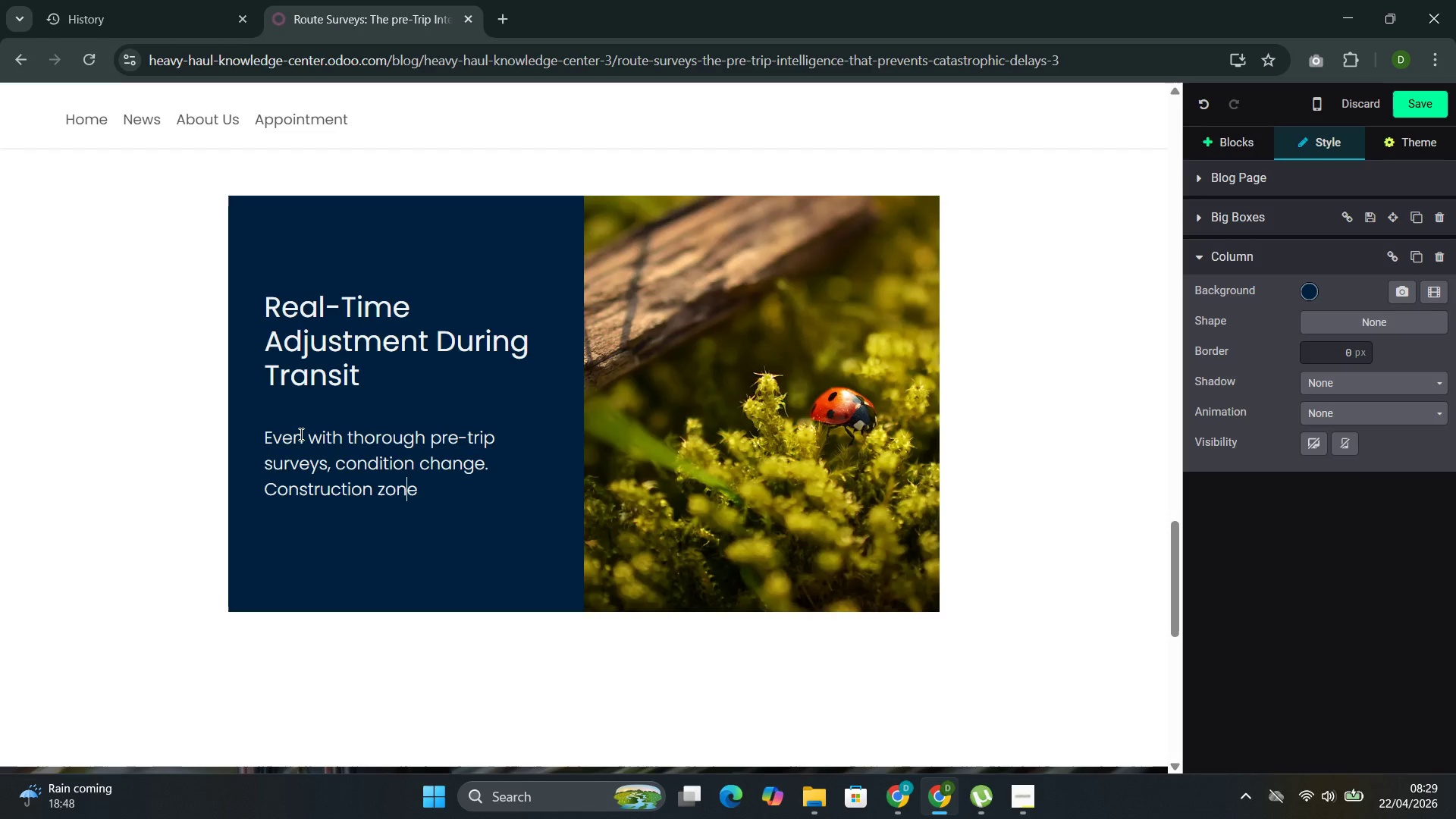 
key(ArrowRight)
 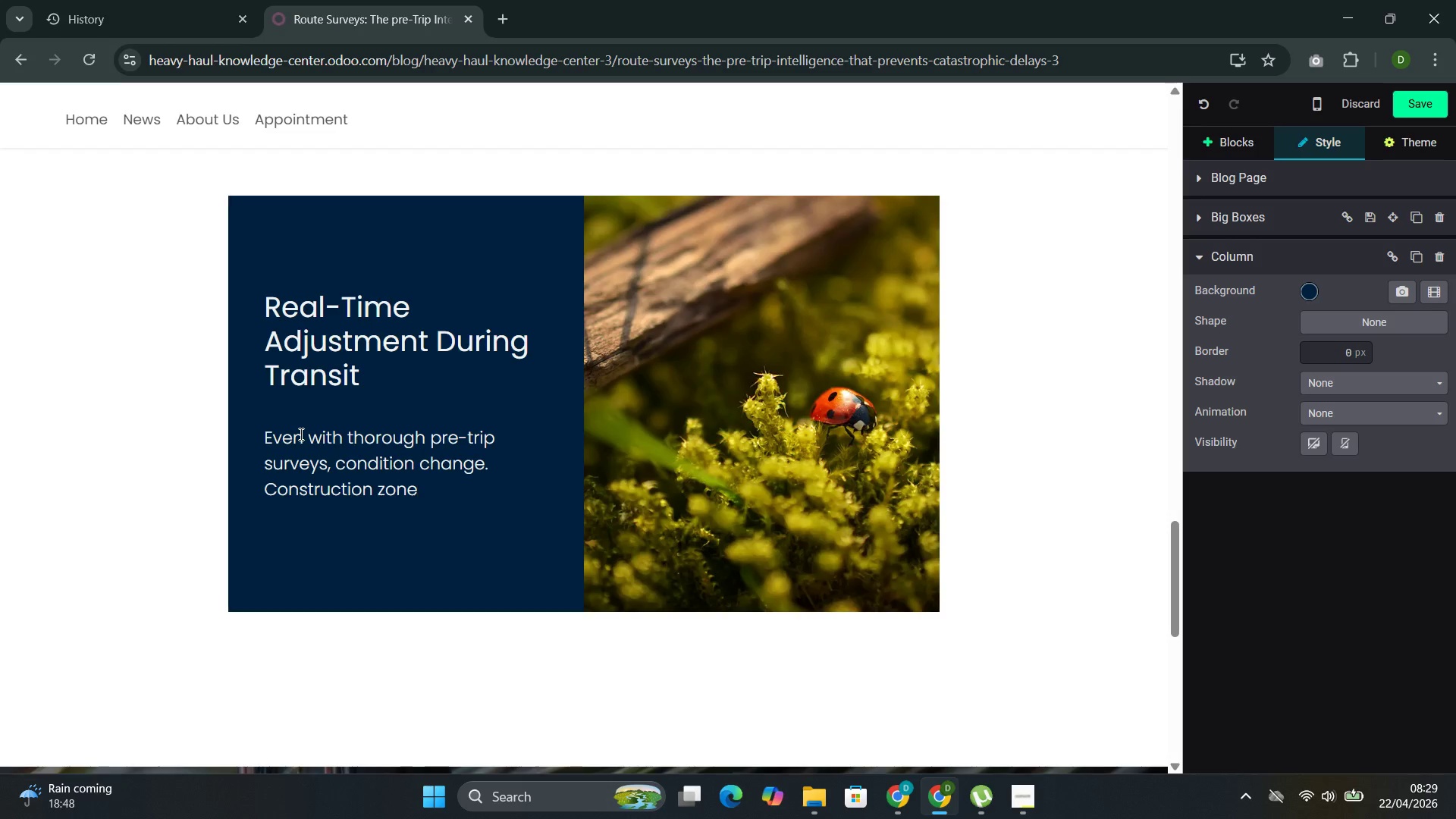 
type( appeat)
key(Backspace)
type(r )
key(Backspace)
type(. Utilities )
 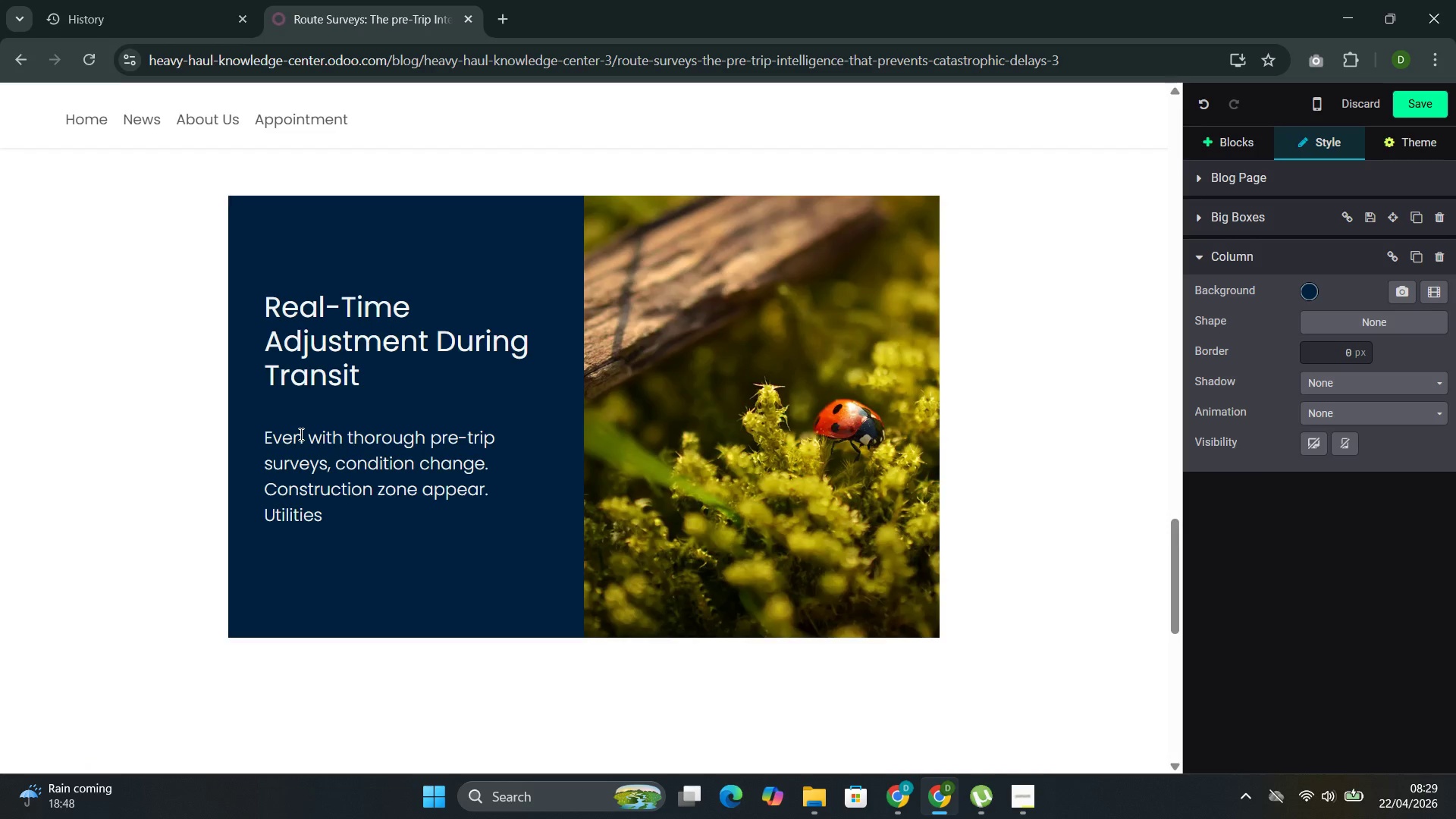 
type(perfa)
key(Backspace)
 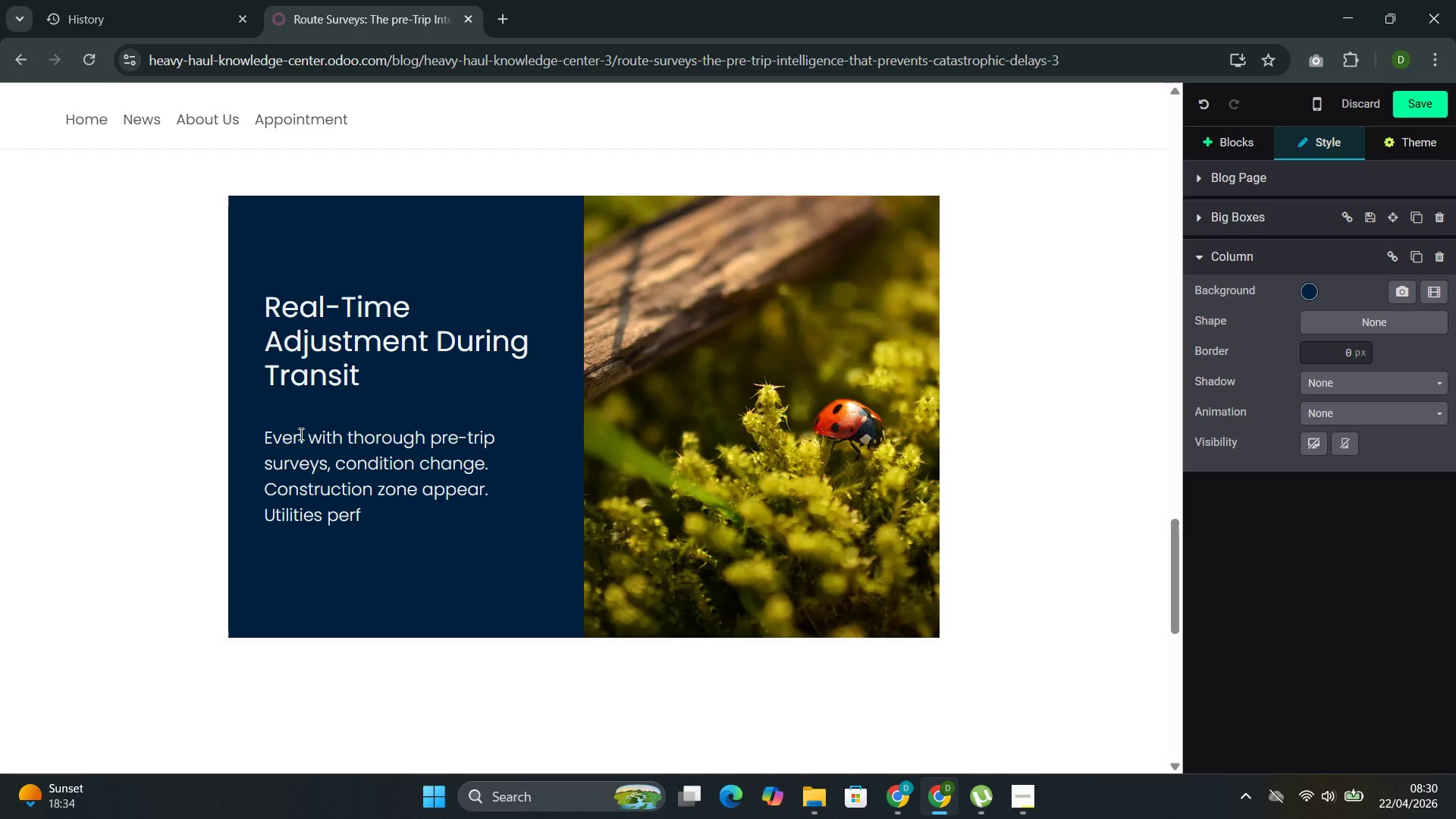 
wait(10.94)
 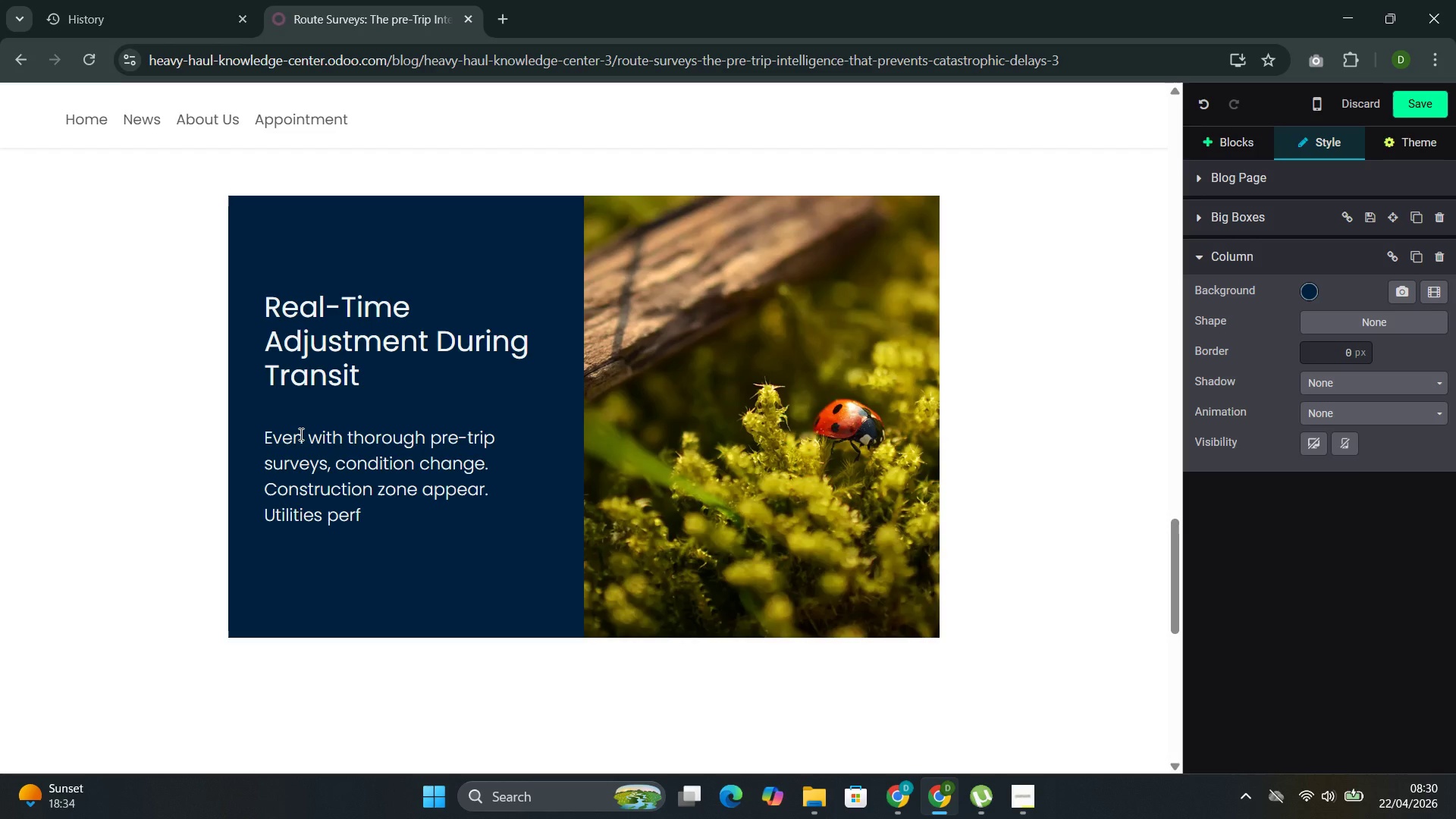 
type(orm emergency )
 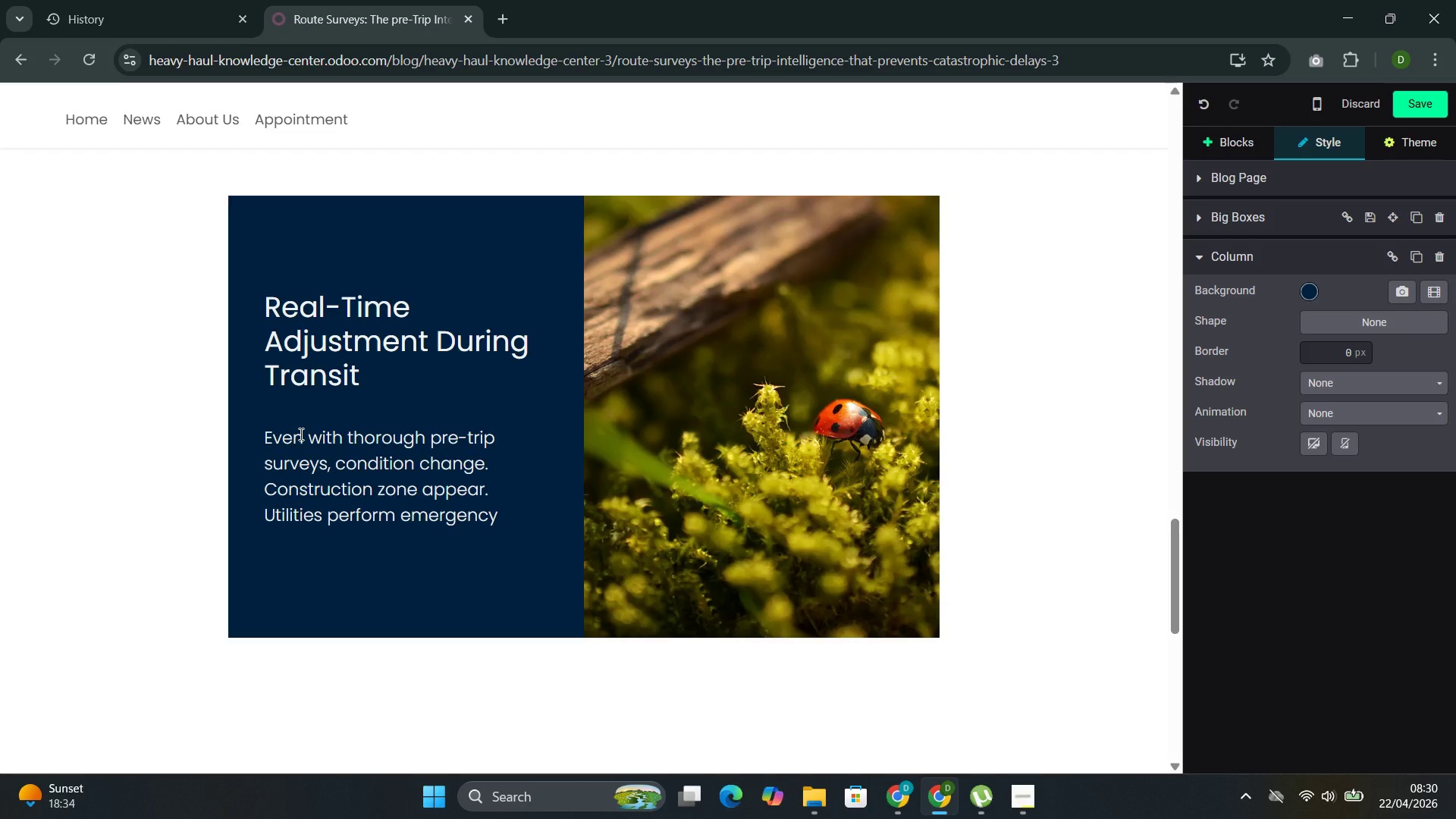 
wait(5.31)
 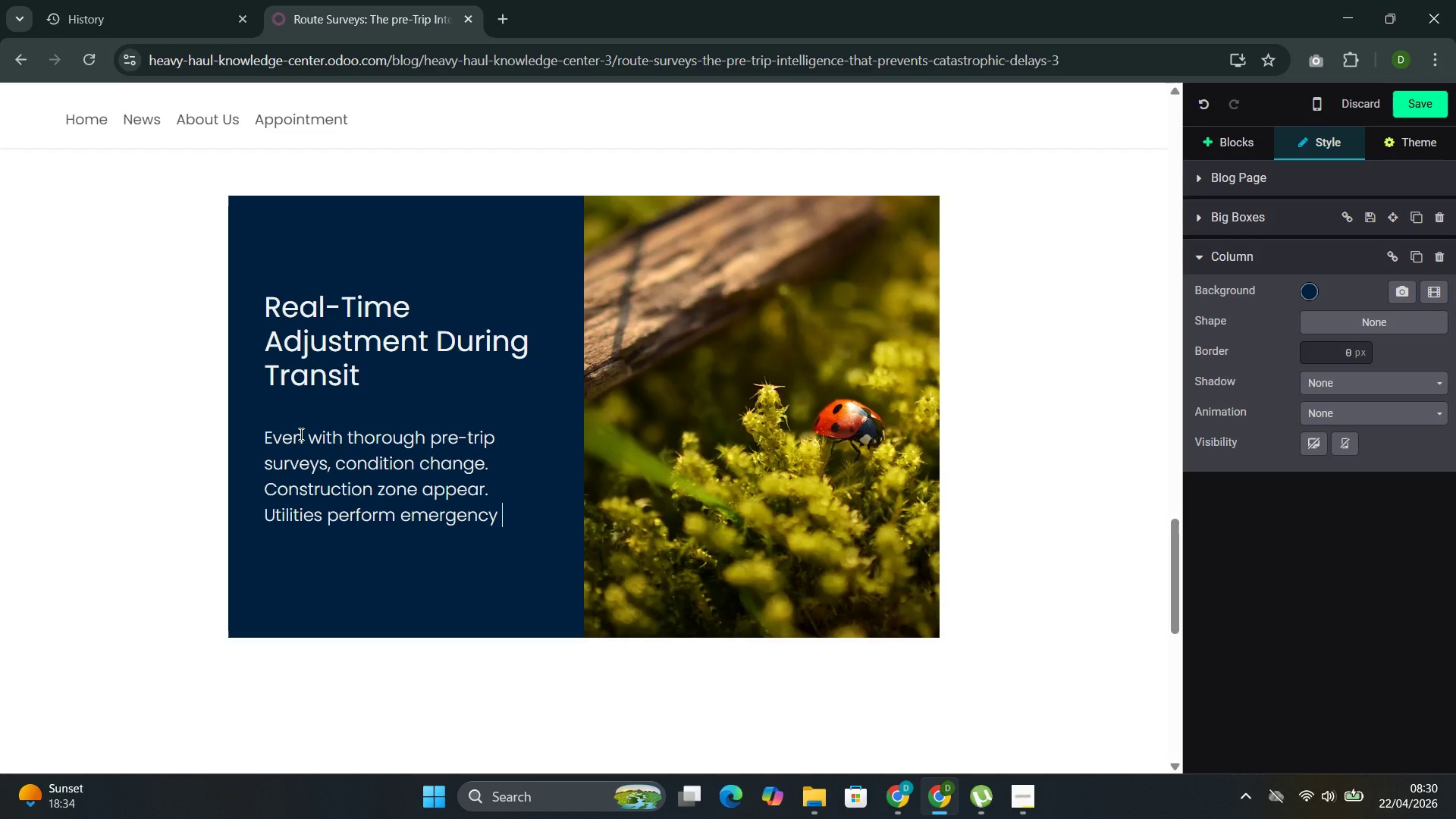 
type(work. Weather damagees )
key(Backspace)
key(Backspace)
key(Backspace)
type(s ind)
key(Backspace)
type(frasture)
 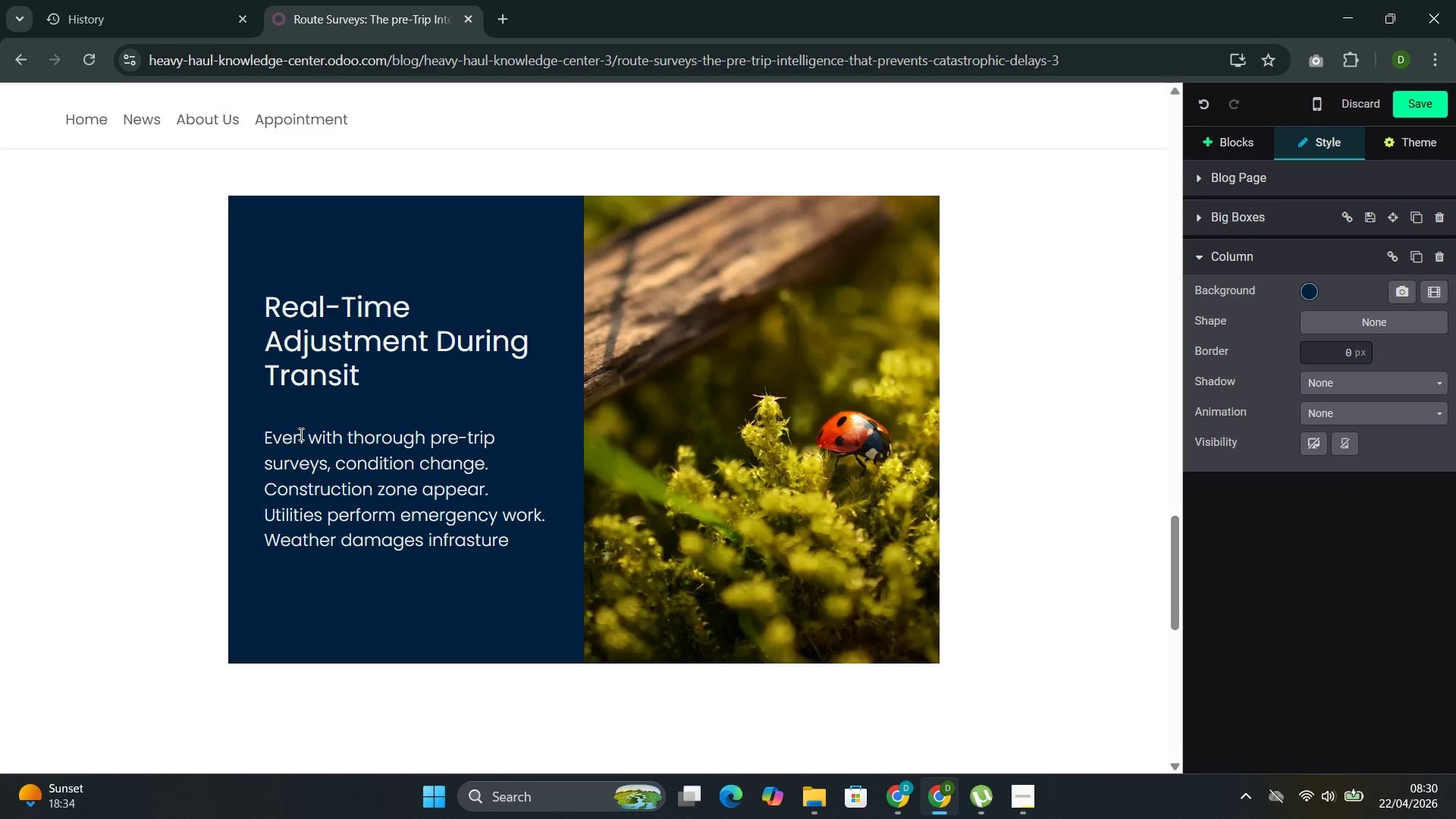 
key(Backspace)
 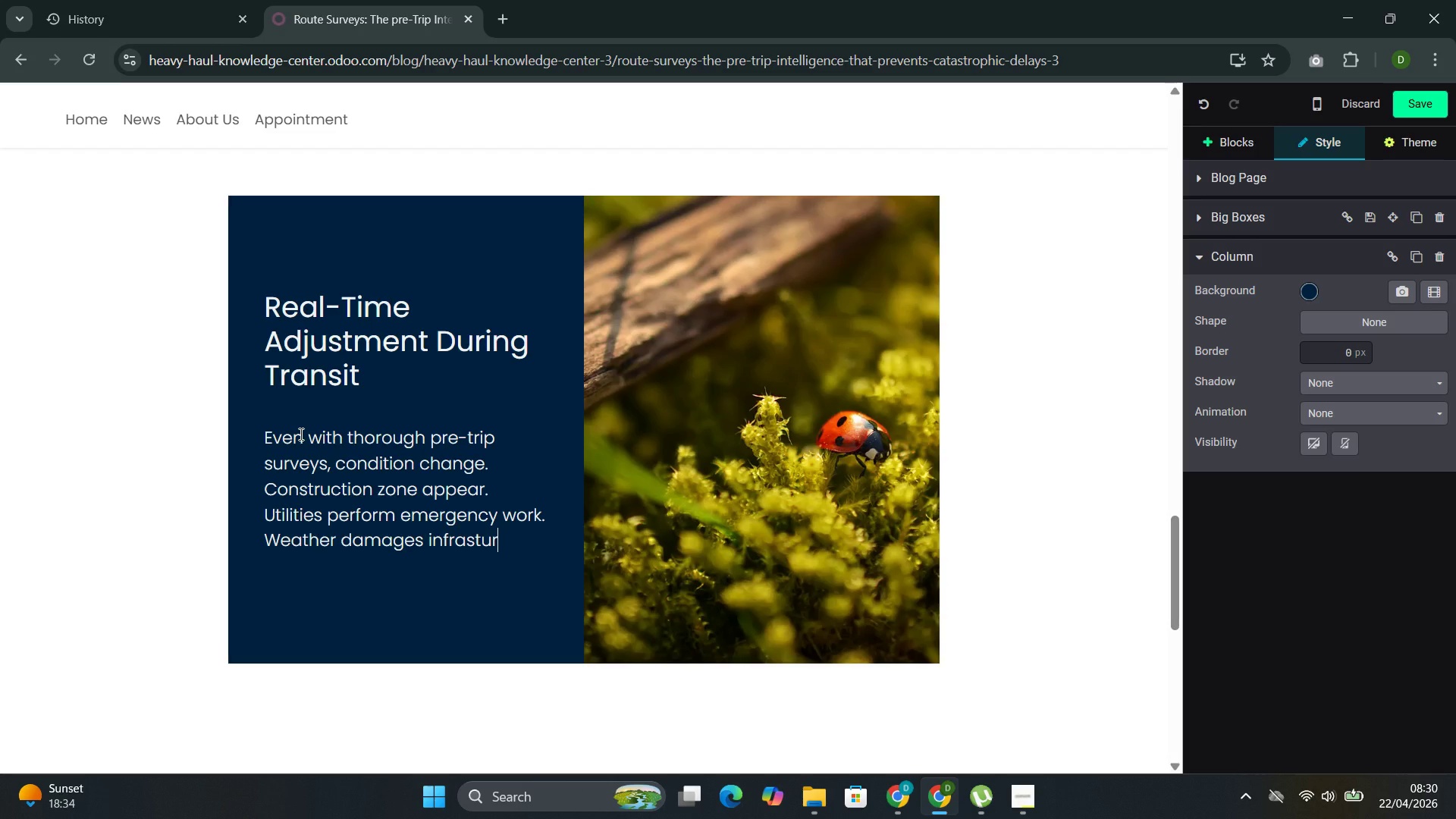 
wait(5.89)
 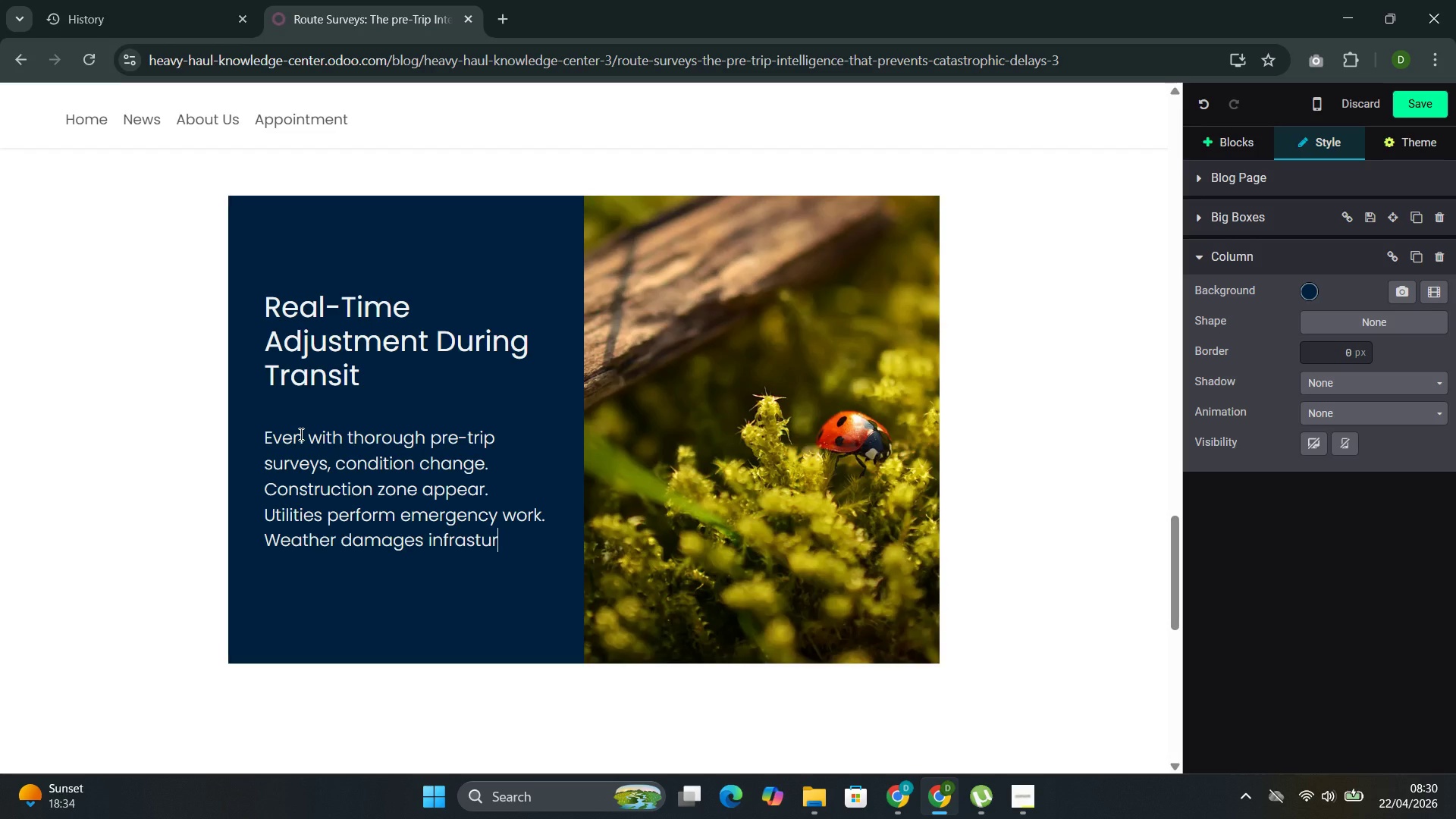 
key(ArrowLeft)
 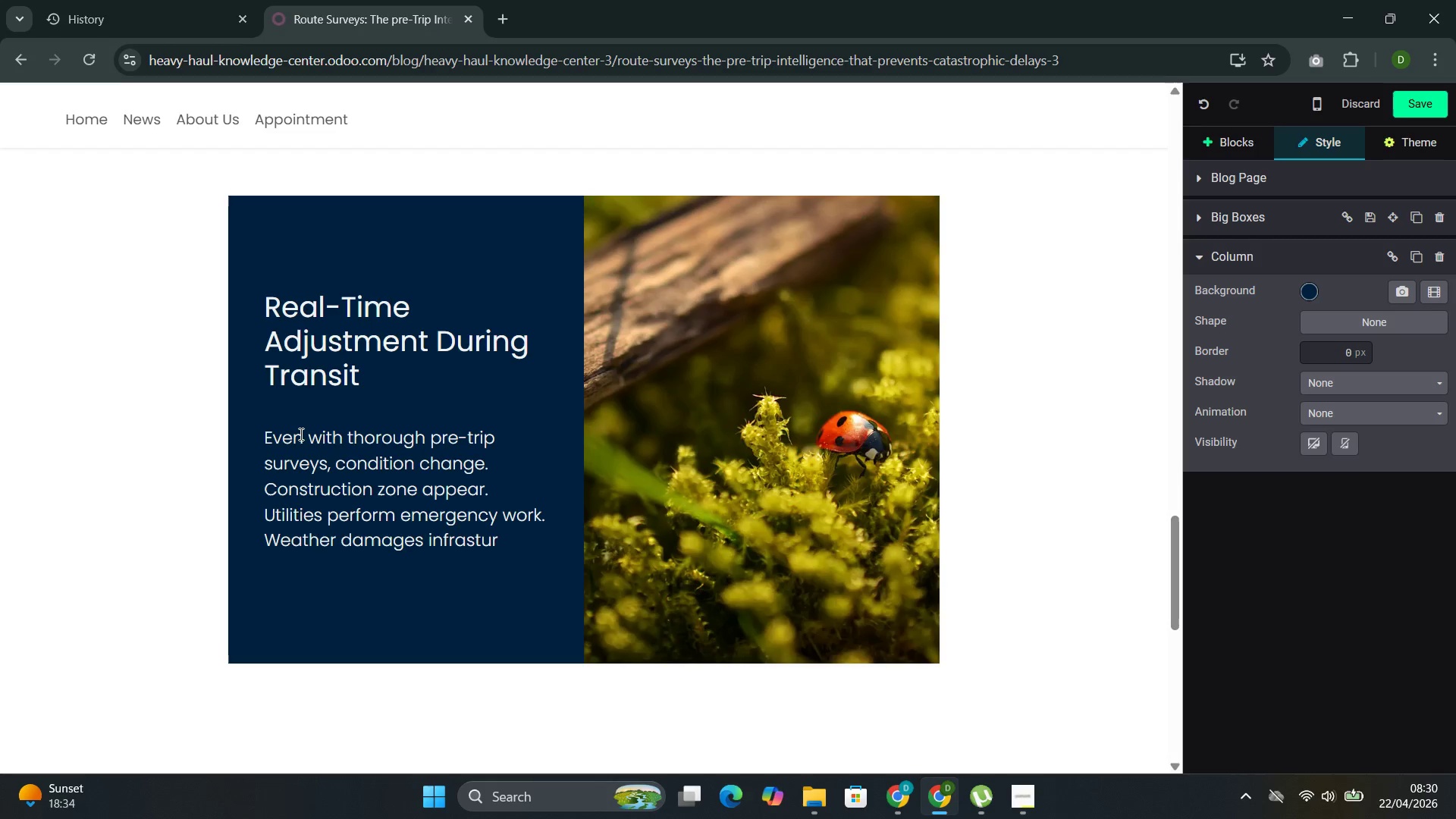 
key(Backspace)
 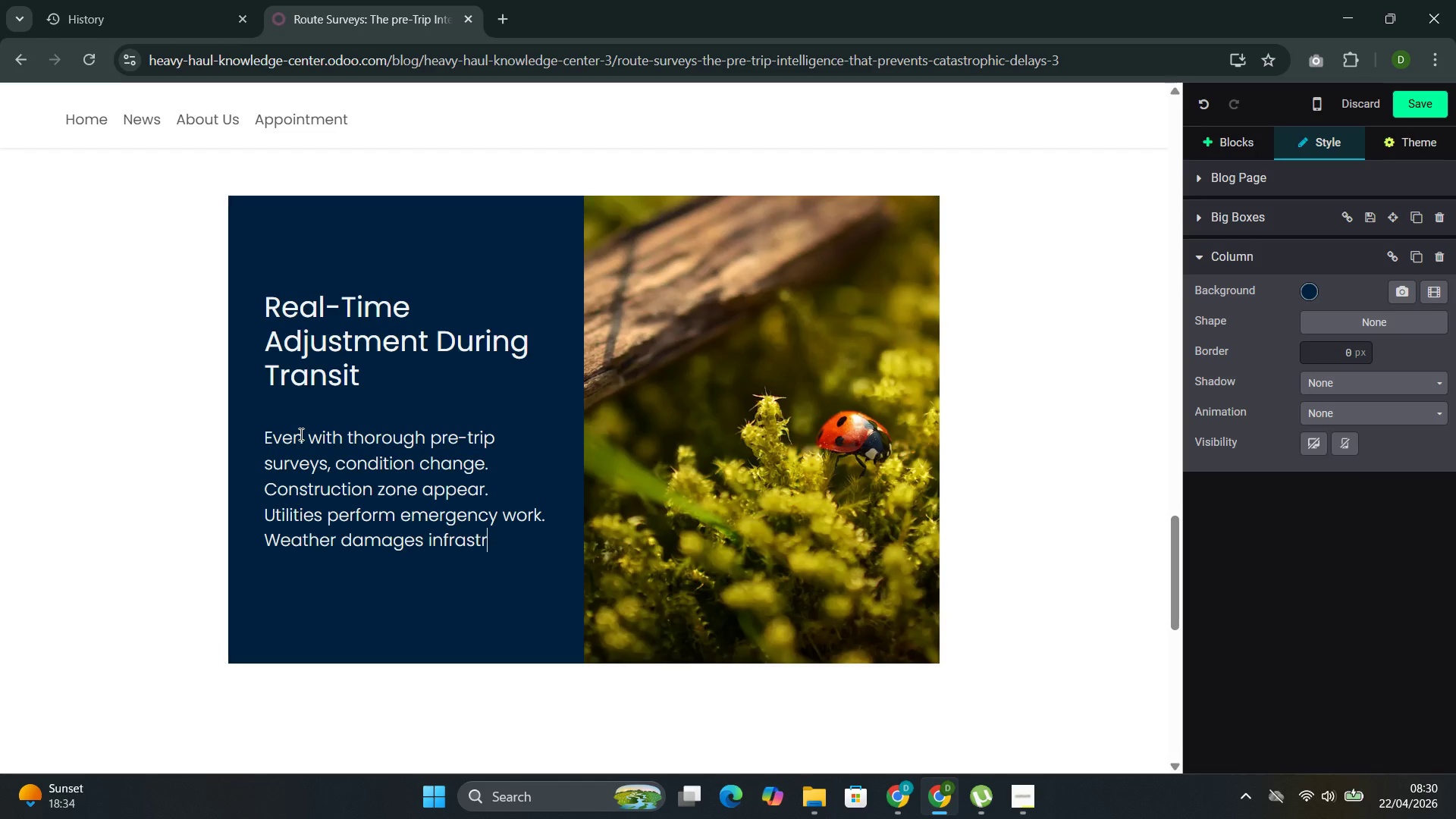 
key(ArrowRight)
 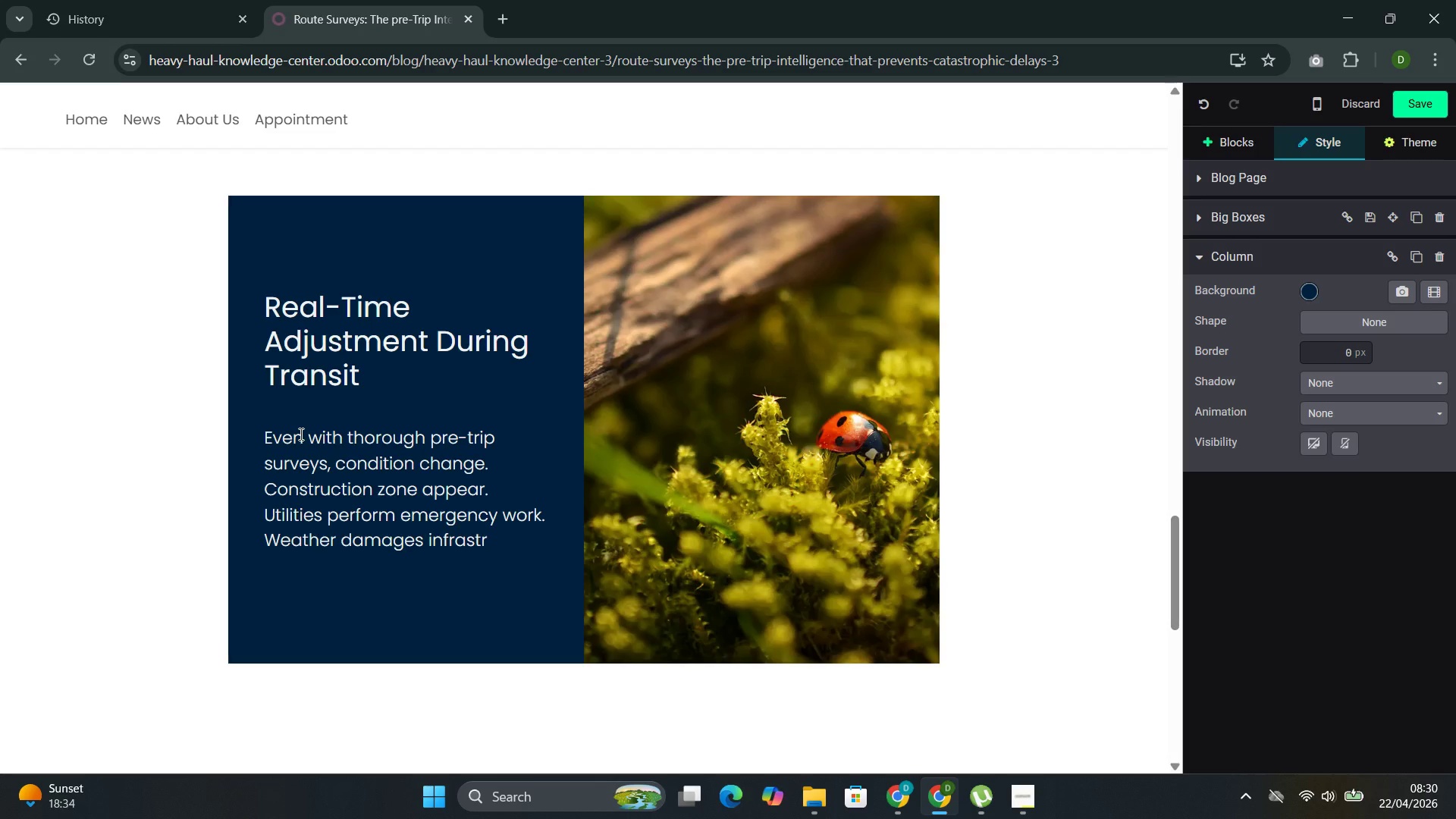 
key(U)
 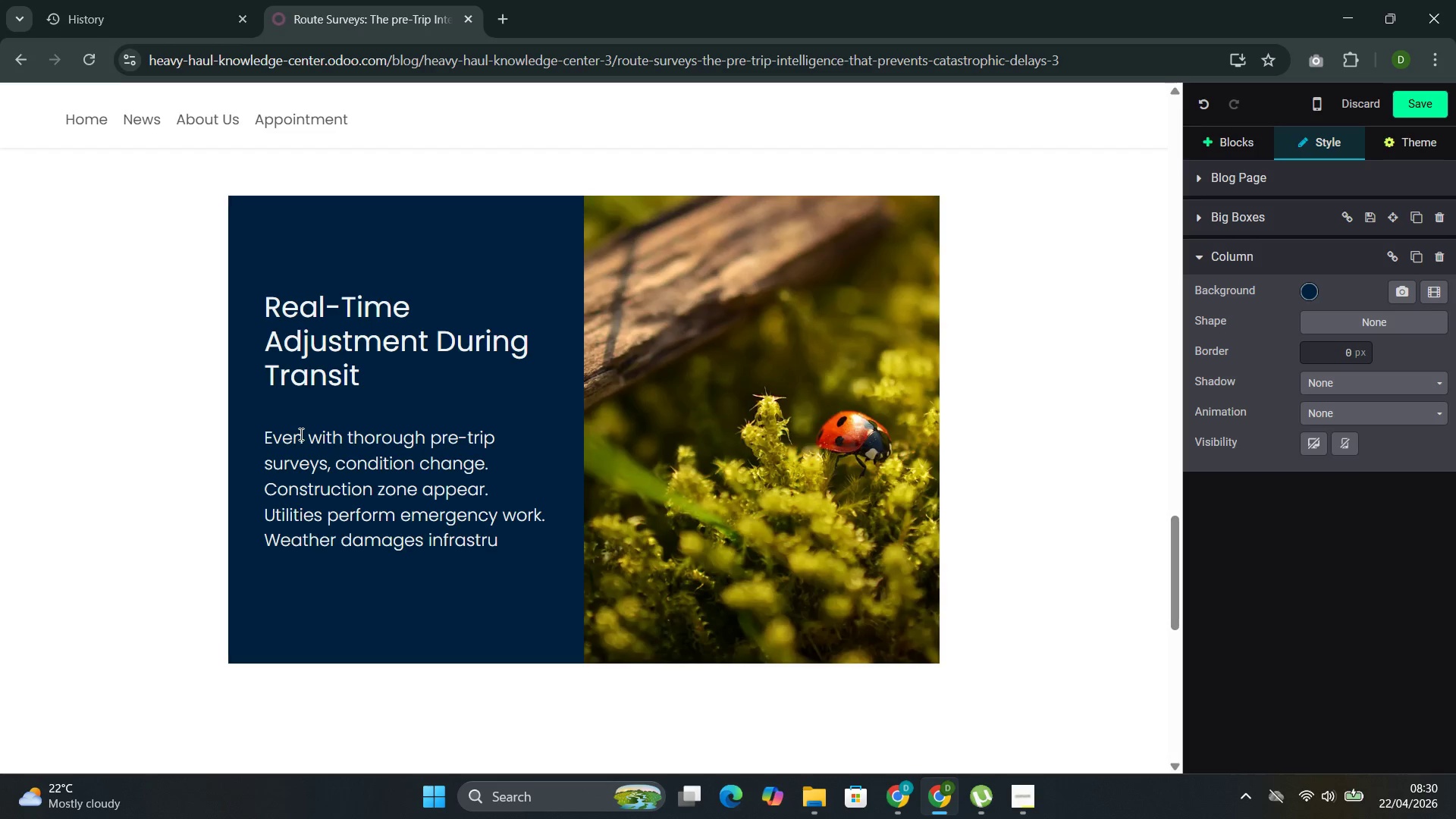 
type(cture. Successful heavy haul carriers maintain res)
key(Backspace)
type(al-time commuc)
 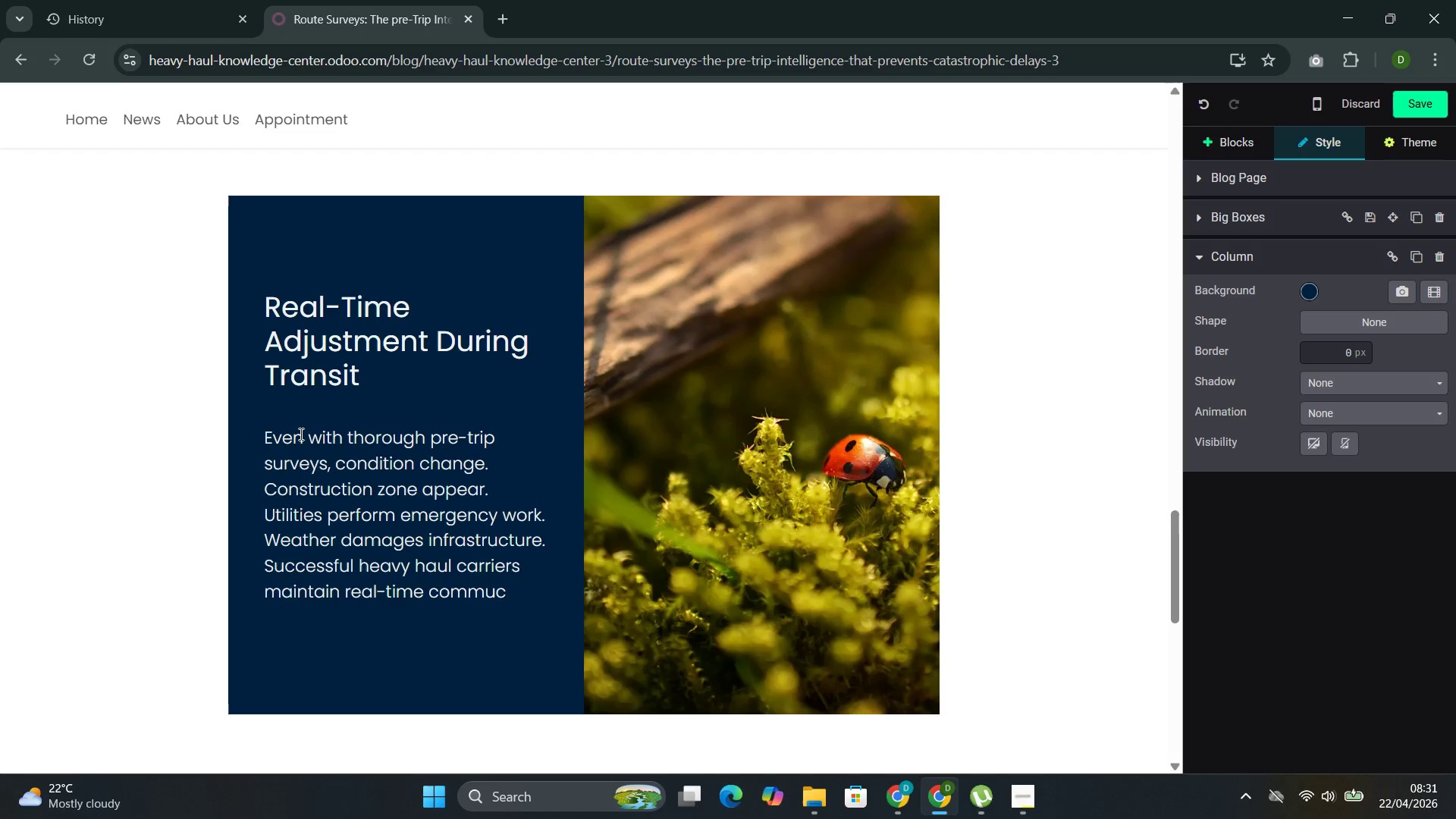 
key(Backspace)
type(nication with advance scout vehi)
 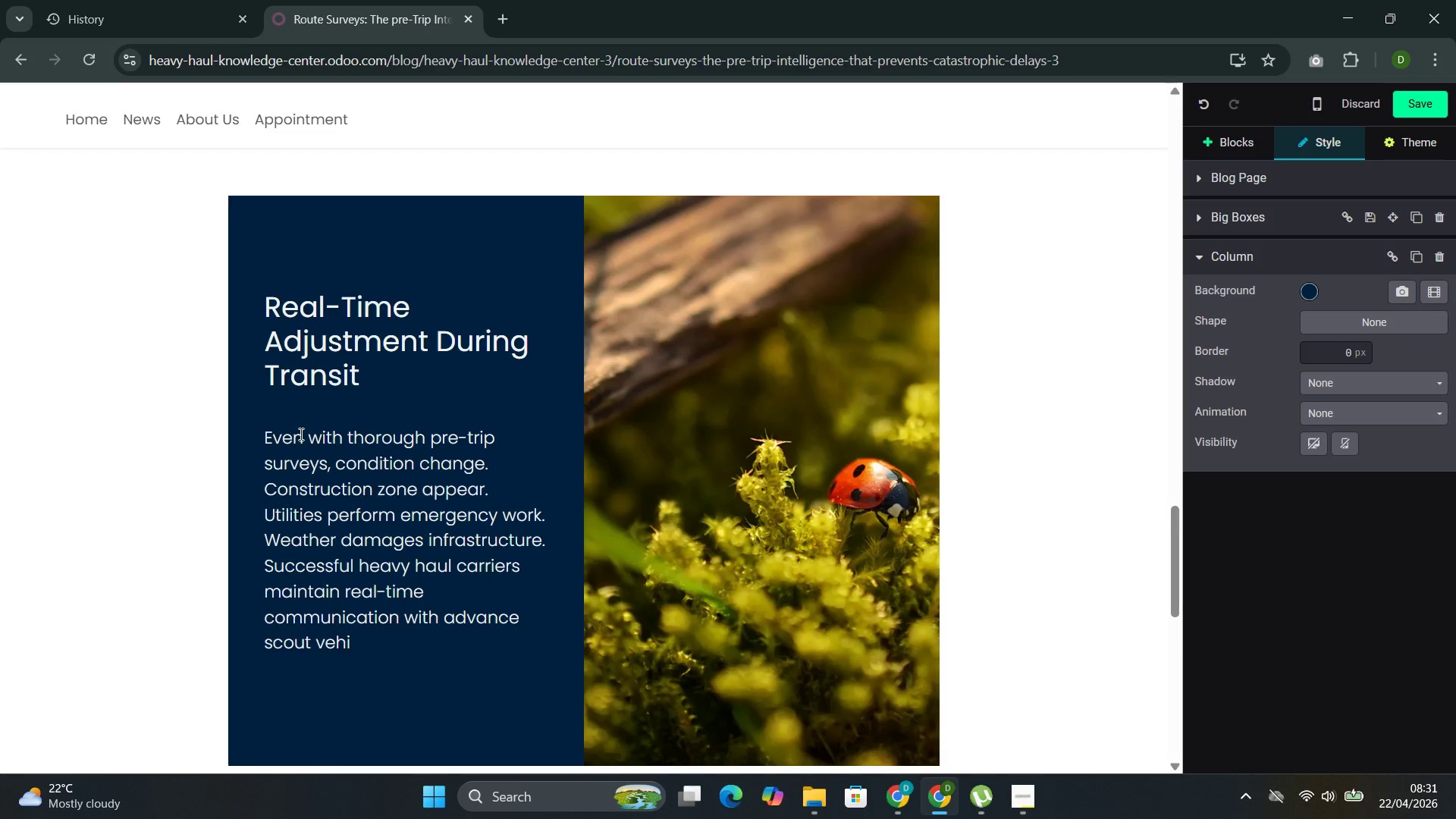 
type(cles that ide)
 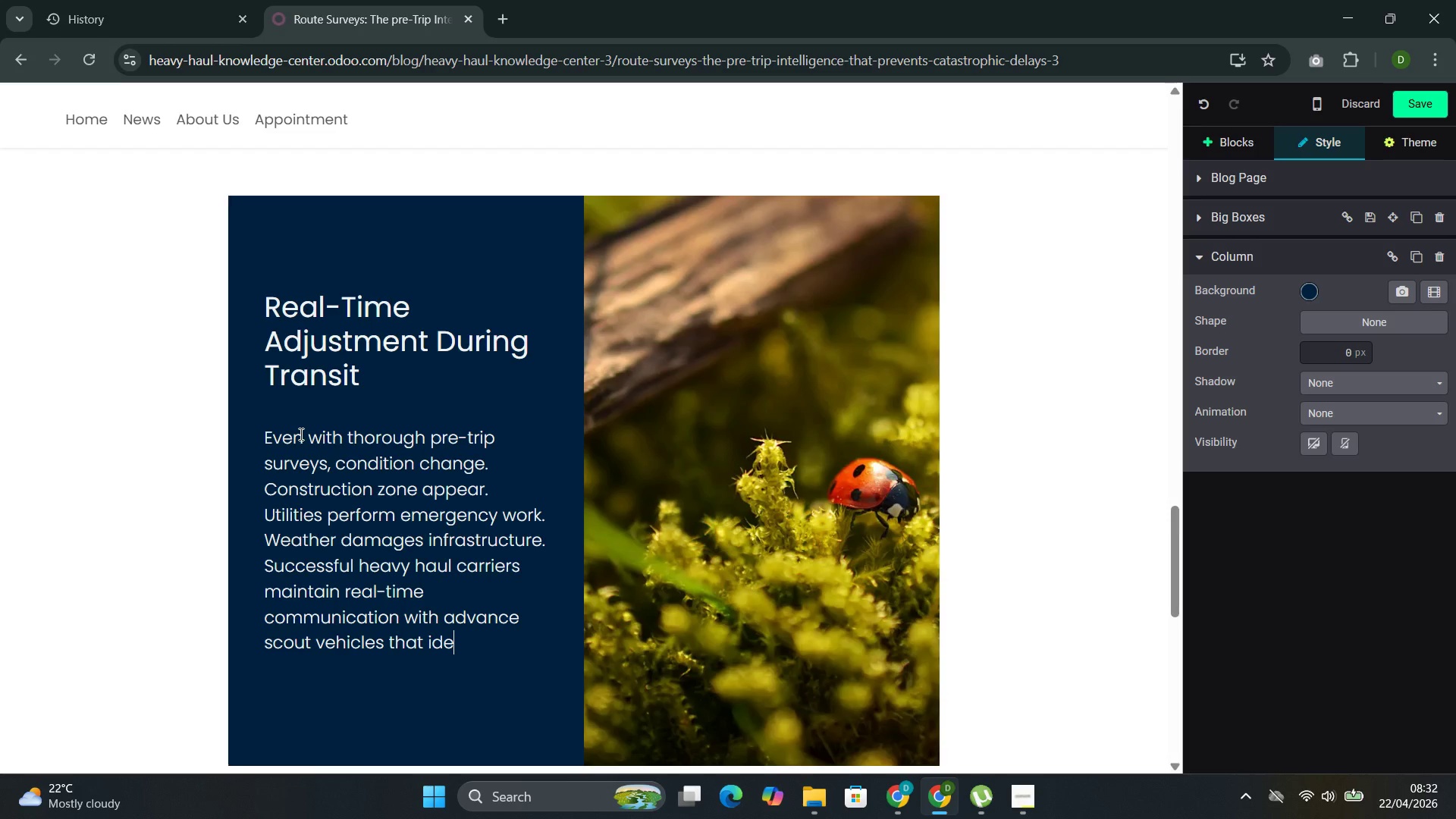 
wait(25.19)
 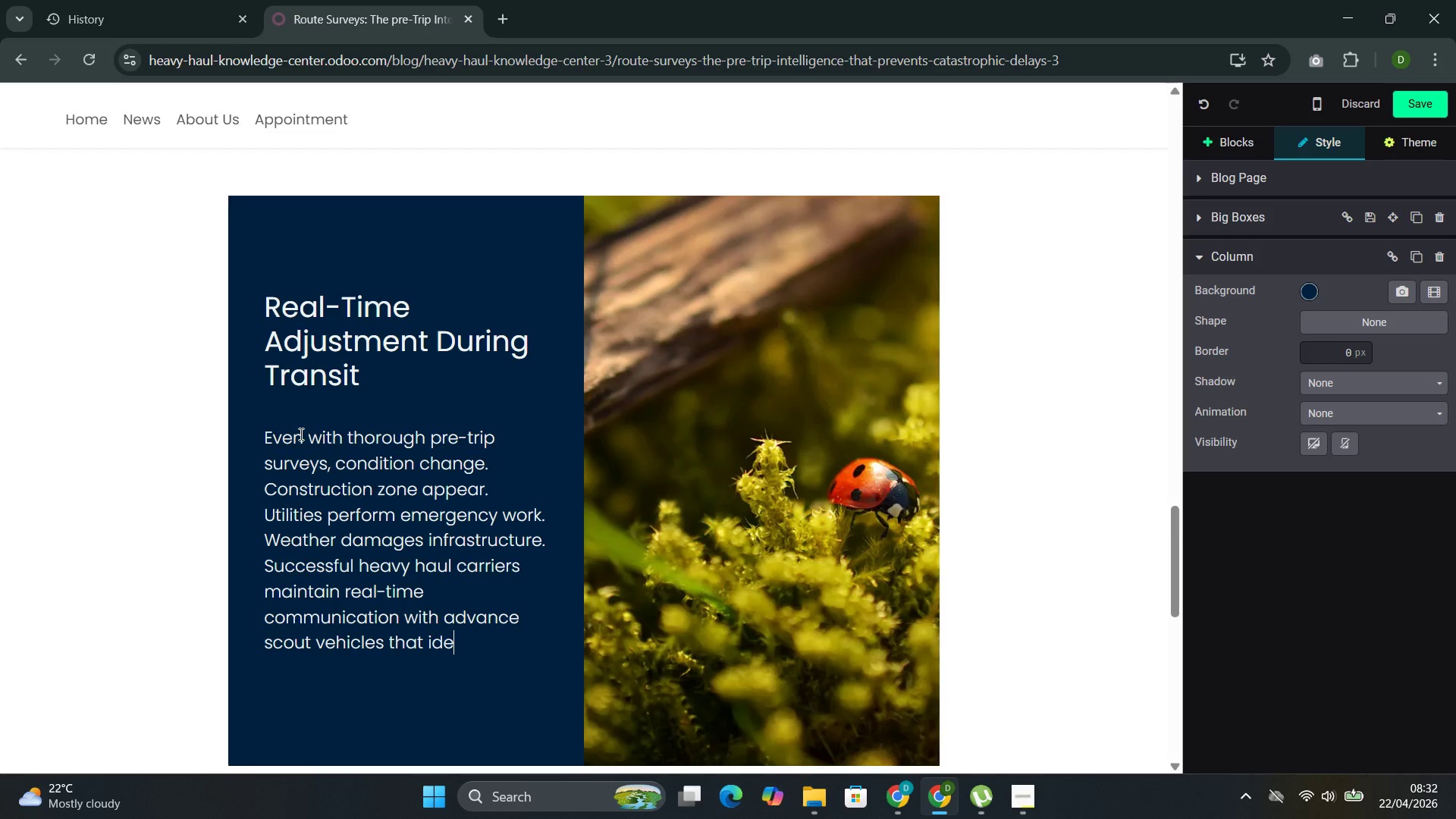 
type(ntifu)
key(Backspace)
type(y new obstacles before the load arrives.)
 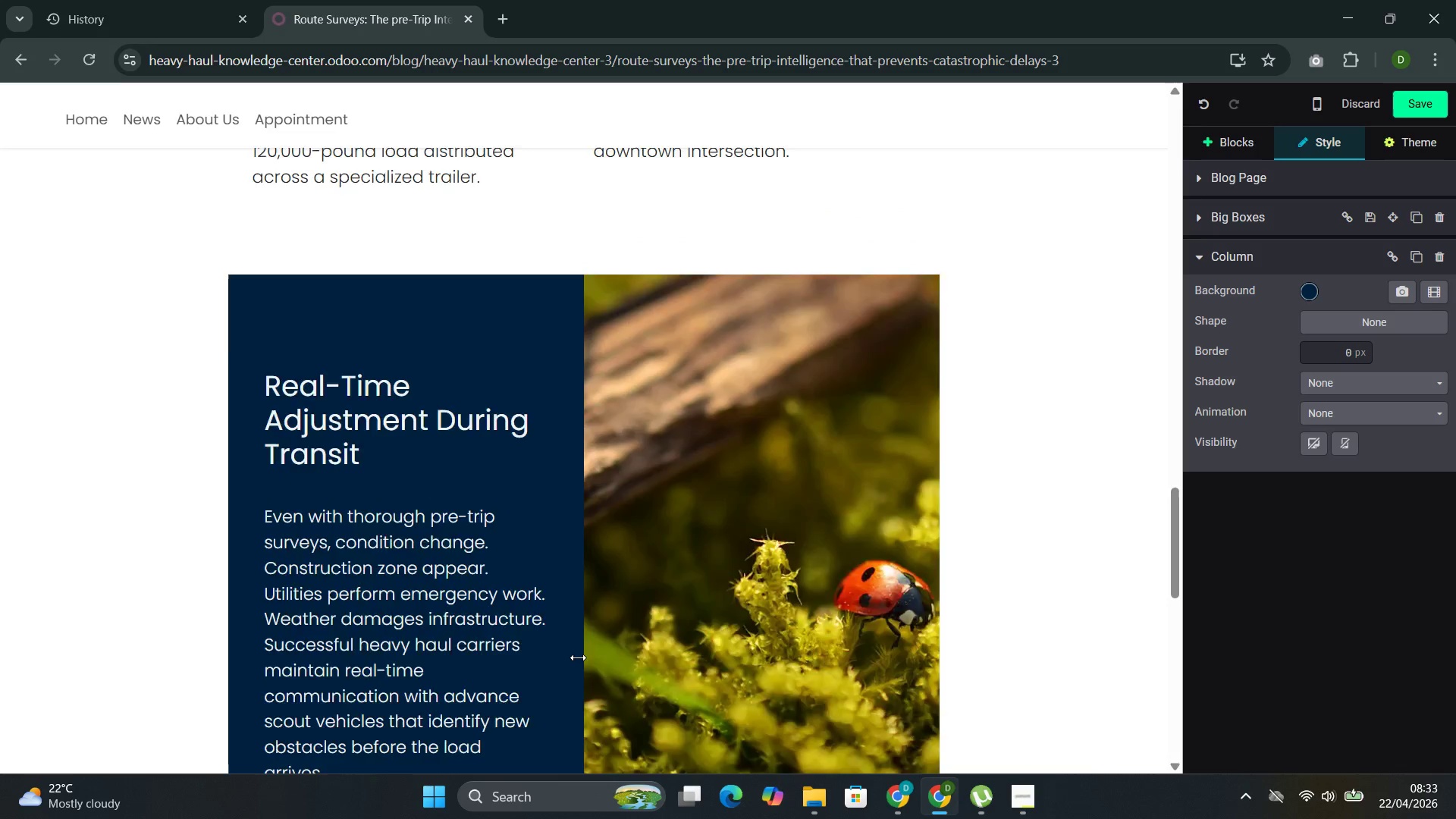 
wait(5.72)
 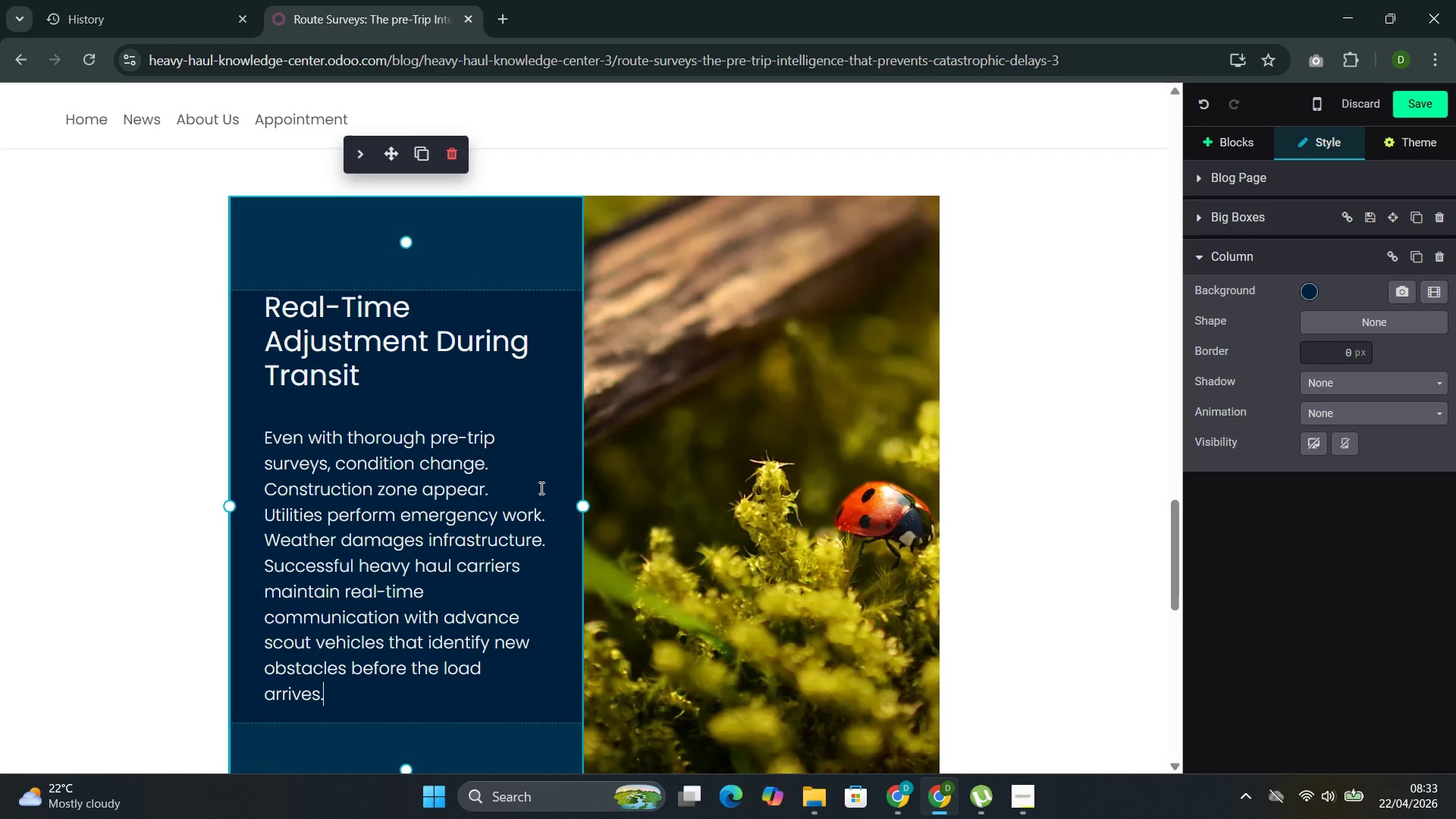 
left_click([417, 356])
 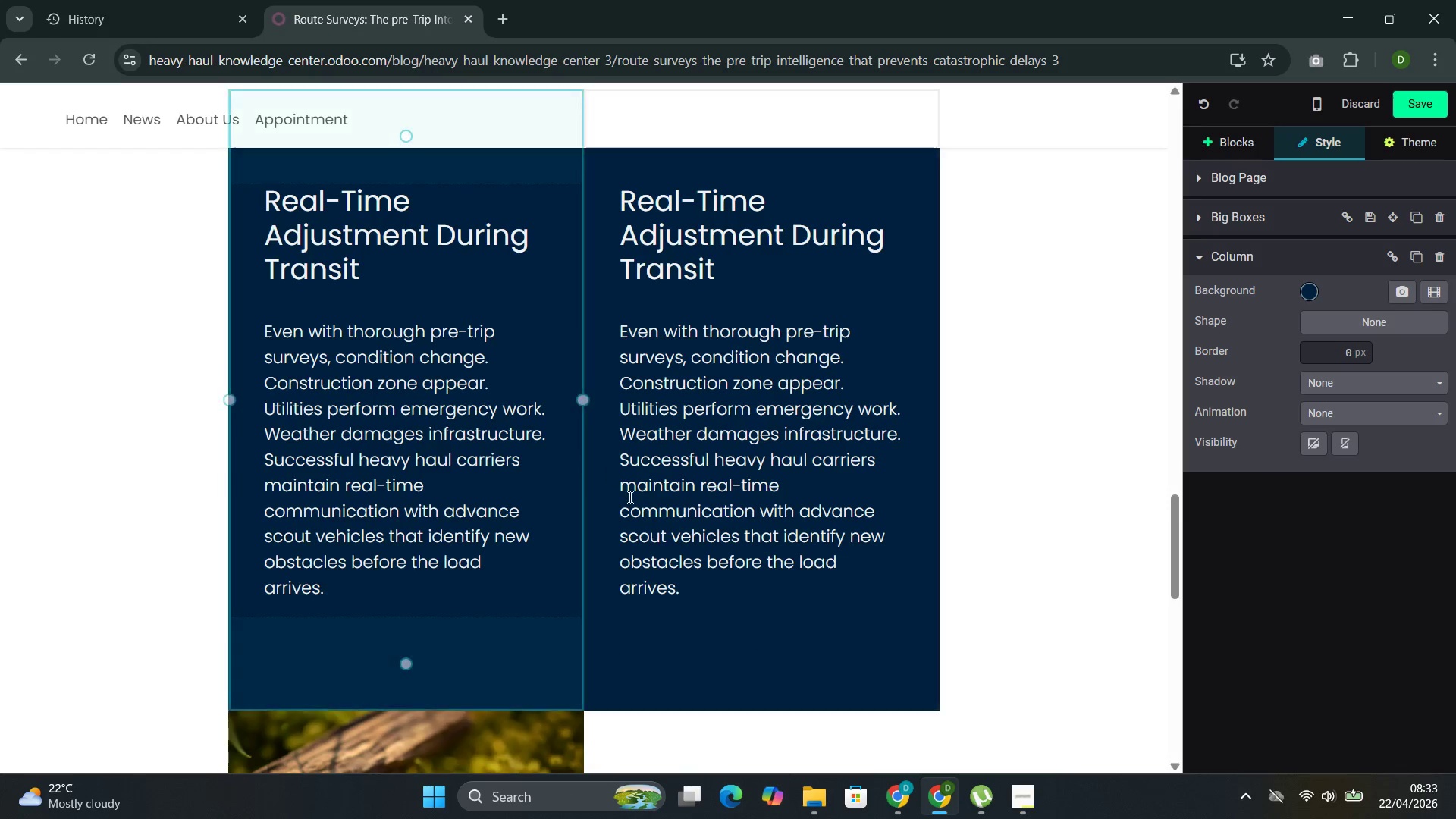 
key(Control+Z)
 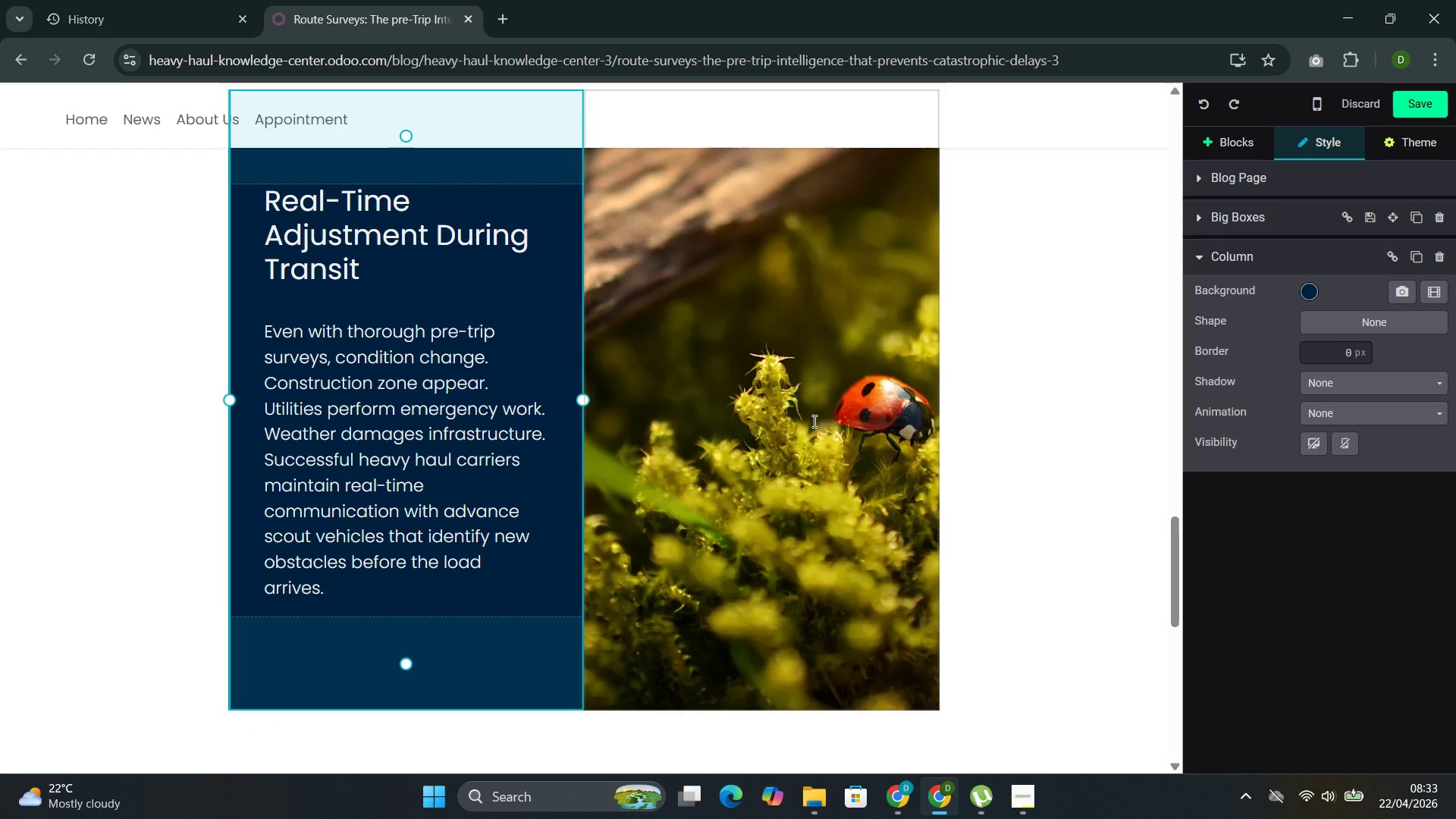 
left_click([813, 421])
 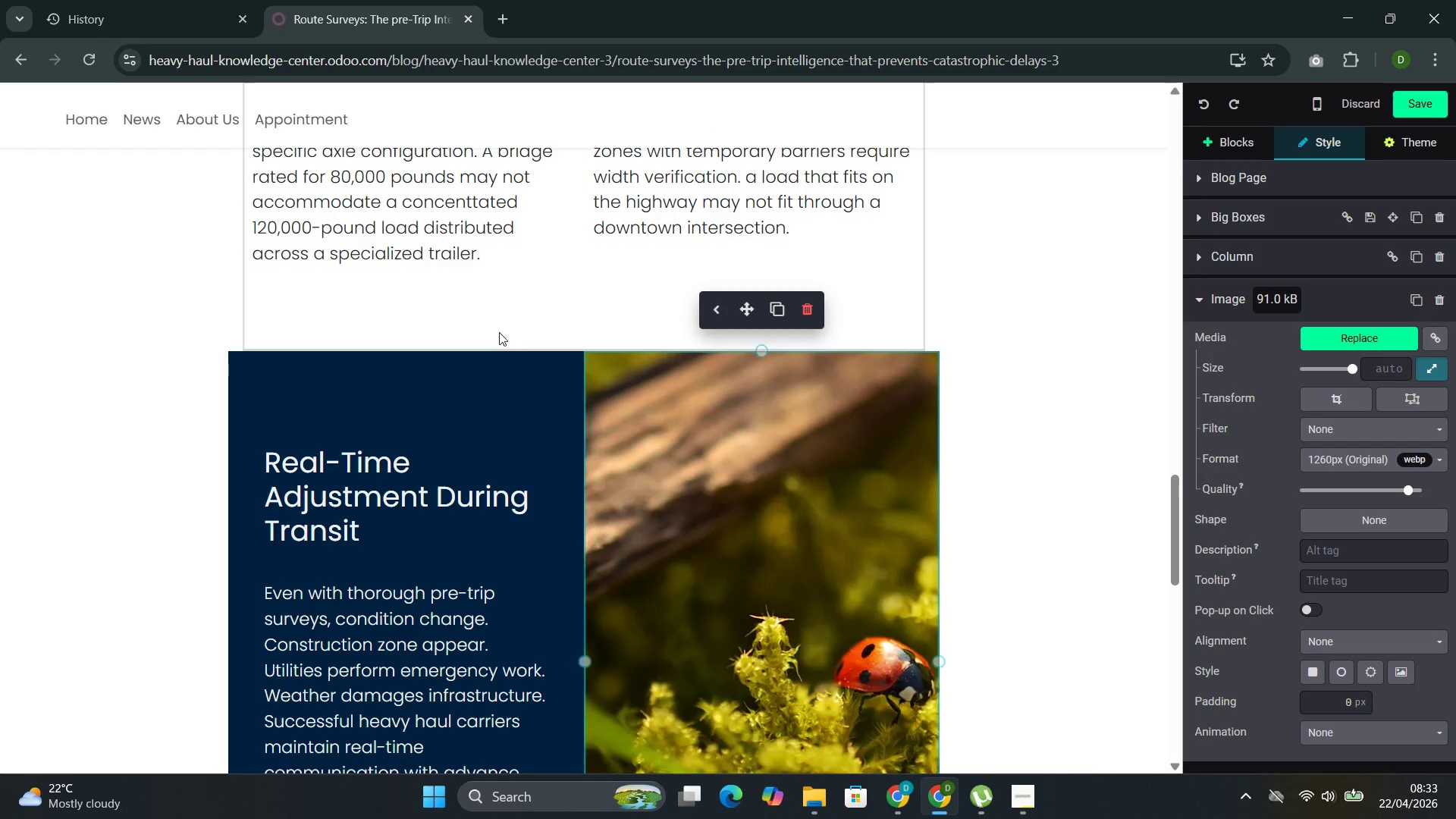 
wait(7.0)
 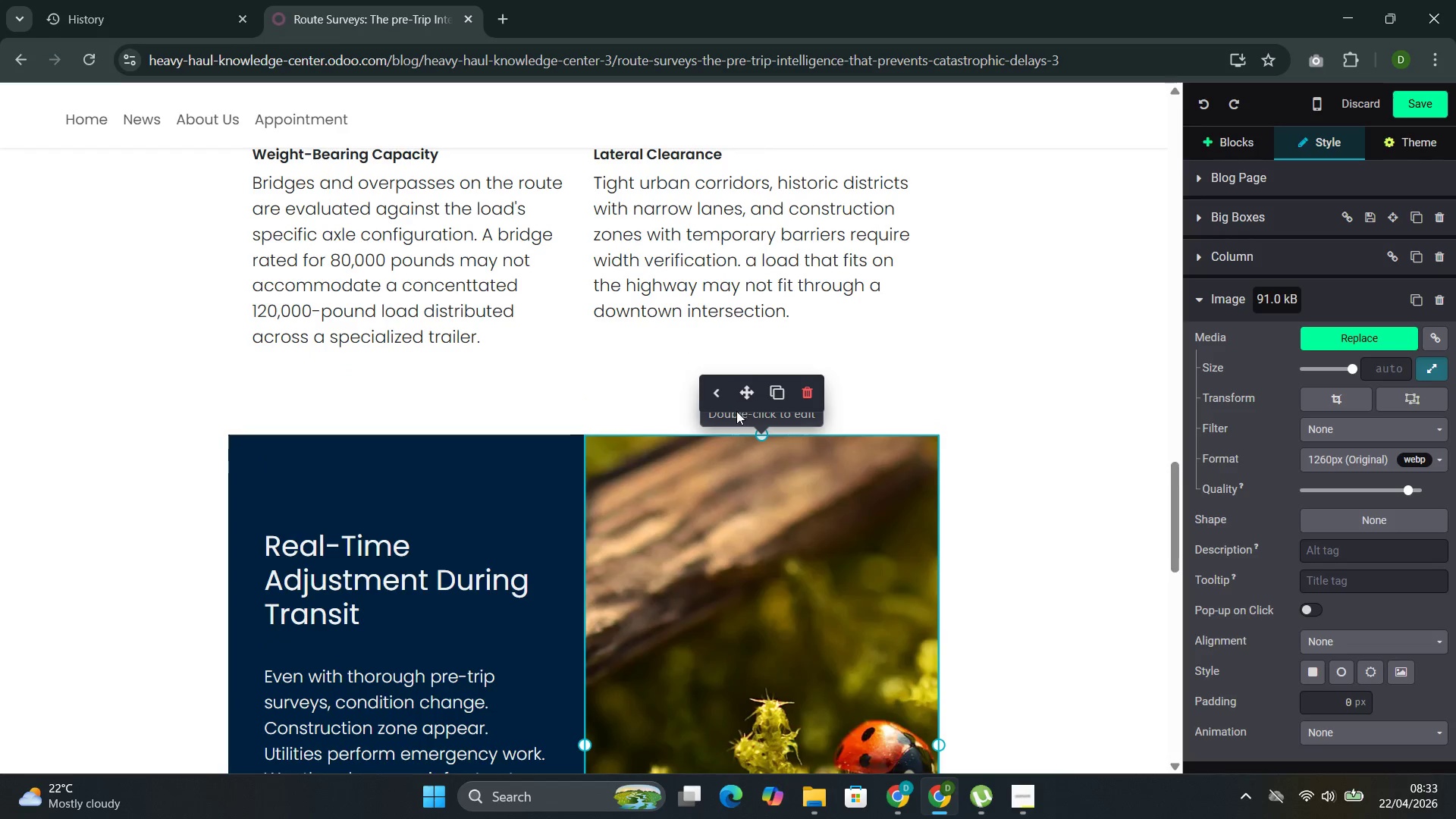 
left_click([548, 455])
 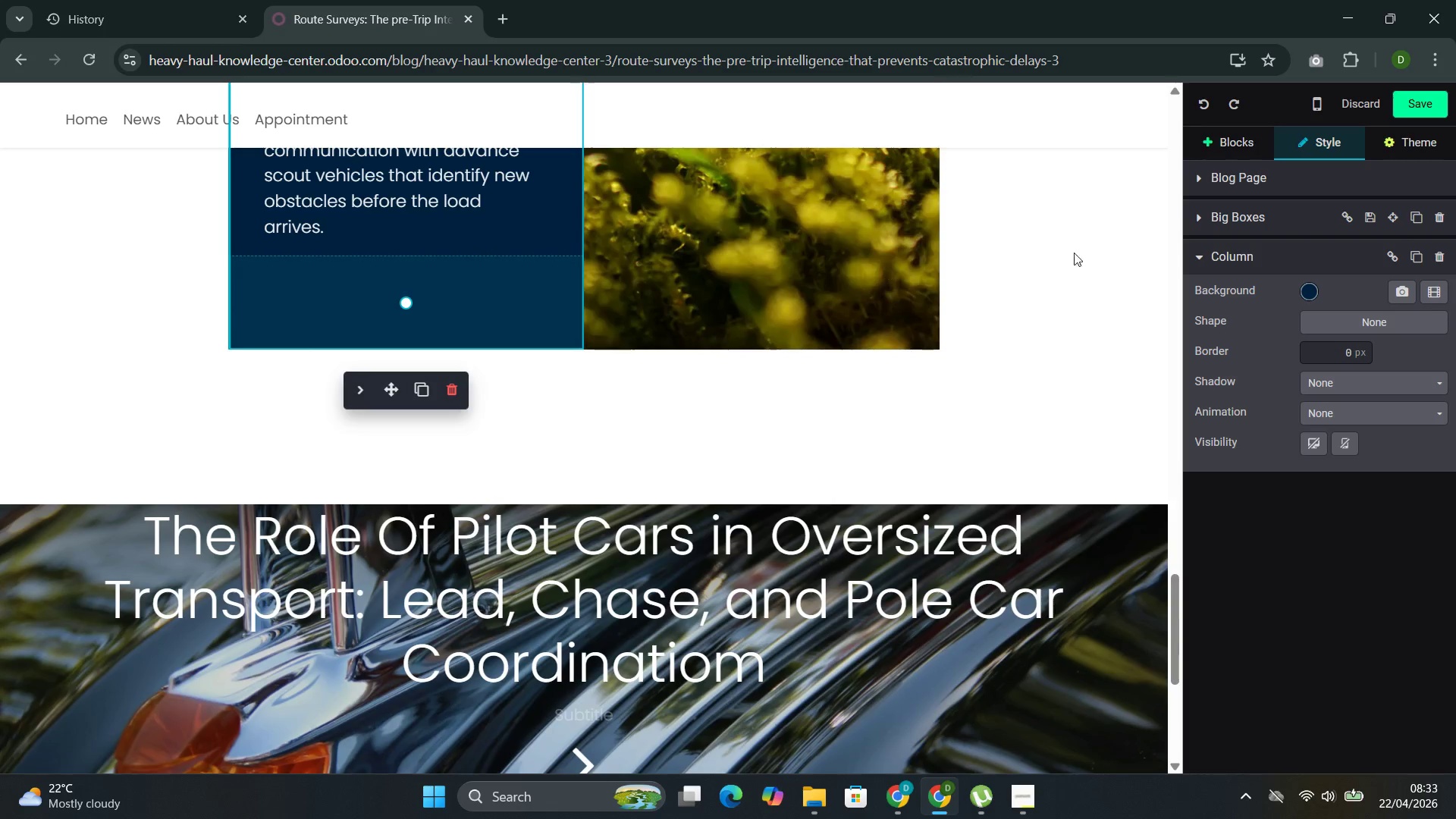 
left_click_drag(start_coordinate=[1232, 146], to_coordinate=[1237, 249])
 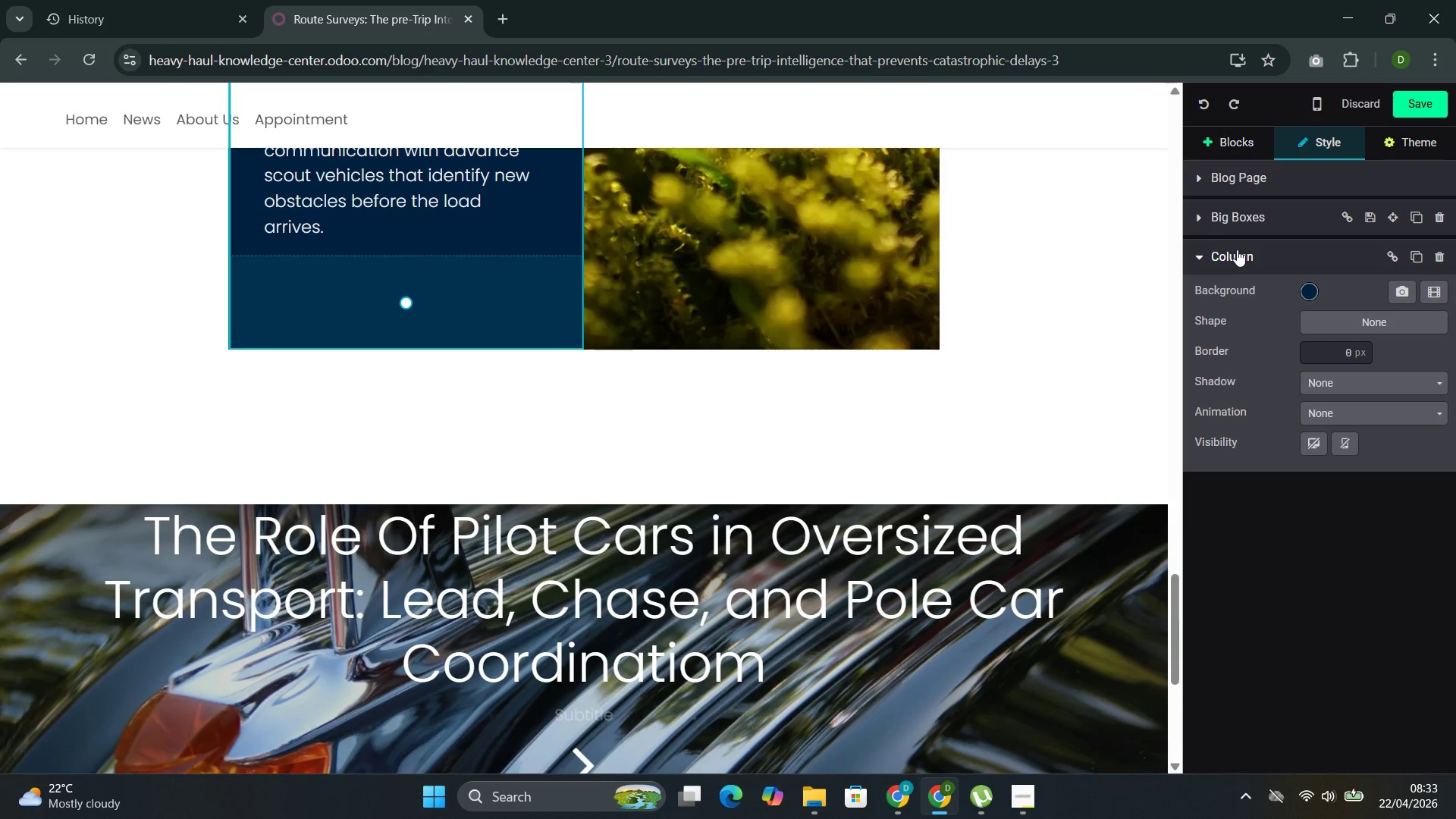 
left_click([1237, 249])
 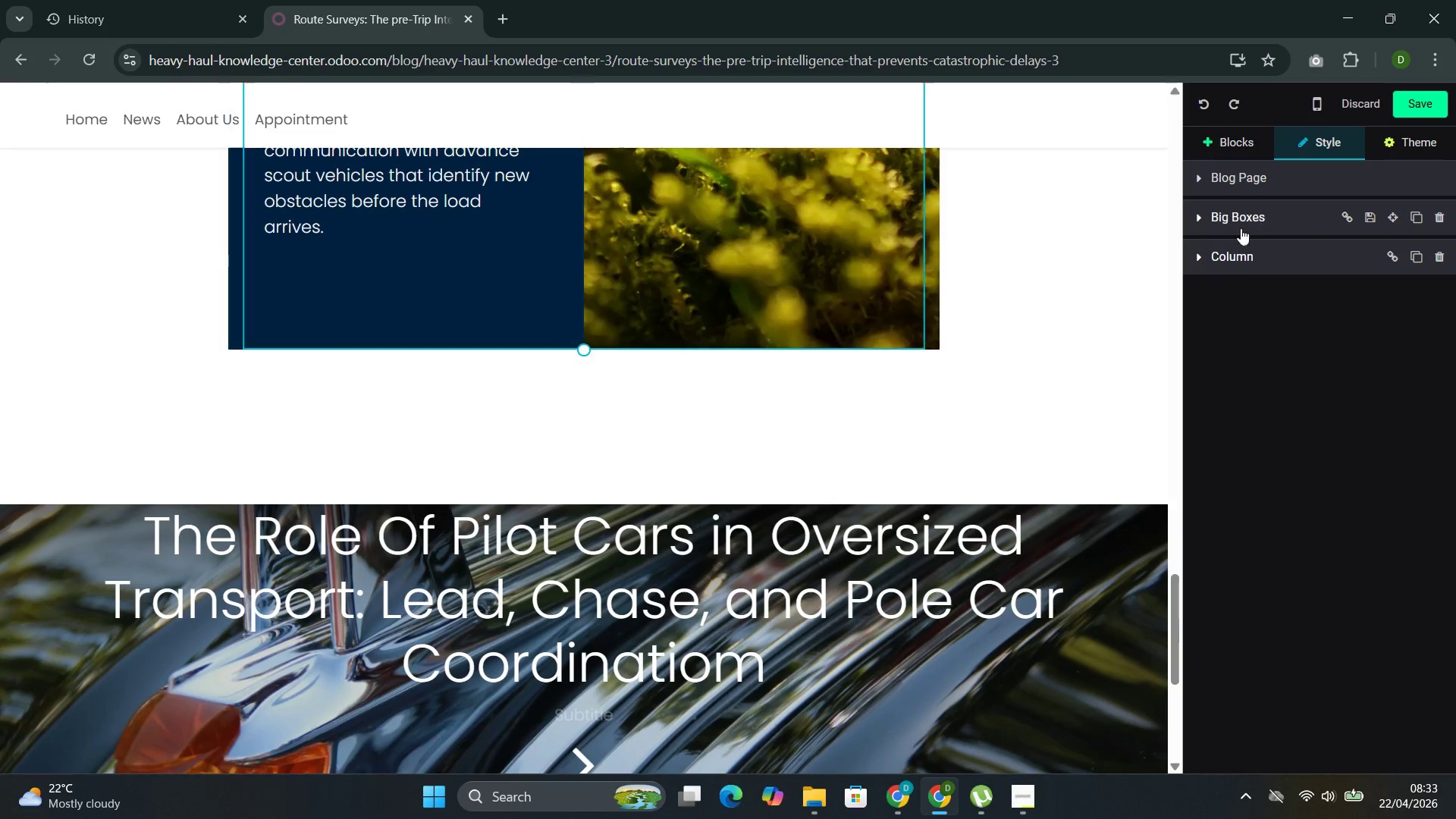 
left_click([1300, 288])
 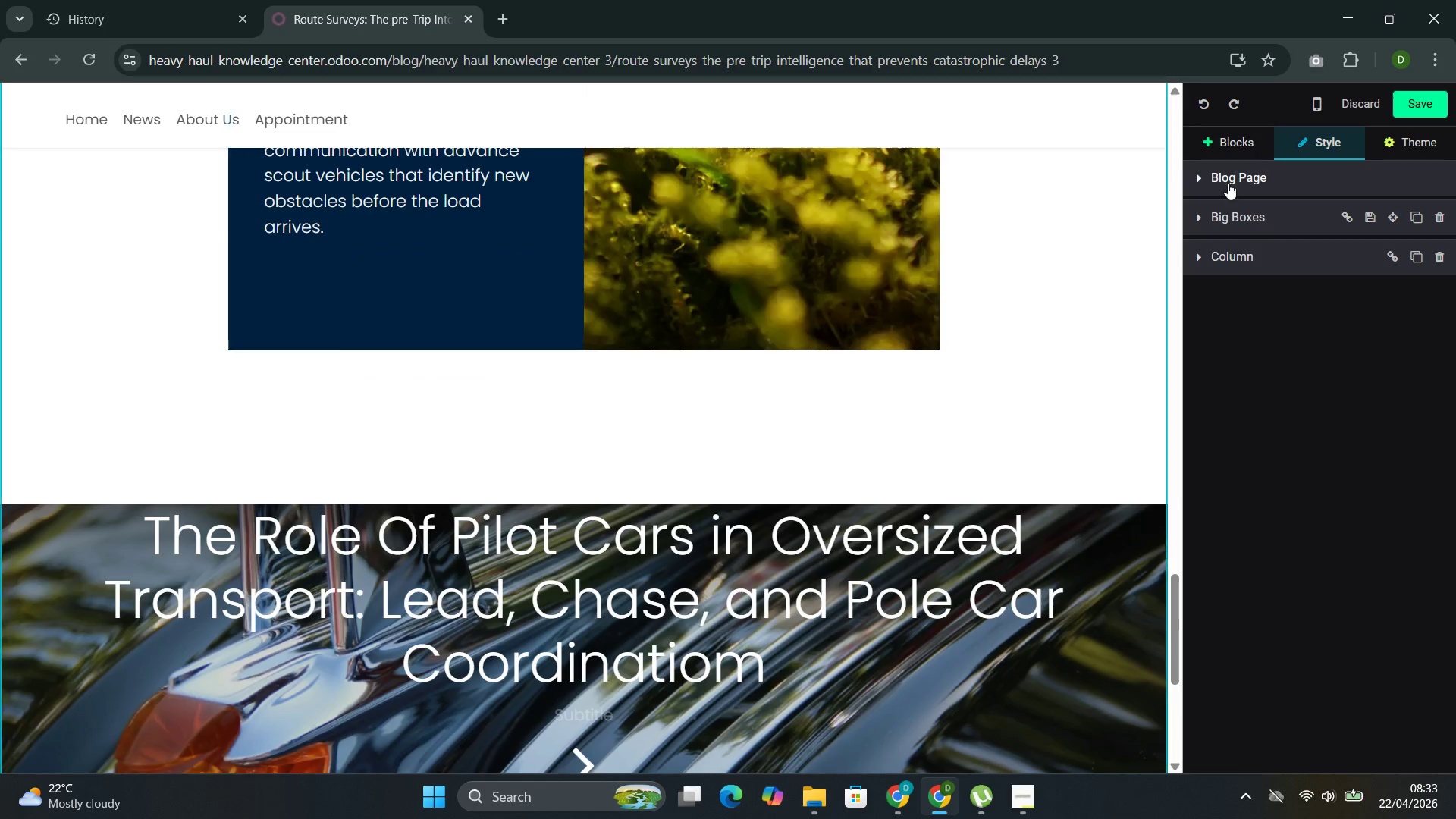 
left_click([1238, 152])
 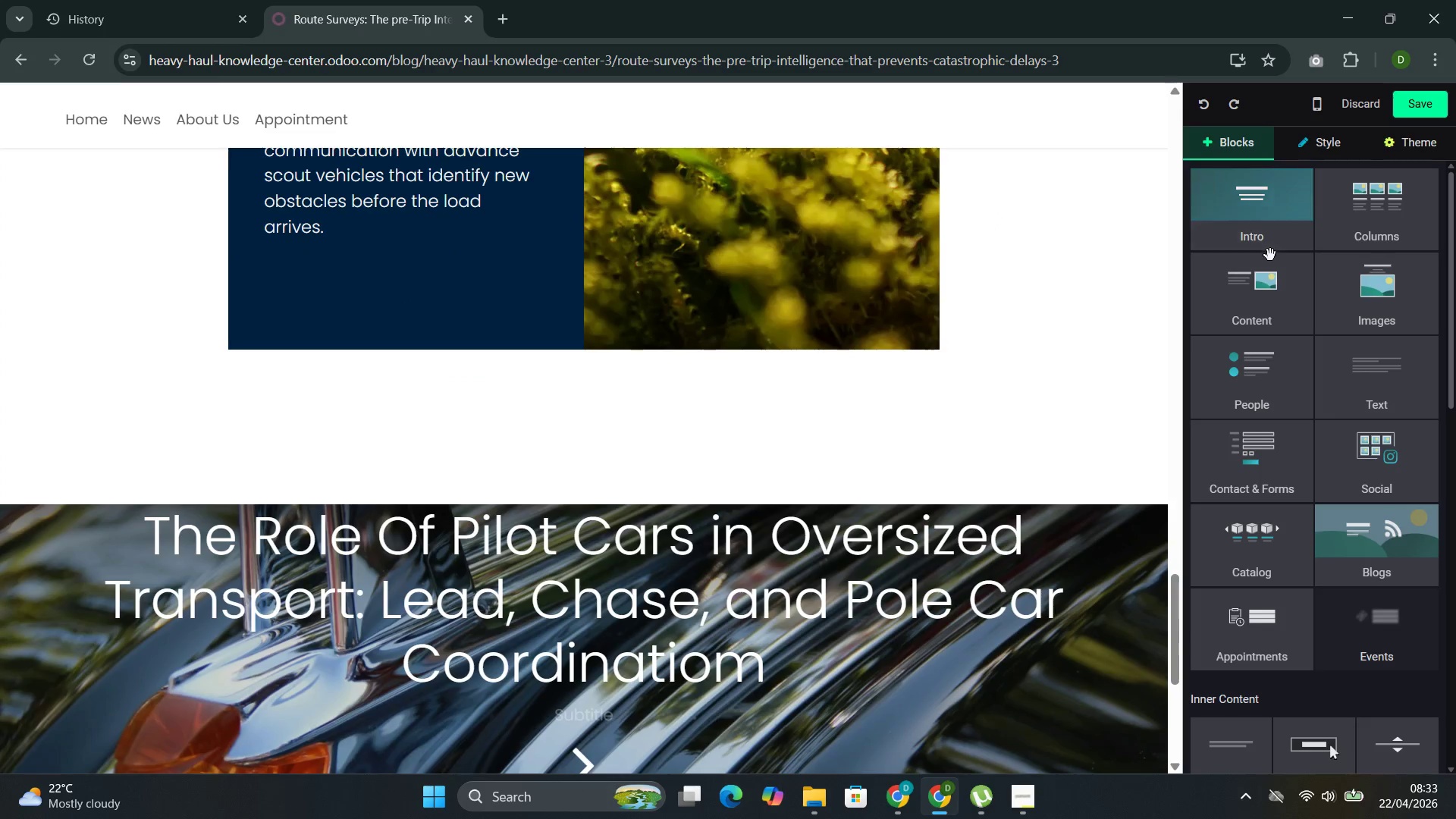 
left_click([1270, 255])
 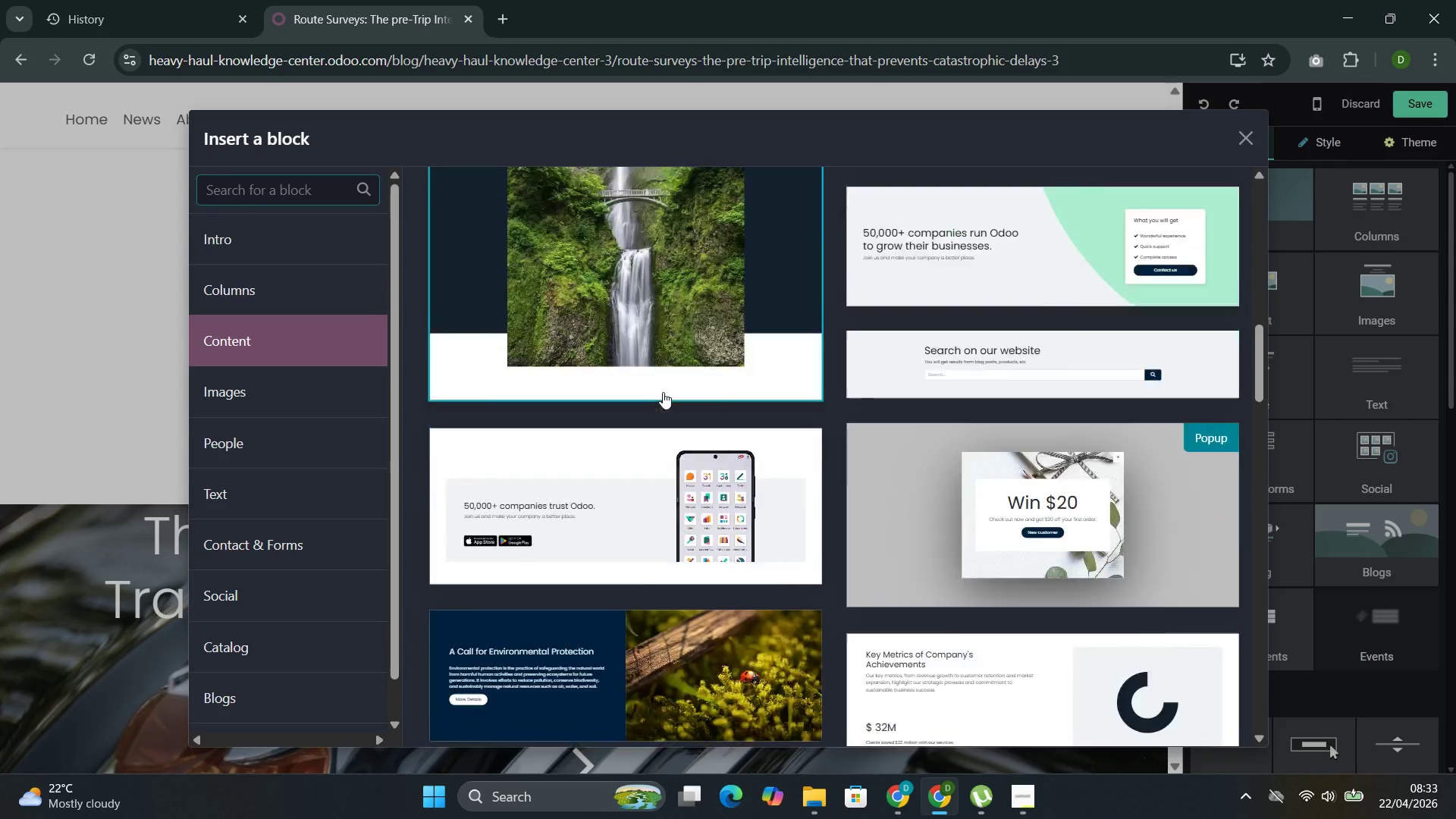 
left_click([654, 234])
 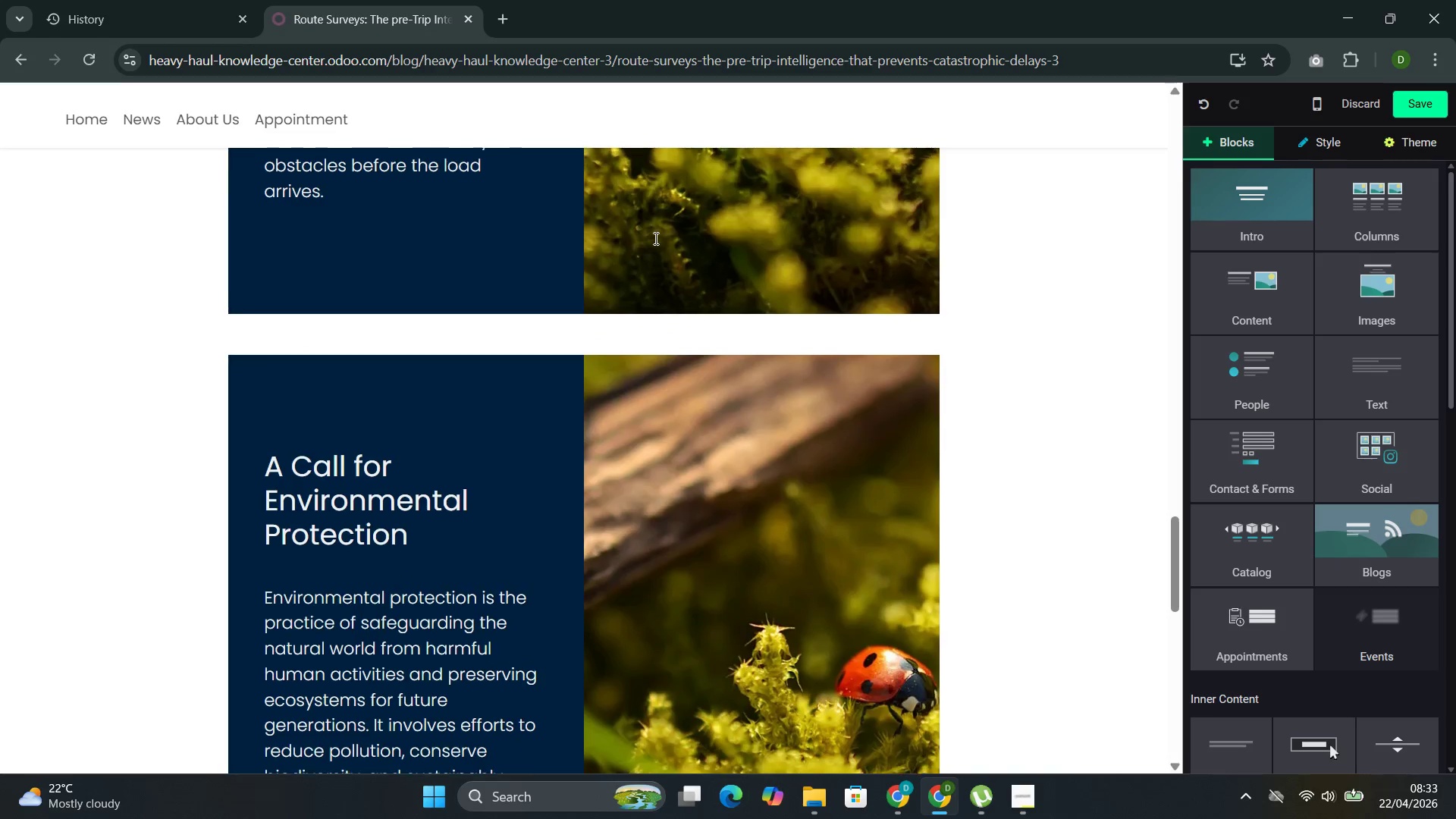 
left_click([648, 516])
 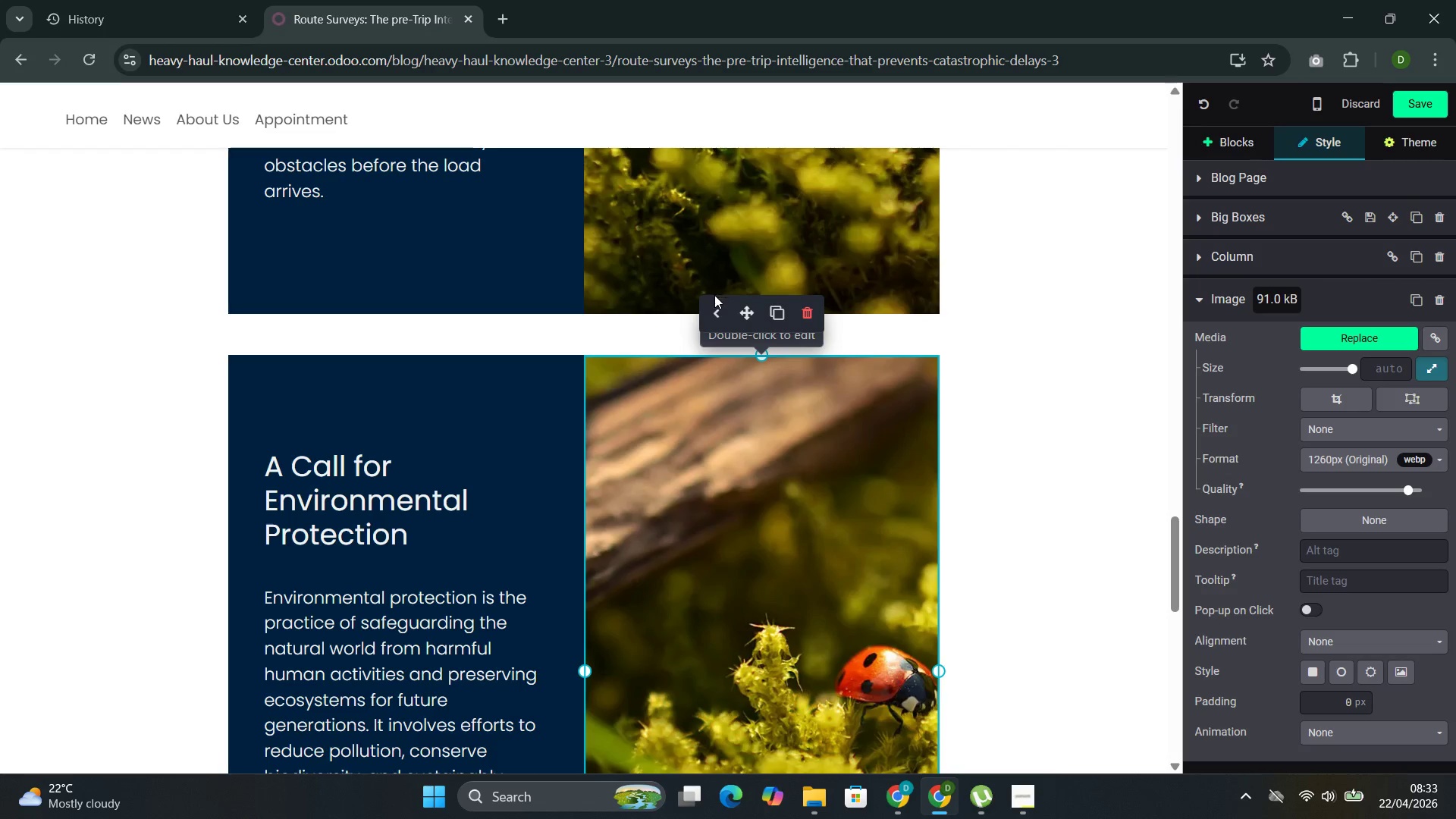 
left_click([720, 315])
 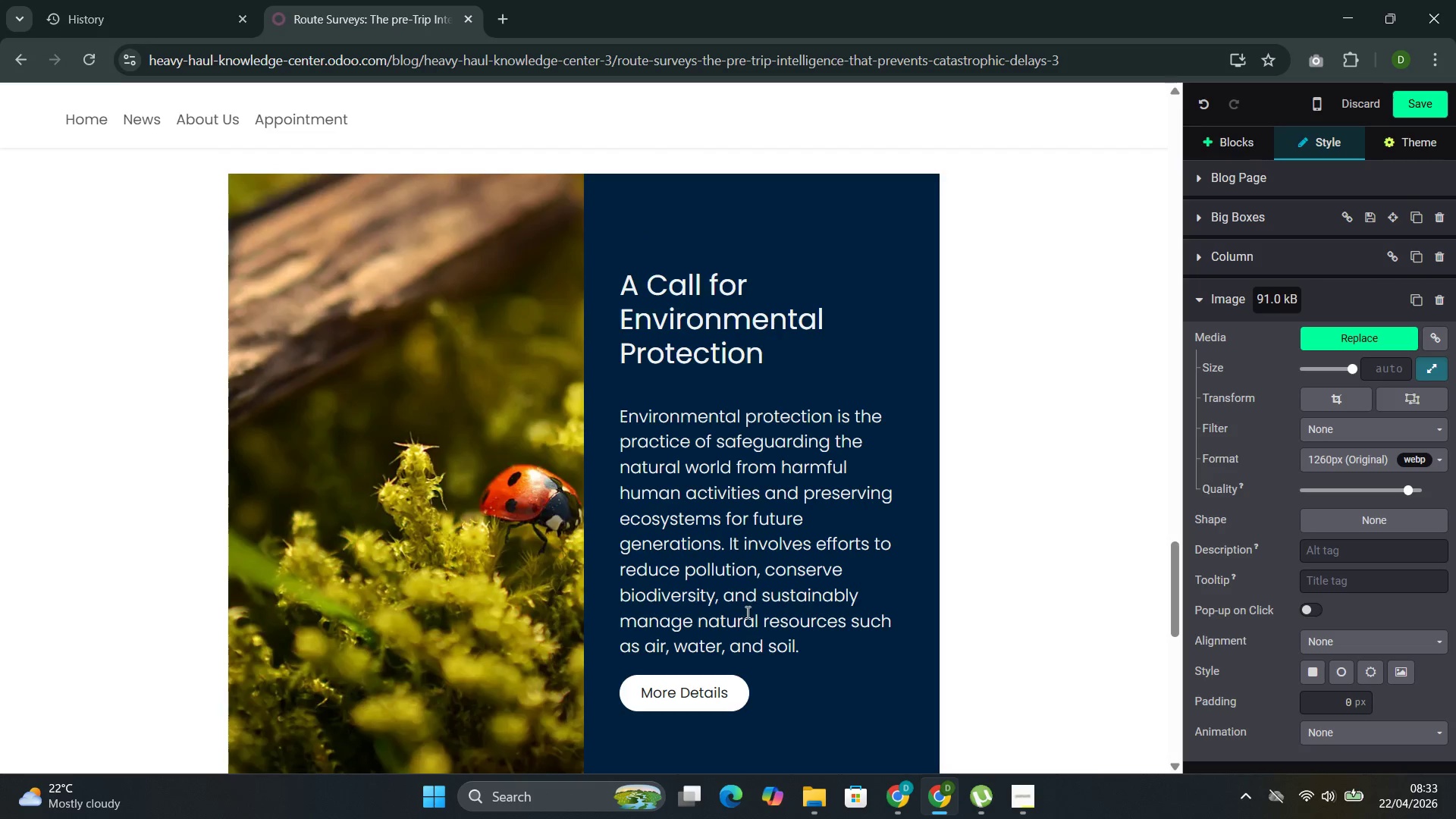 
left_click([721, 705])
 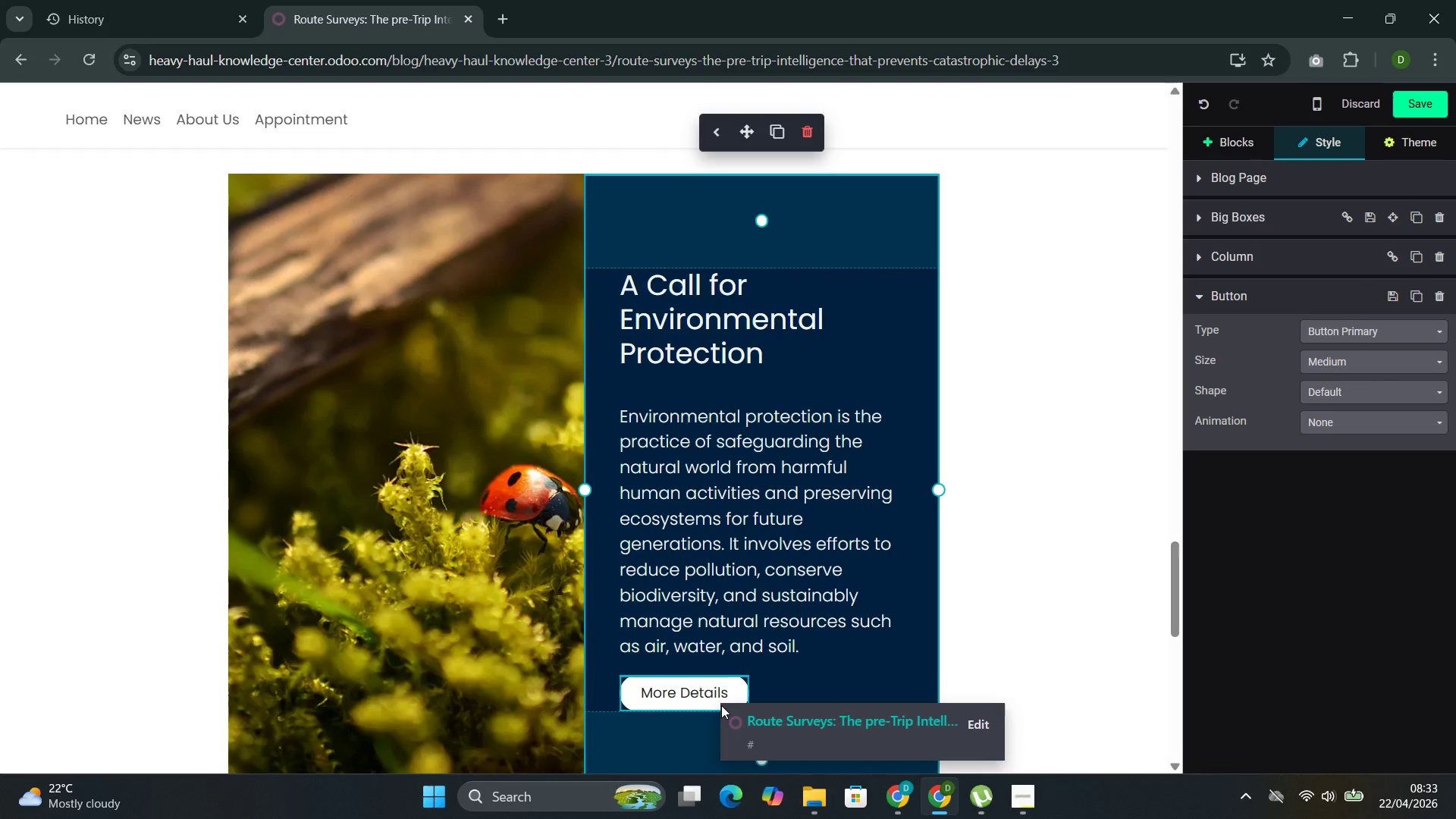 
key(Backspace)
 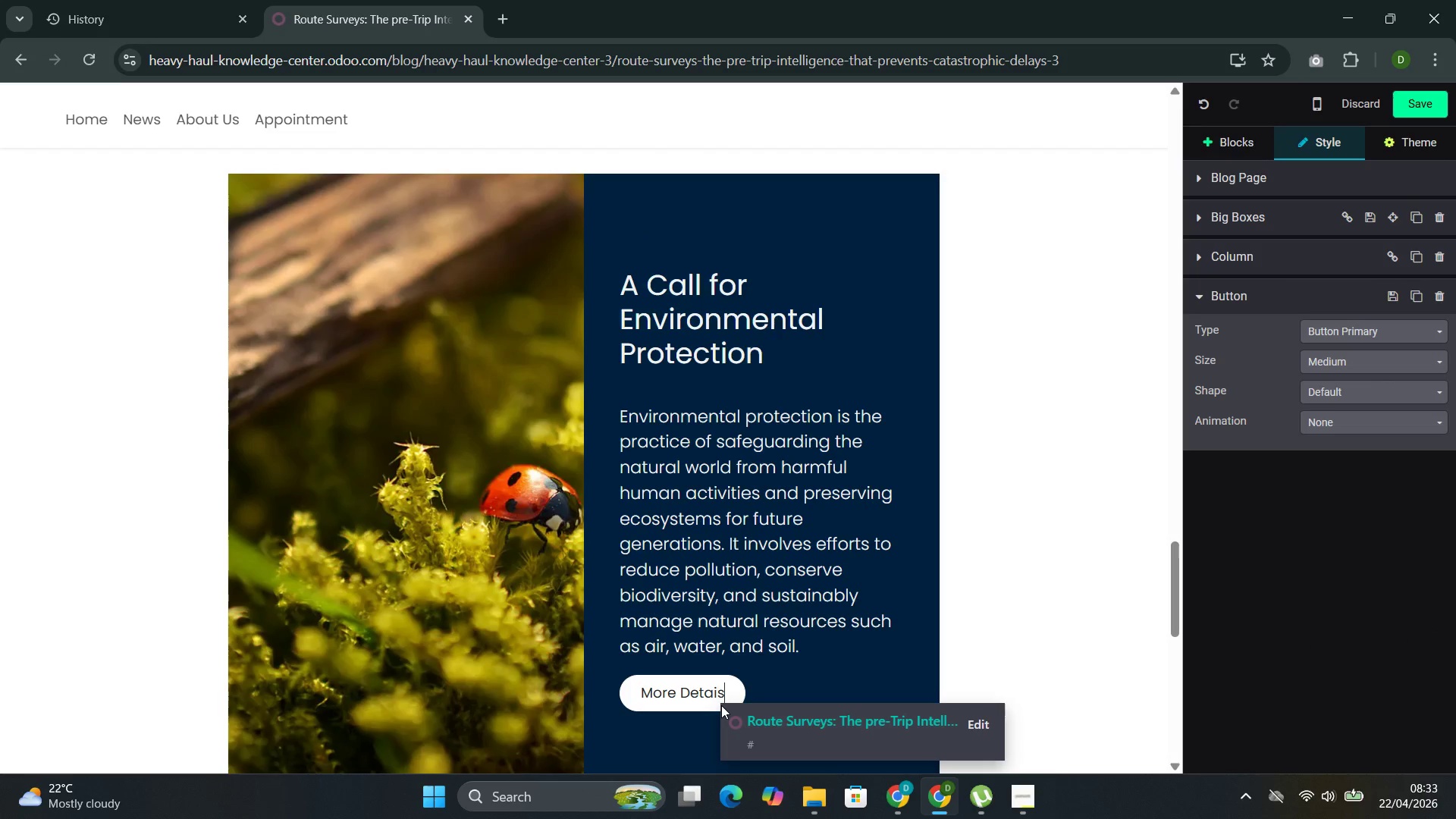 
key(ArrowRight)
 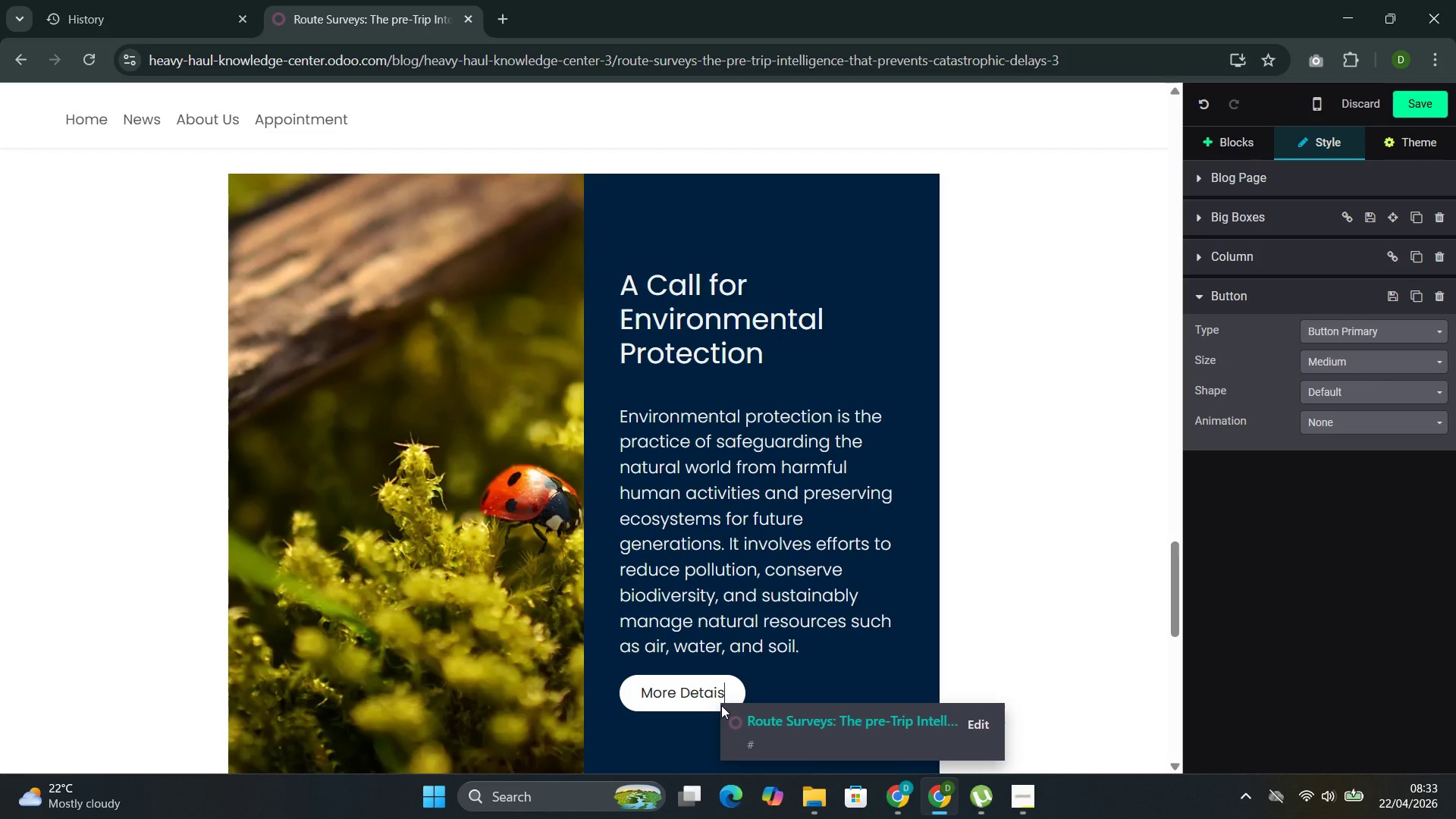 
key(Backspace)
 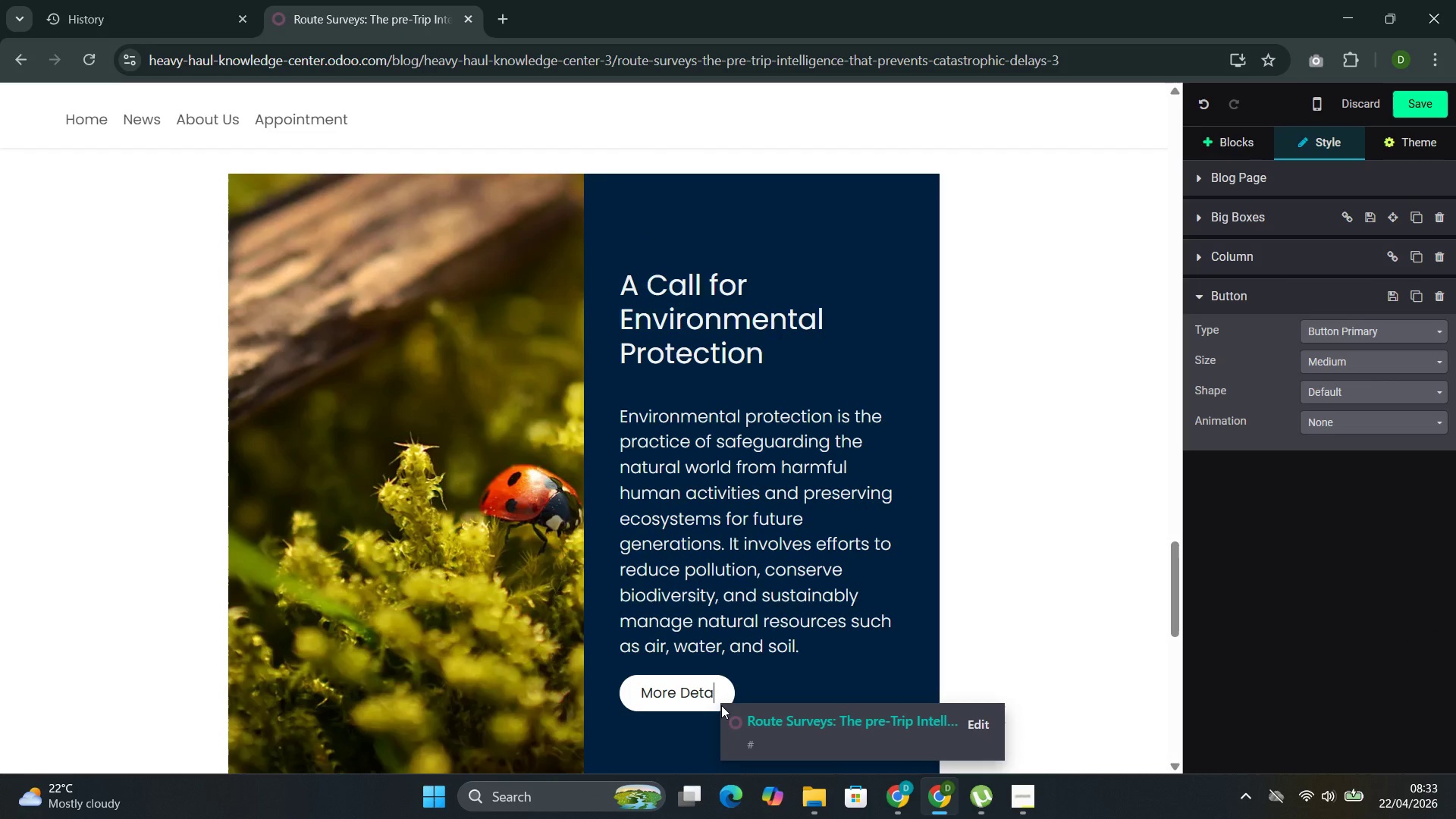 
key(Backspace)
 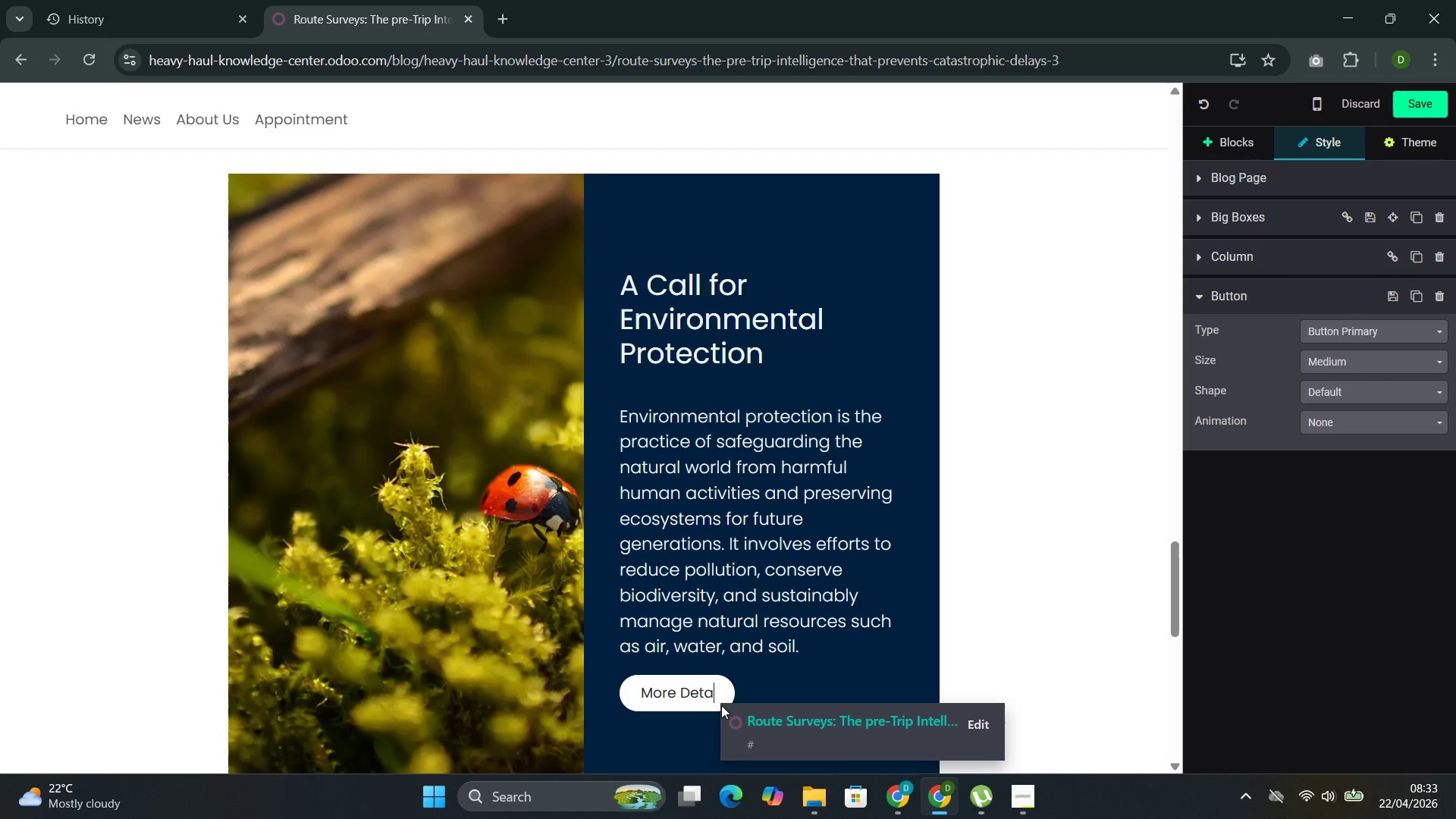 
key(Backspace)
 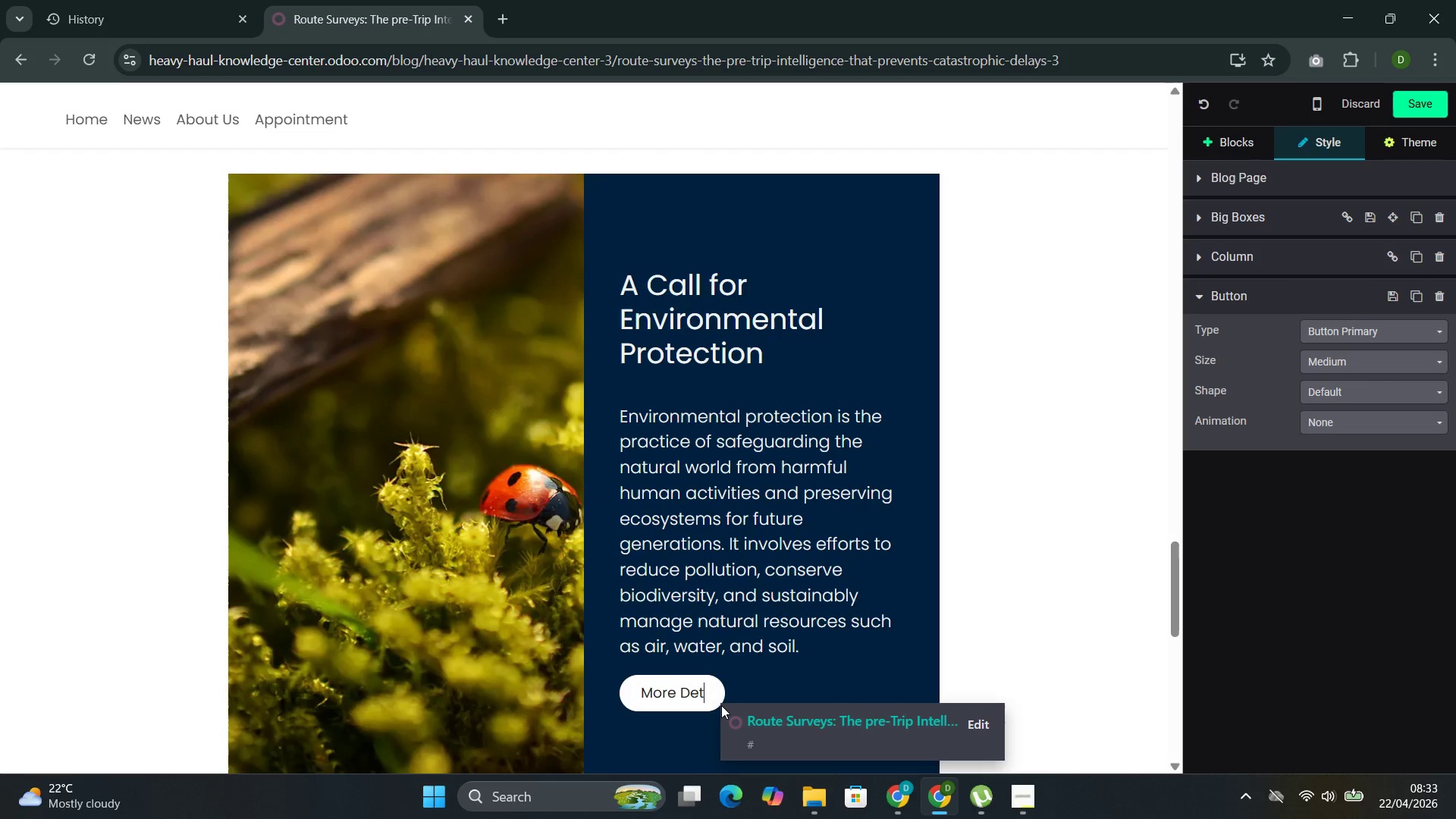 
key(Backspace)
 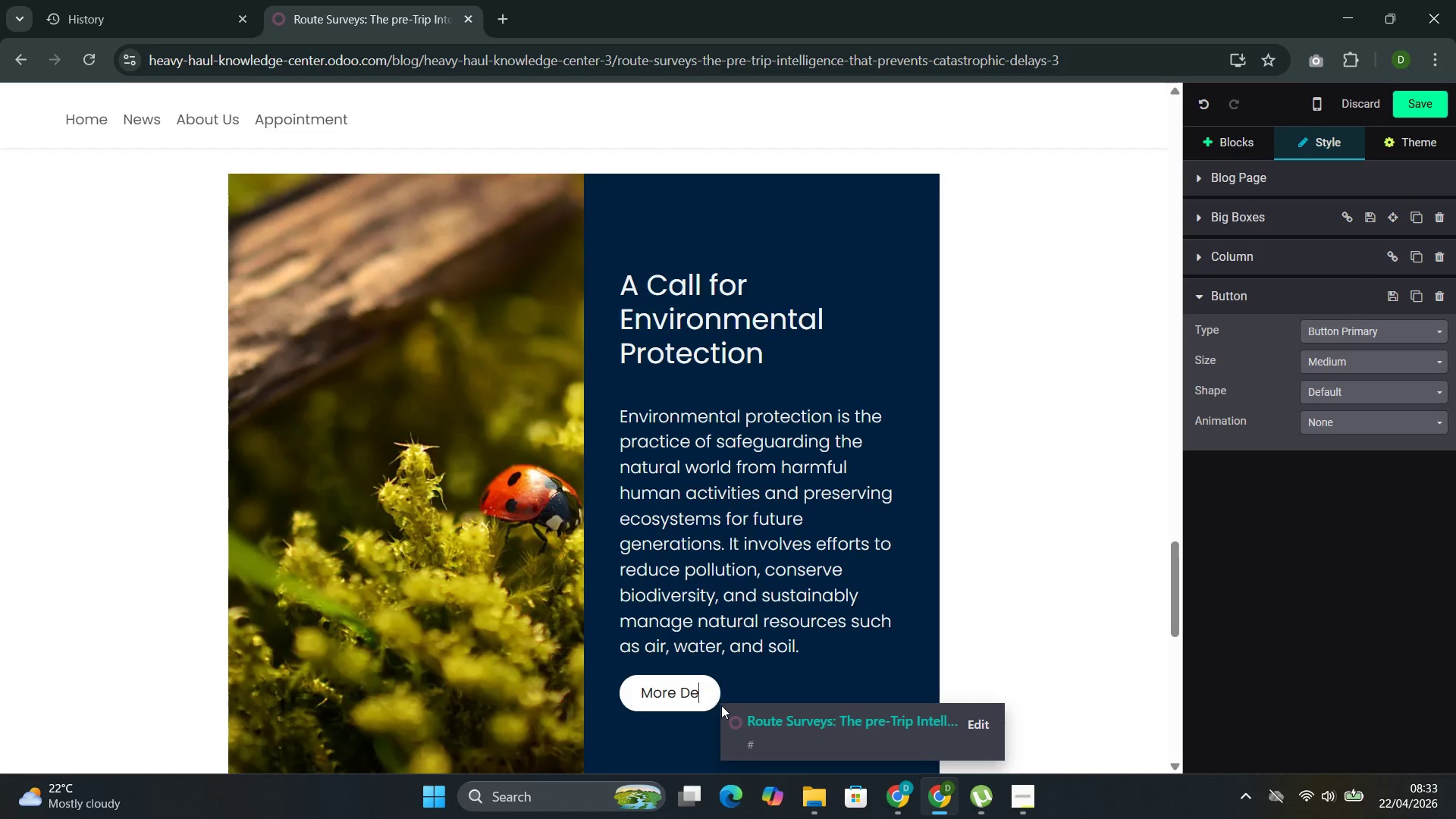 
key(Backspace)
 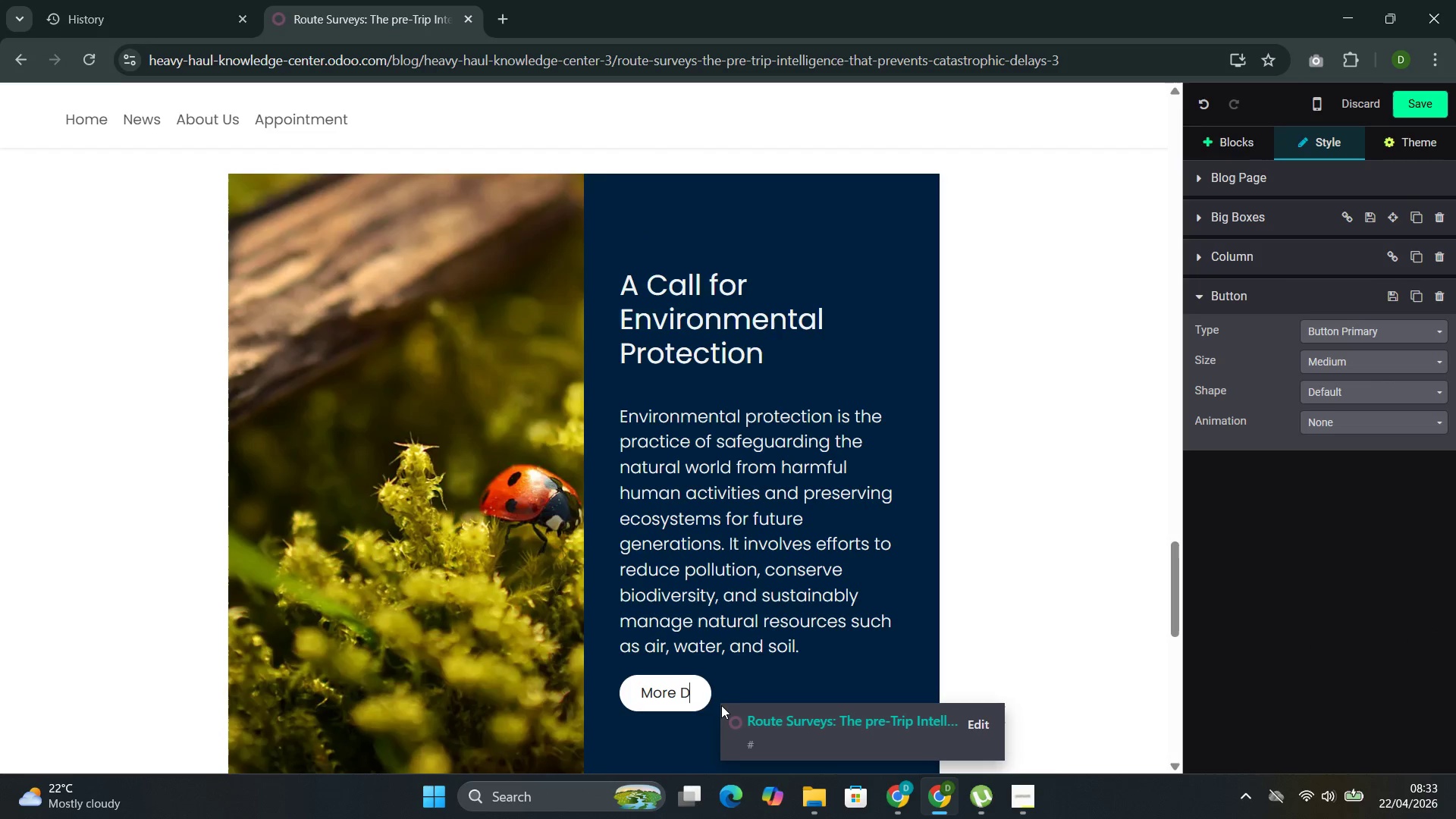 
key(Backspace)
 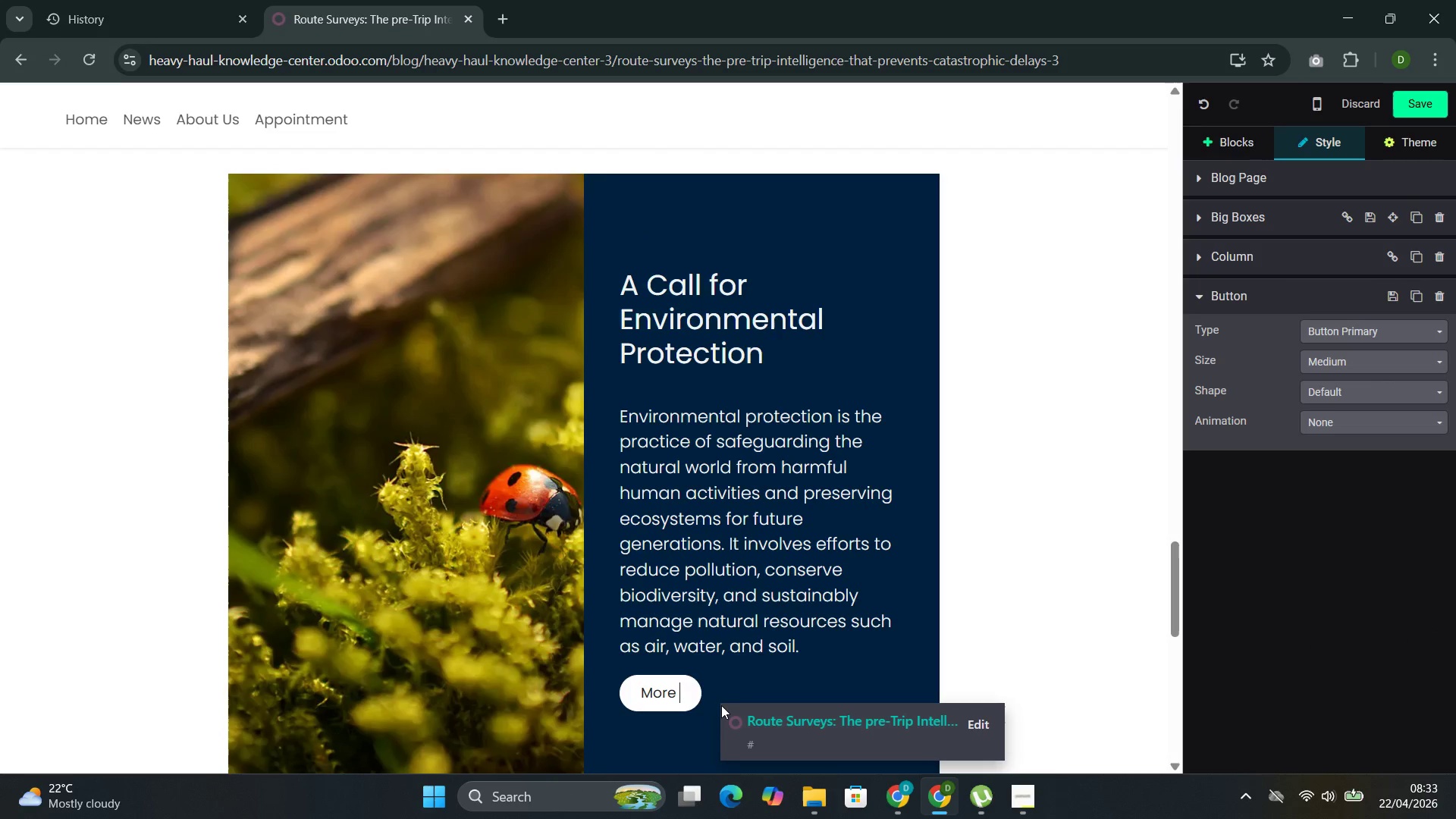 
key(Backspace)
 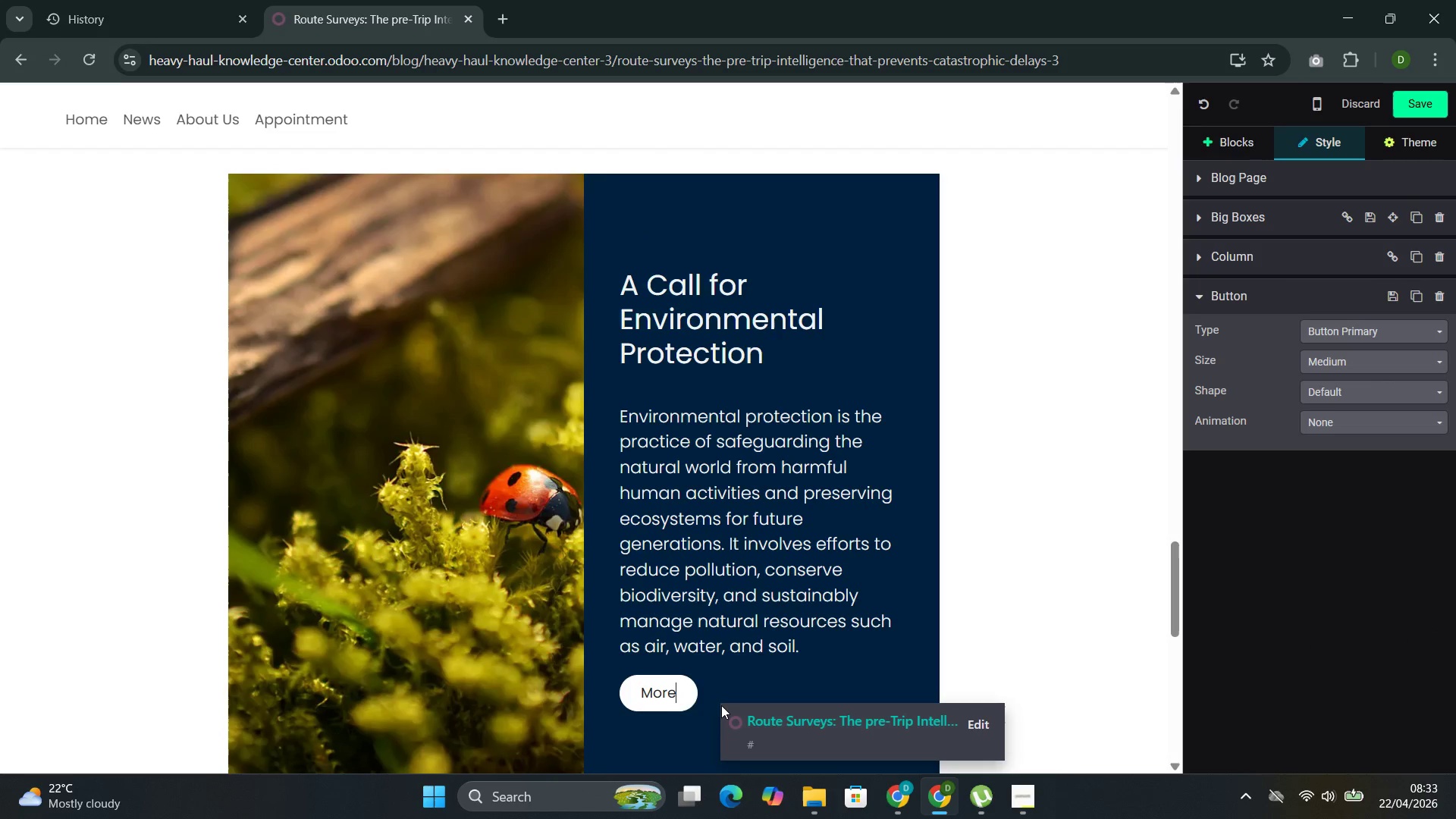 
key(Backspace)
 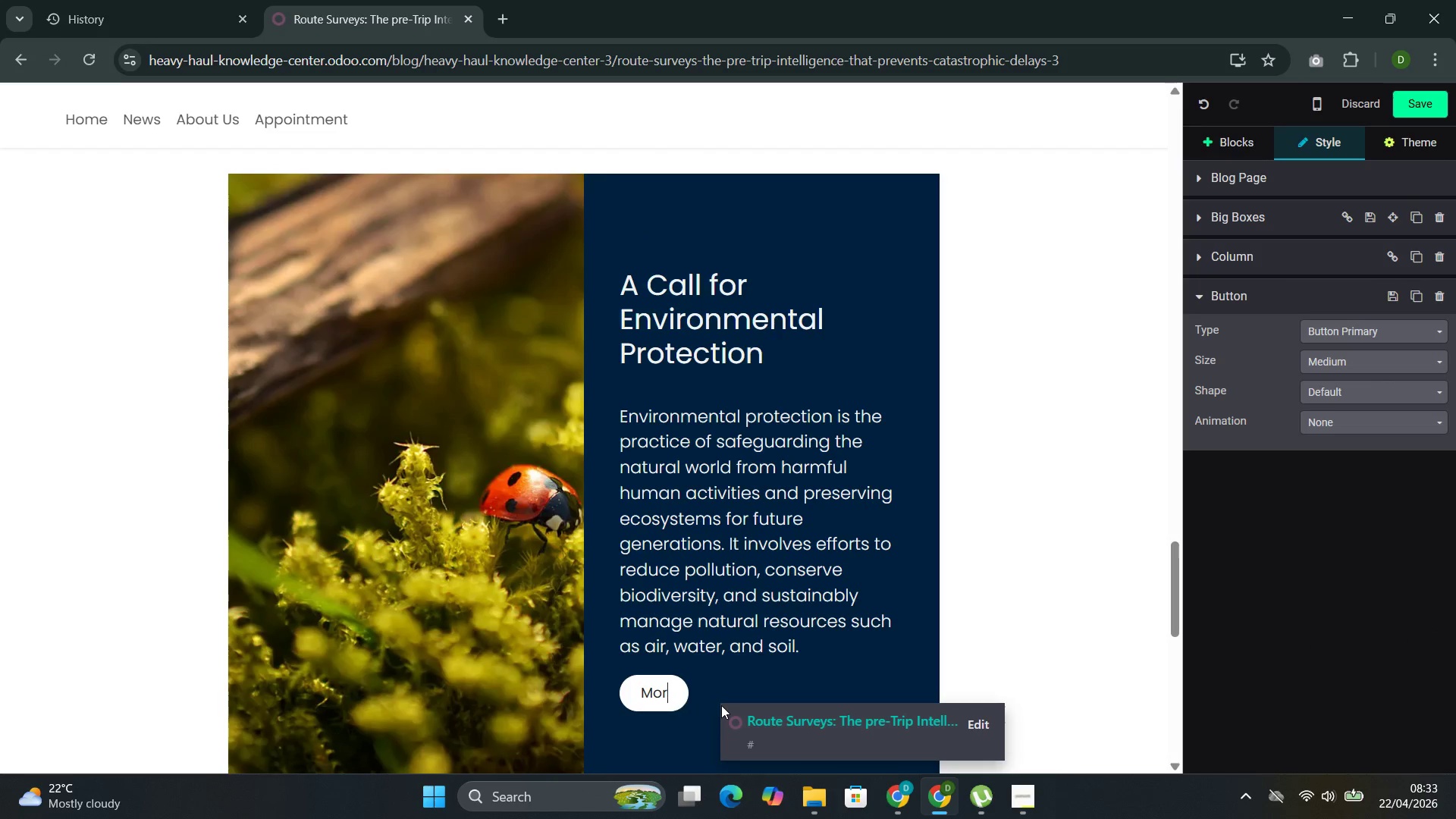 
key(Backspace)
 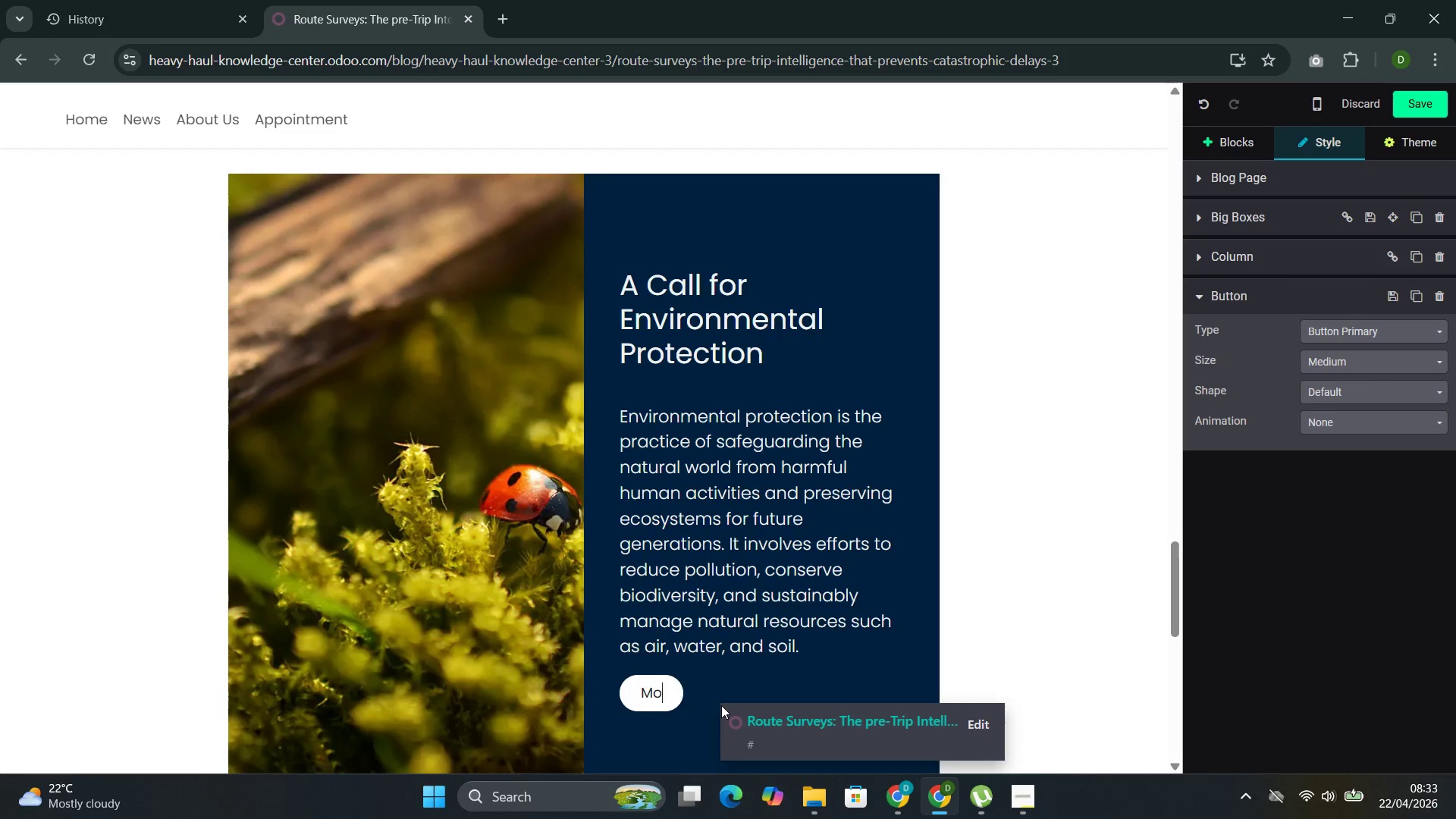 
key(Backspace)
 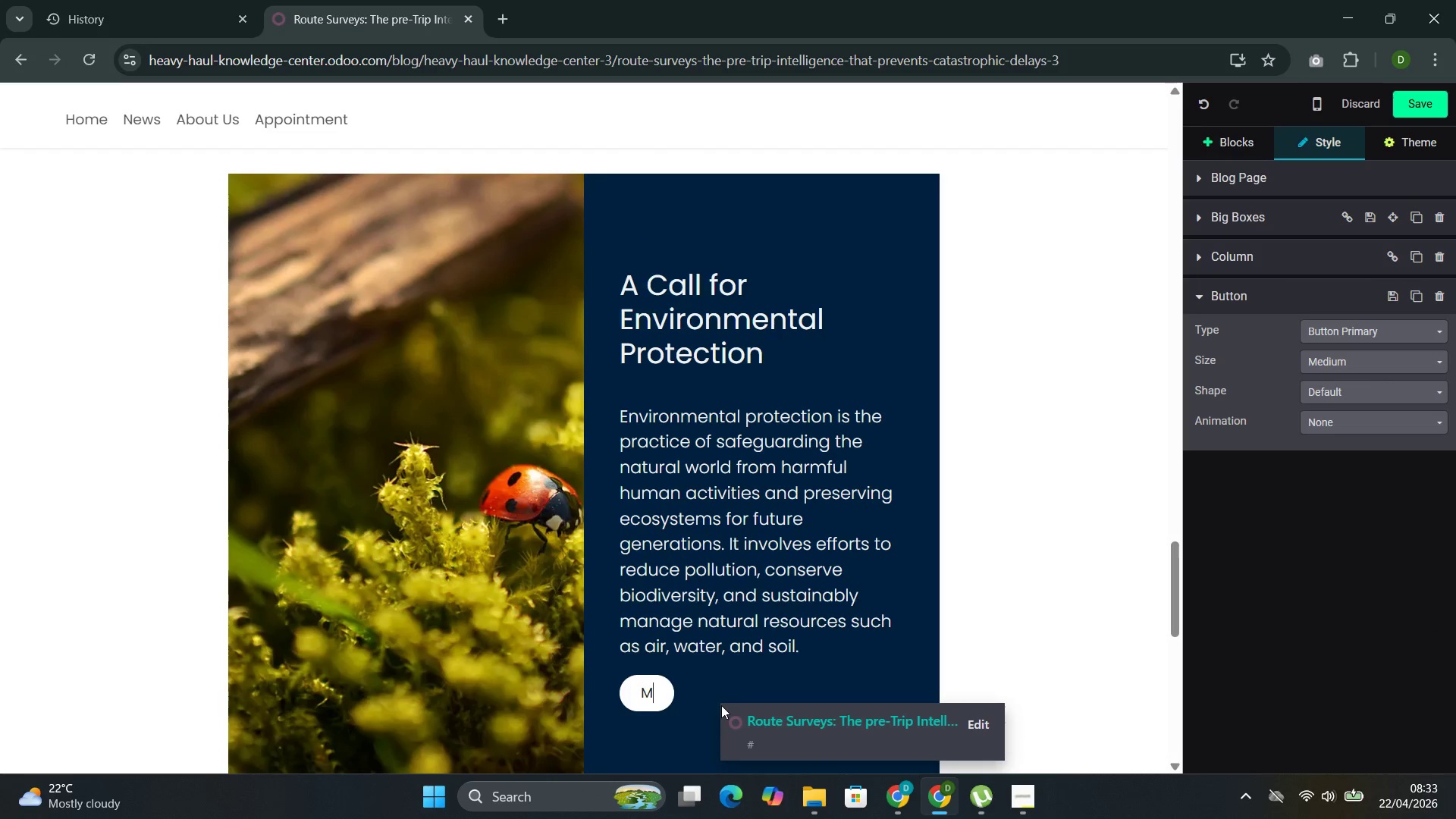 
key(Backspace)
 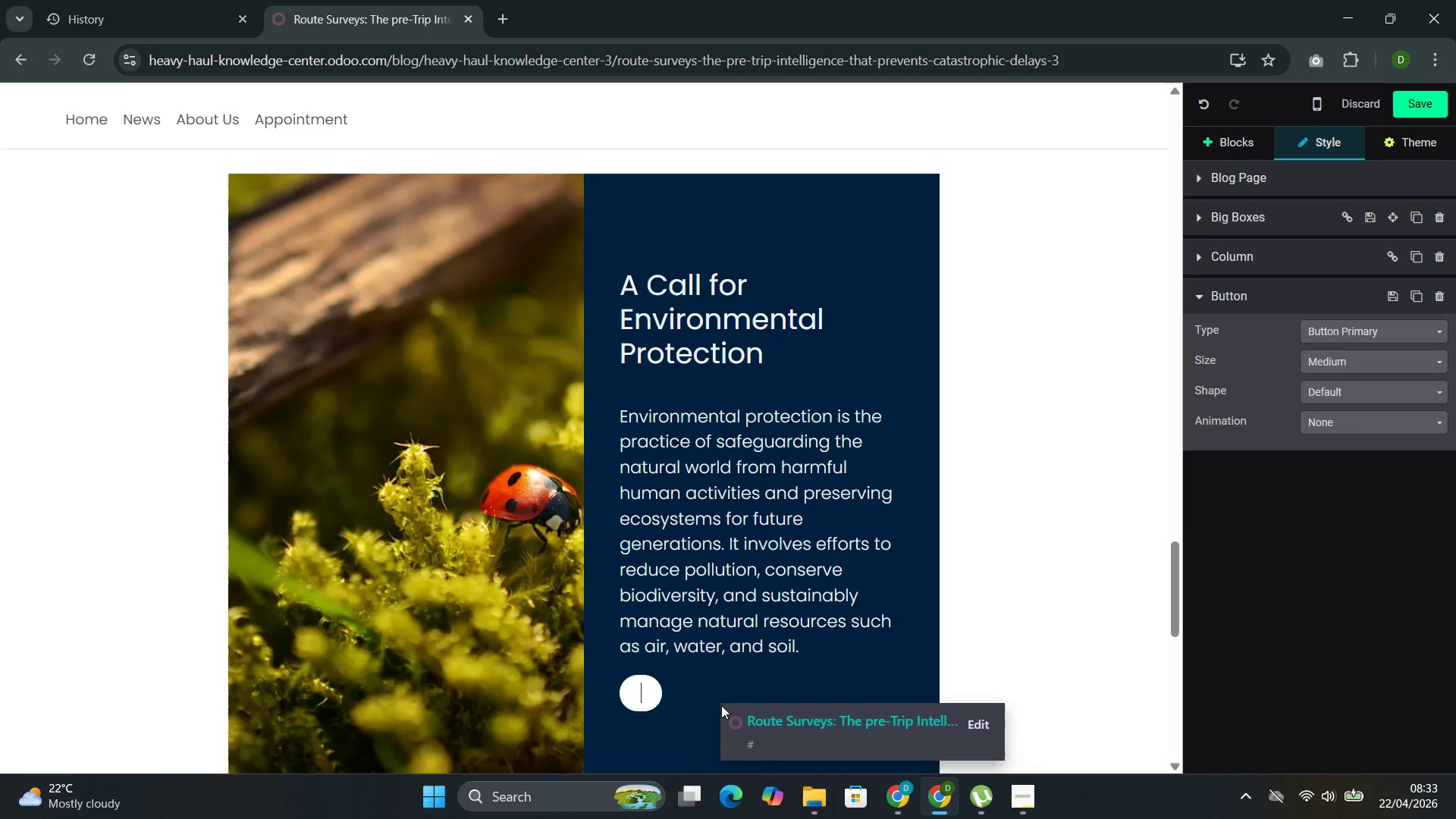 
key(Backspace)
 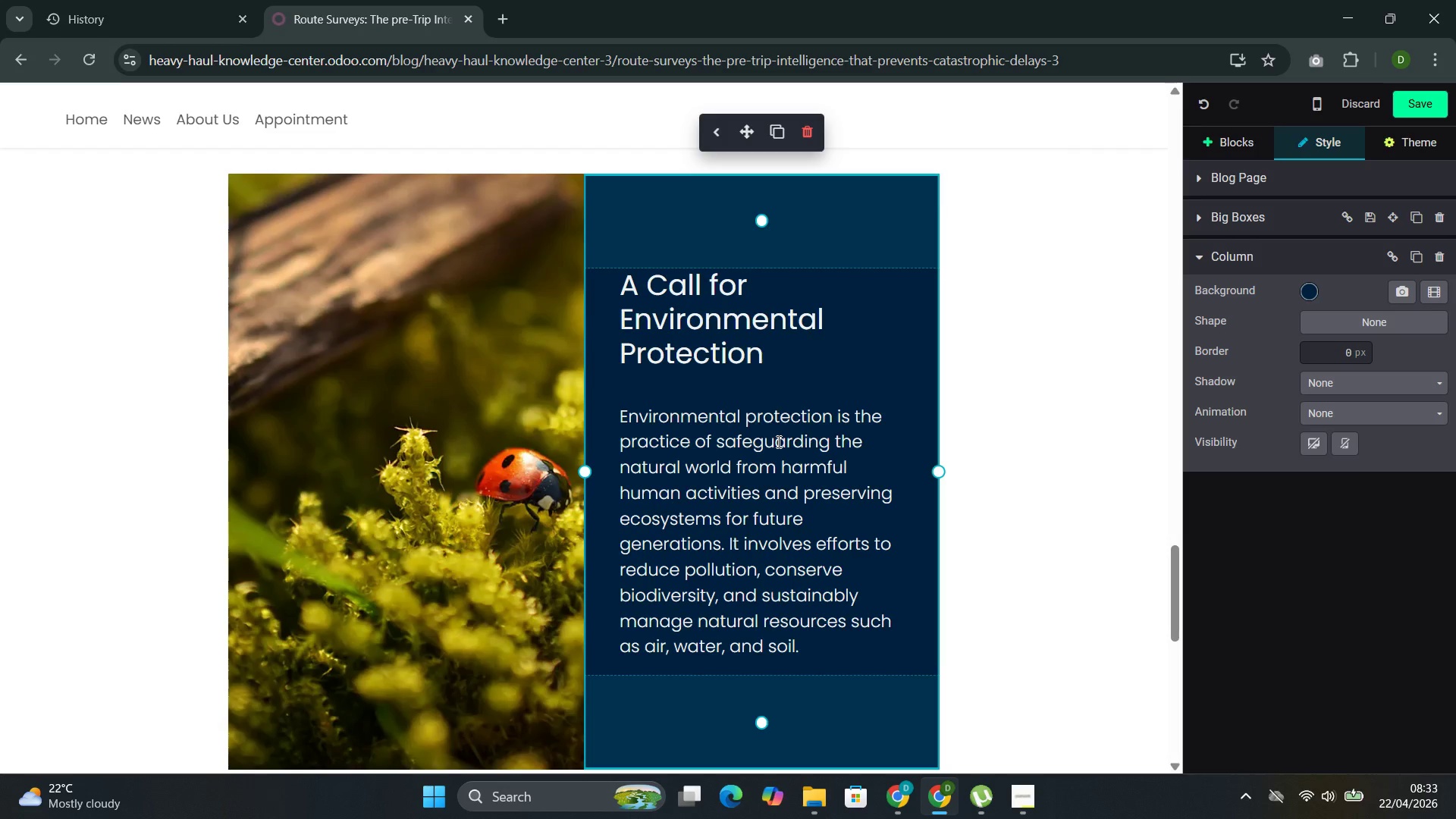 
wait(6.5)
 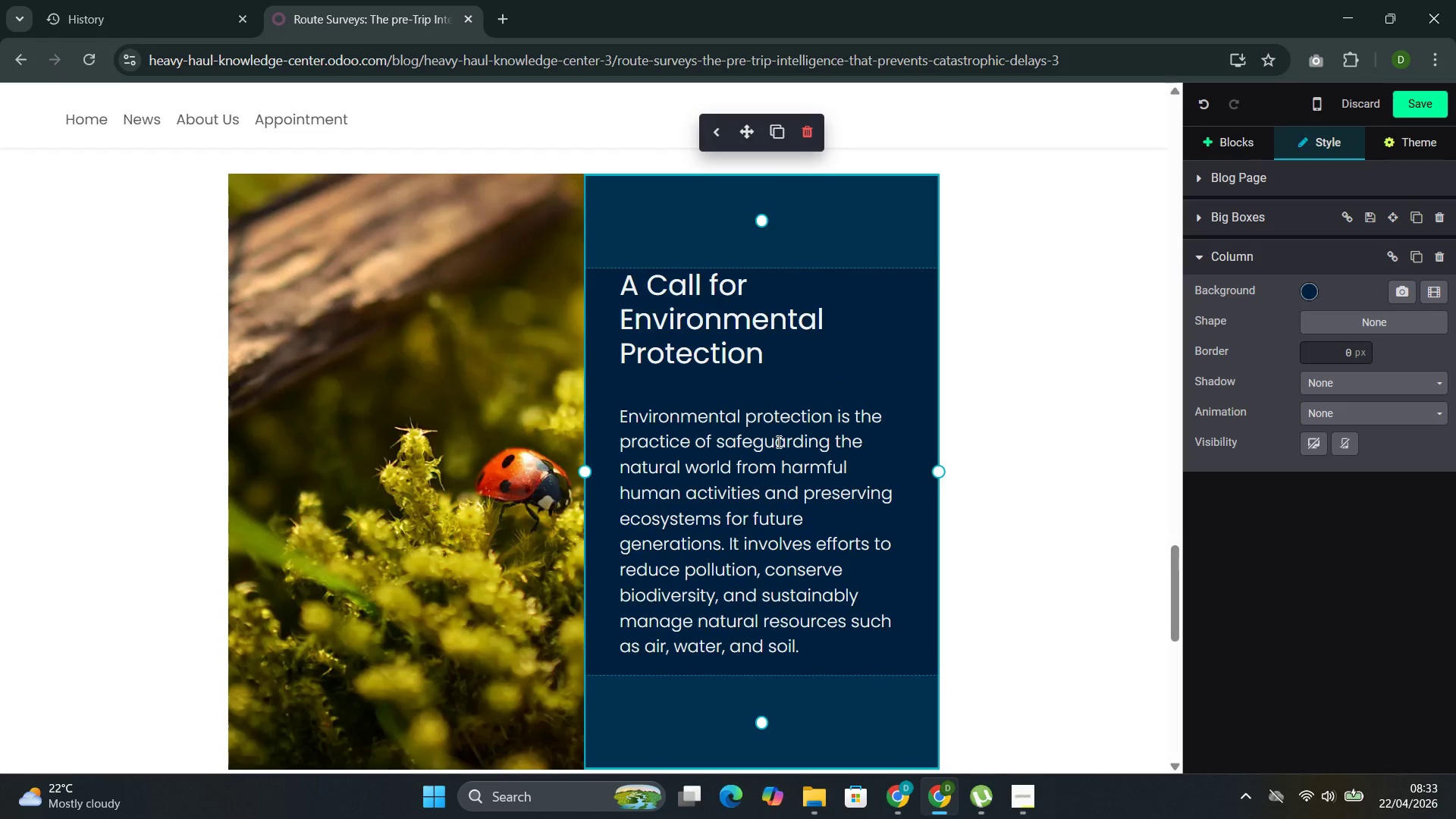 
left_click_drag(start_coordinate=[777, 379], to_coordinate=[645, 297])
 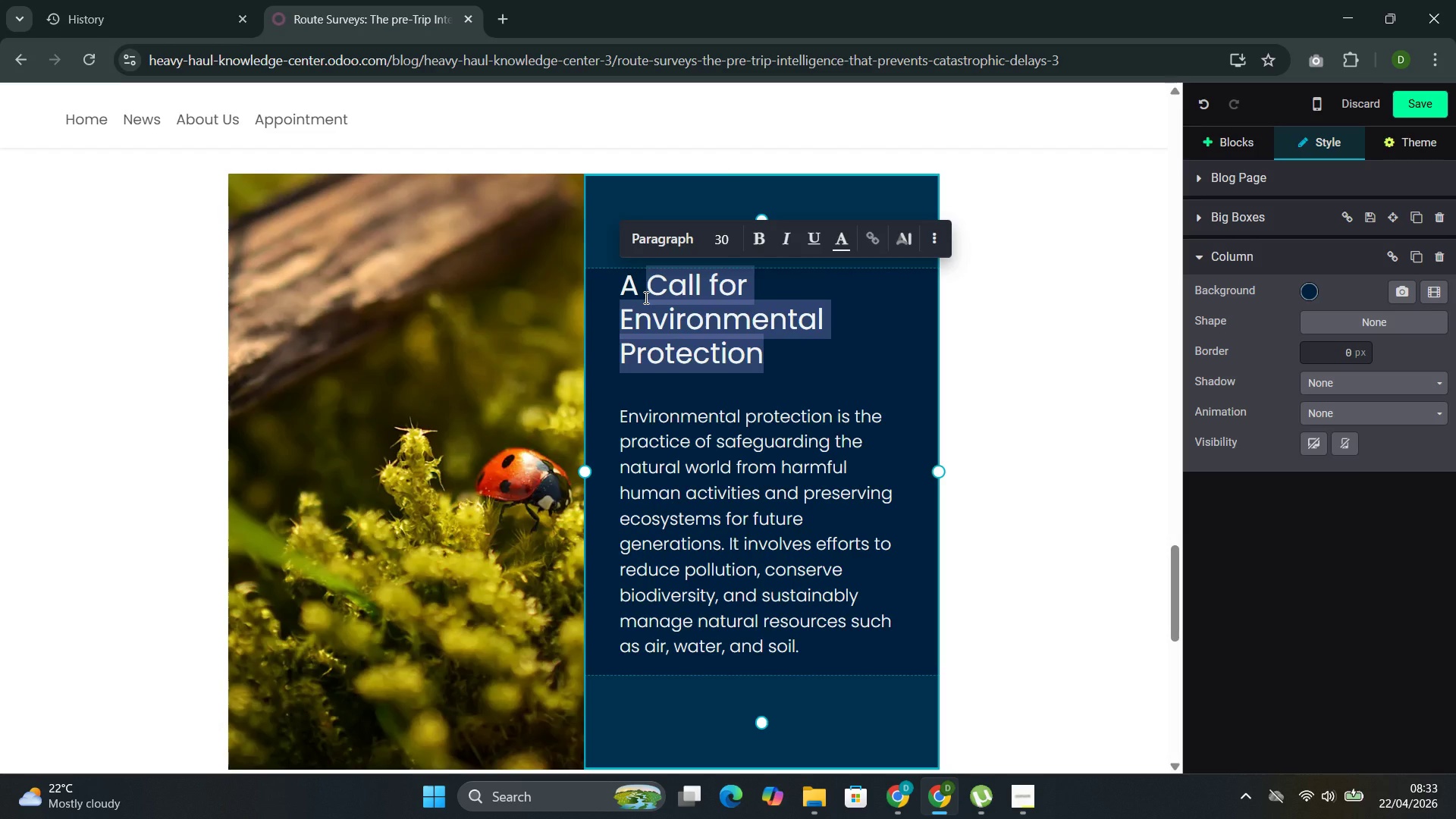 
key(Backspace)
 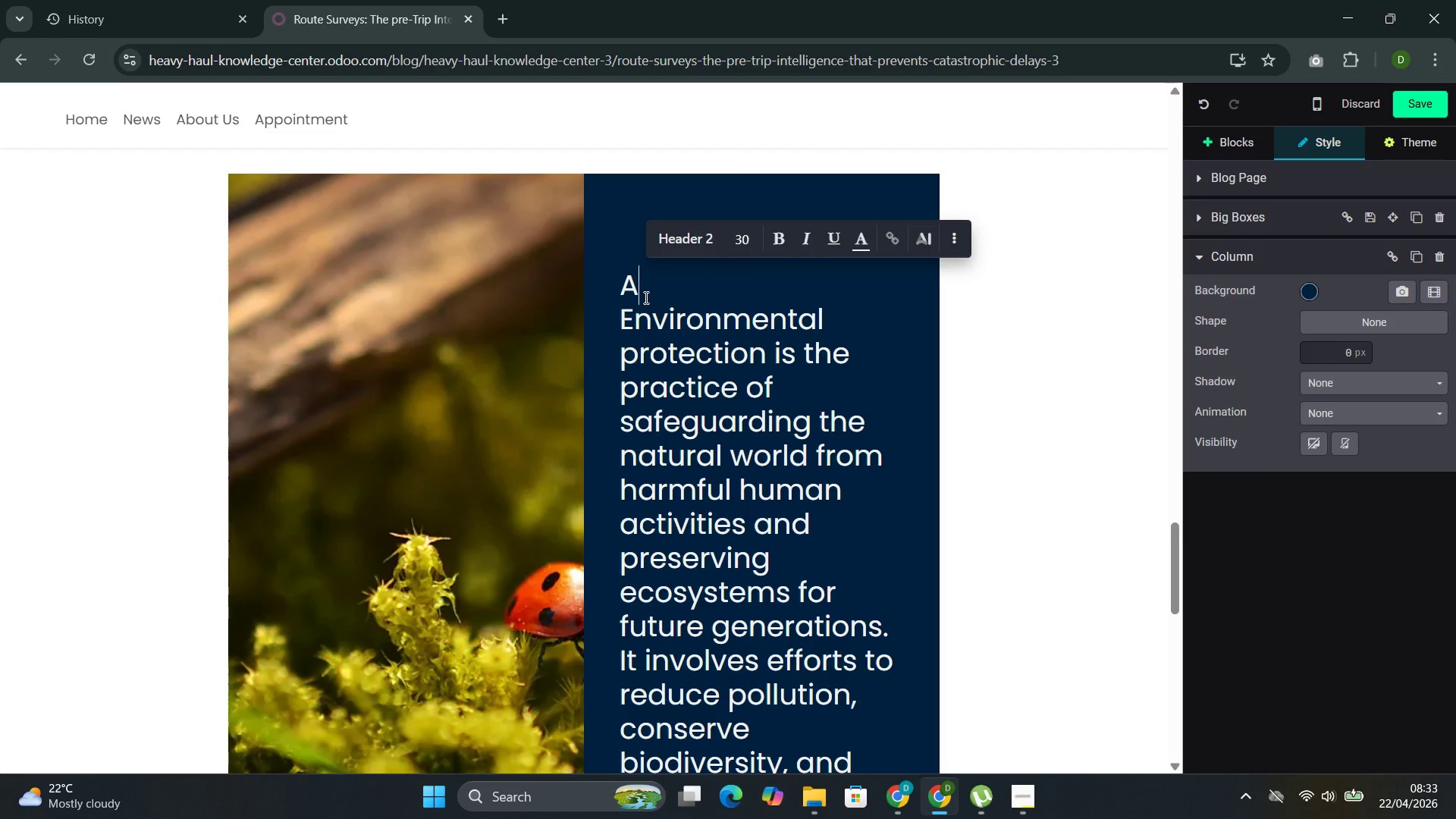 
key(Backspace)
 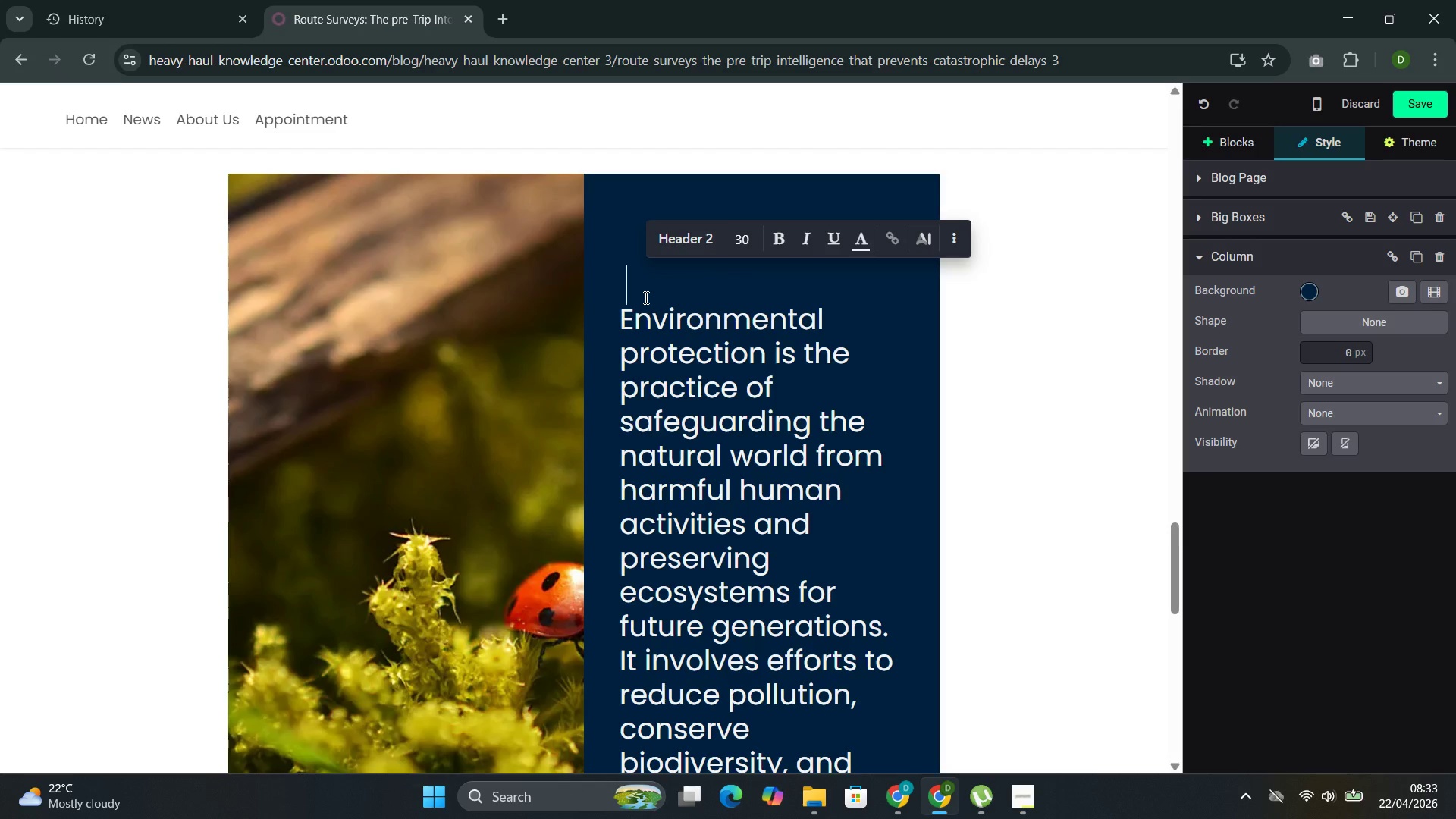 
key(Backspace)
 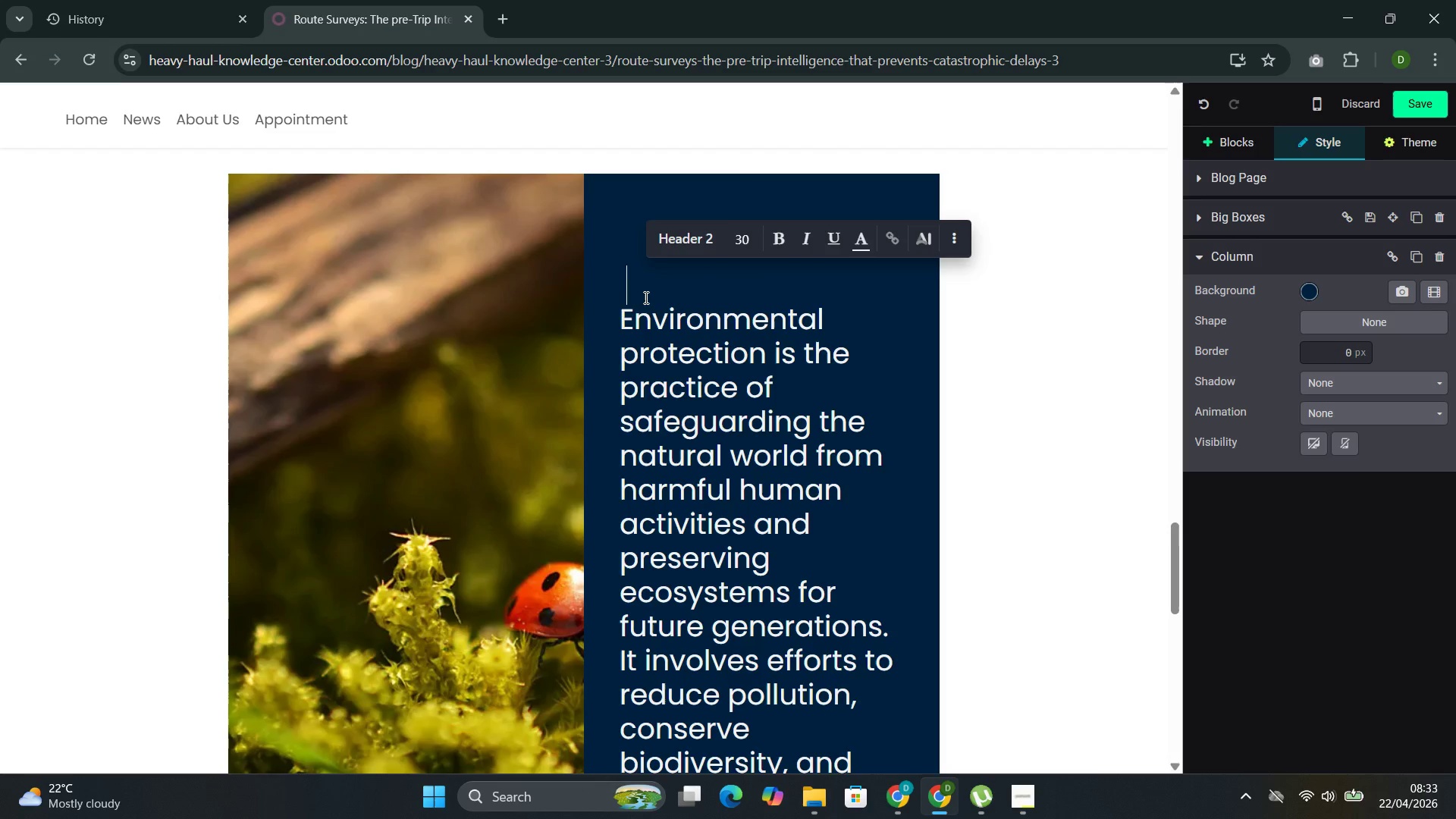 
key(Control+Z)
 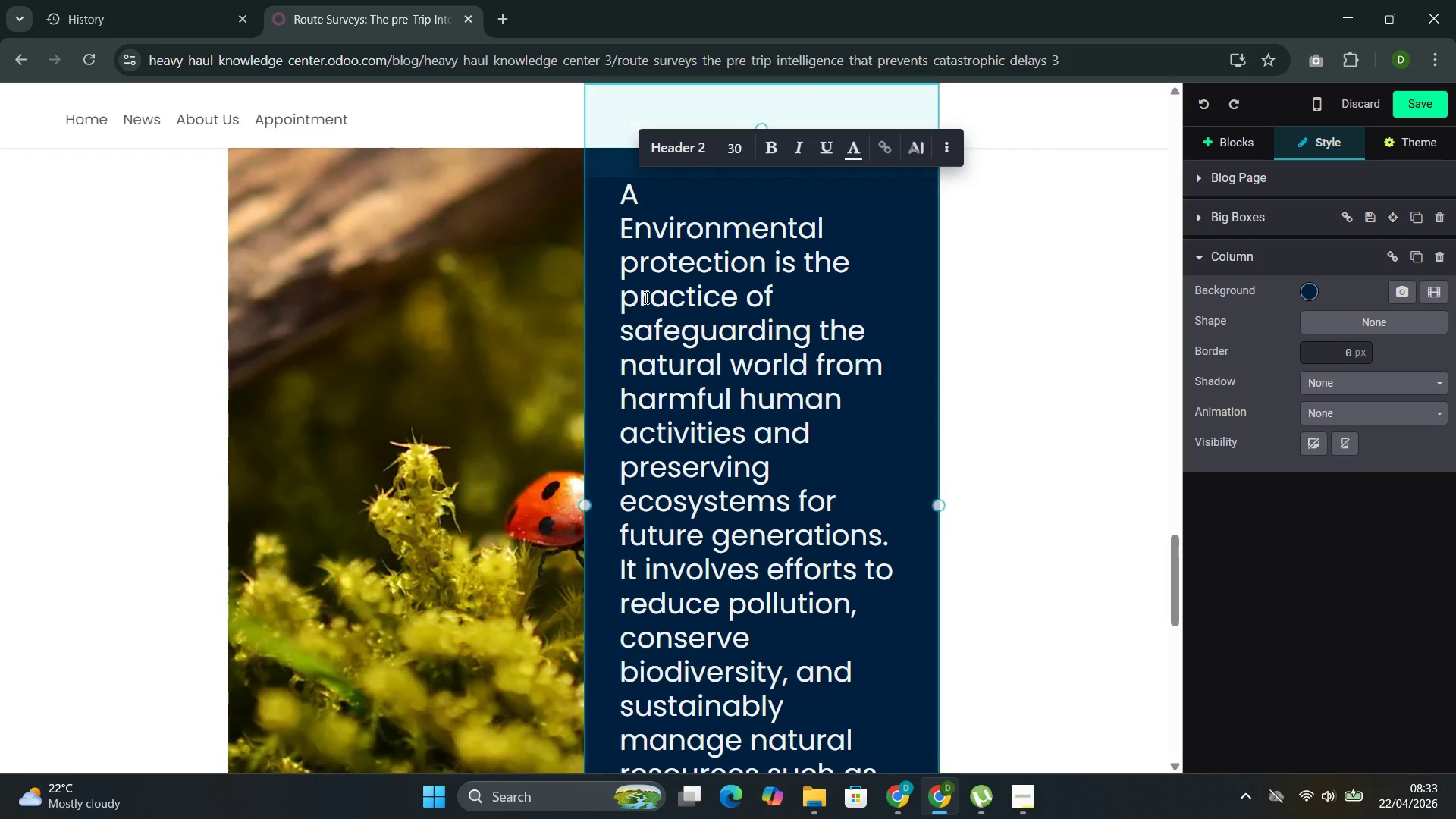 
key(Control+Z)
 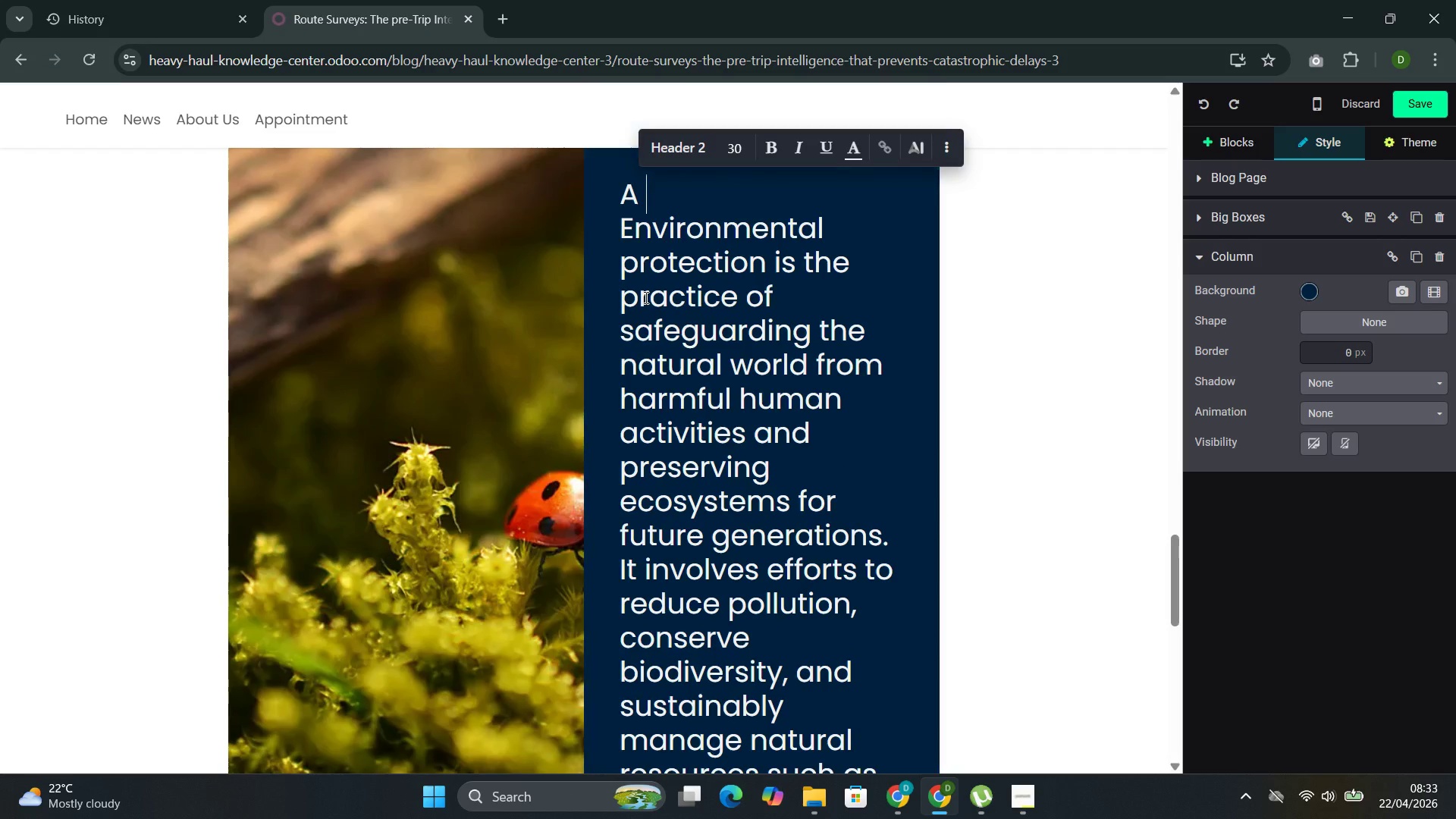 
key(Control+Z)
 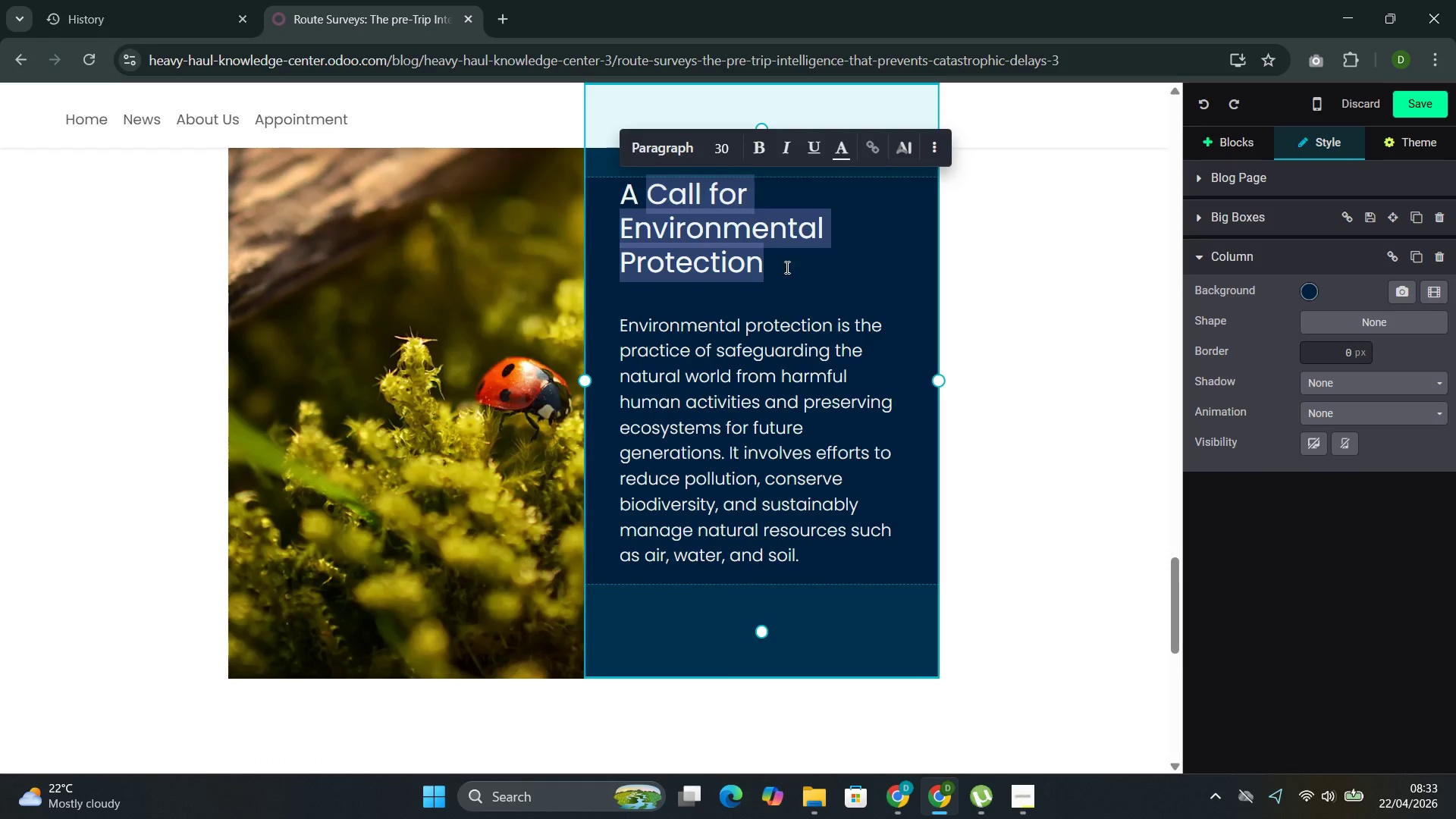 
left_click([783, 264])
 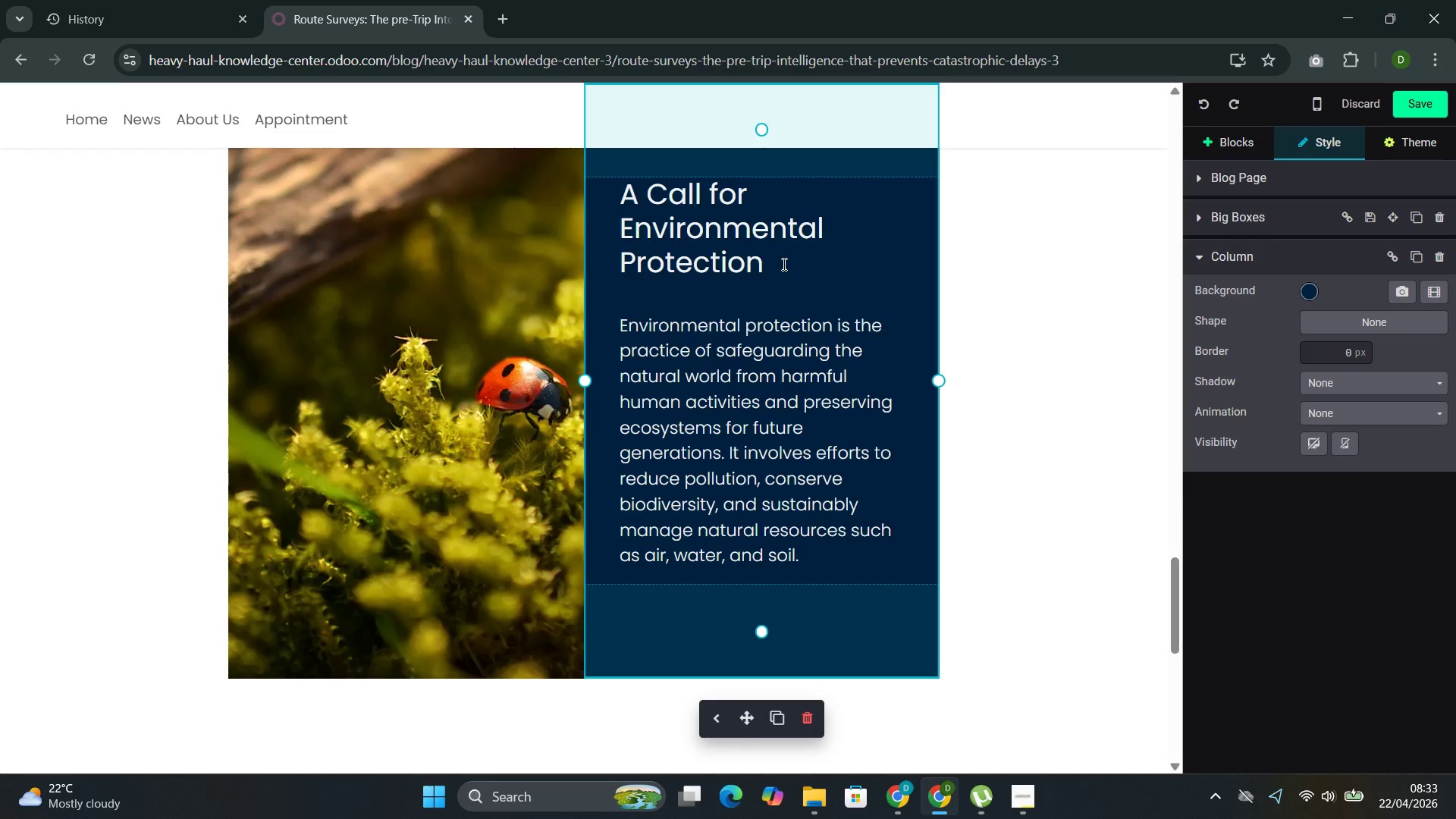 
key(Backspace)
key(Backspace)
key(Backspace)
key(Backspace)
key(Backspace)
key(Backspace)
key(Backspace)
key(Backspace)
key(Backspace)
key(Backspace)
key(Backspace)
key(Backspace)
key(Backspace)
key(Backspace)
key(Backspace)
key(Backspace)
key(Backspace)
key(Backspace)
type(The Cost of Skin)
key(Backspace)
type(o)
key(Backspace)
type(pping the Survey )
 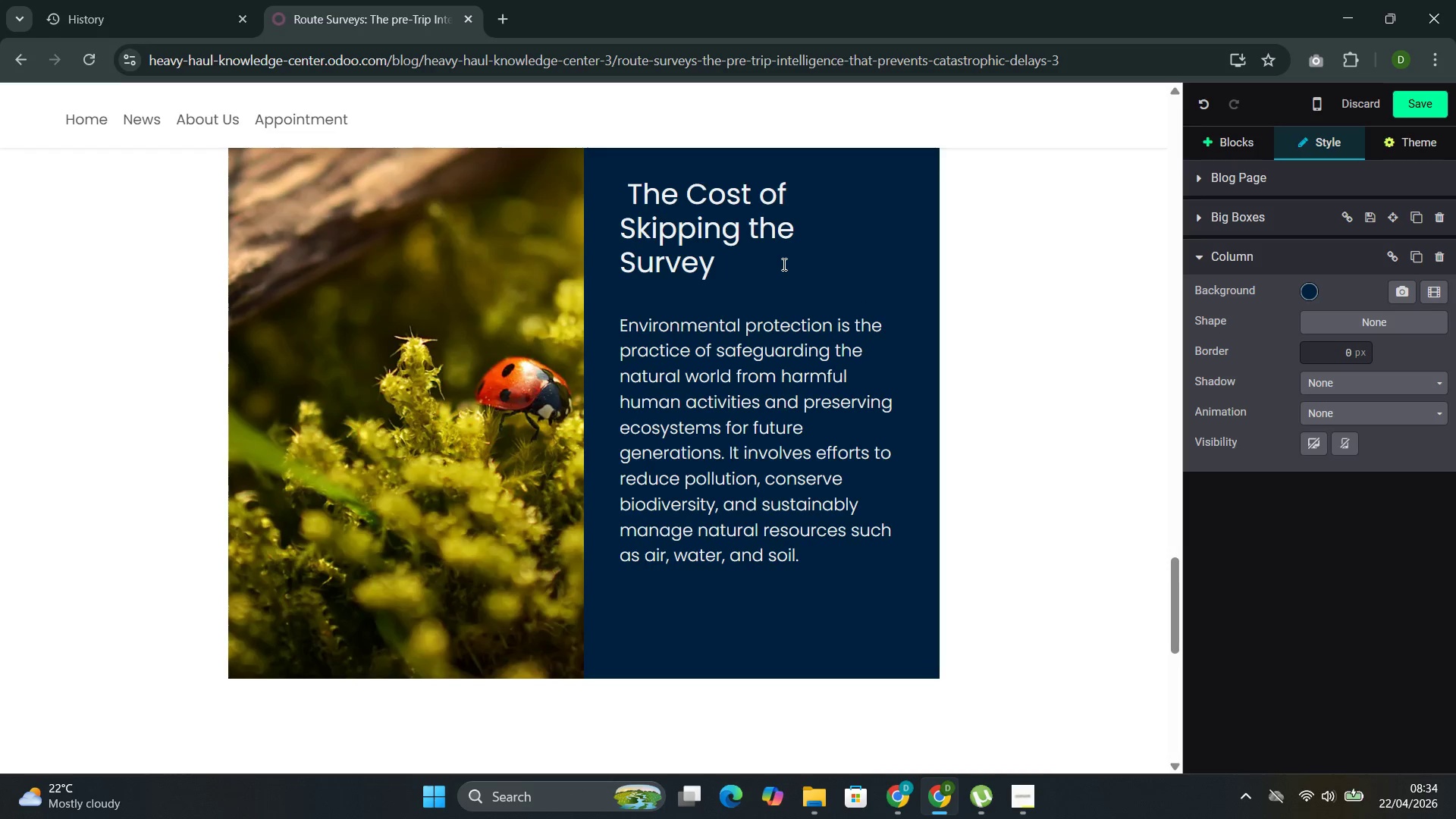 
left_click([639, 190])
 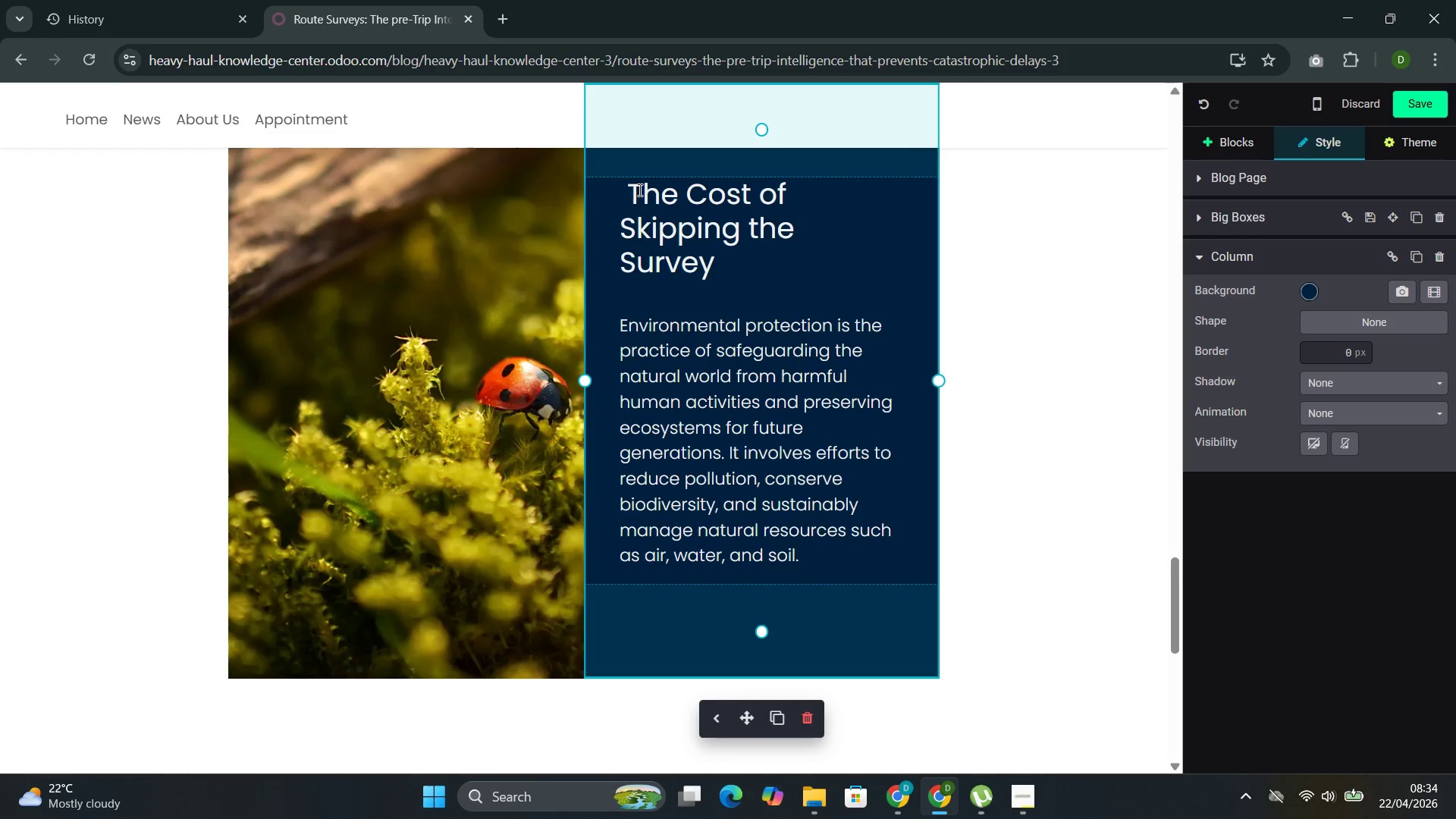 
key(ArrowLeft)
 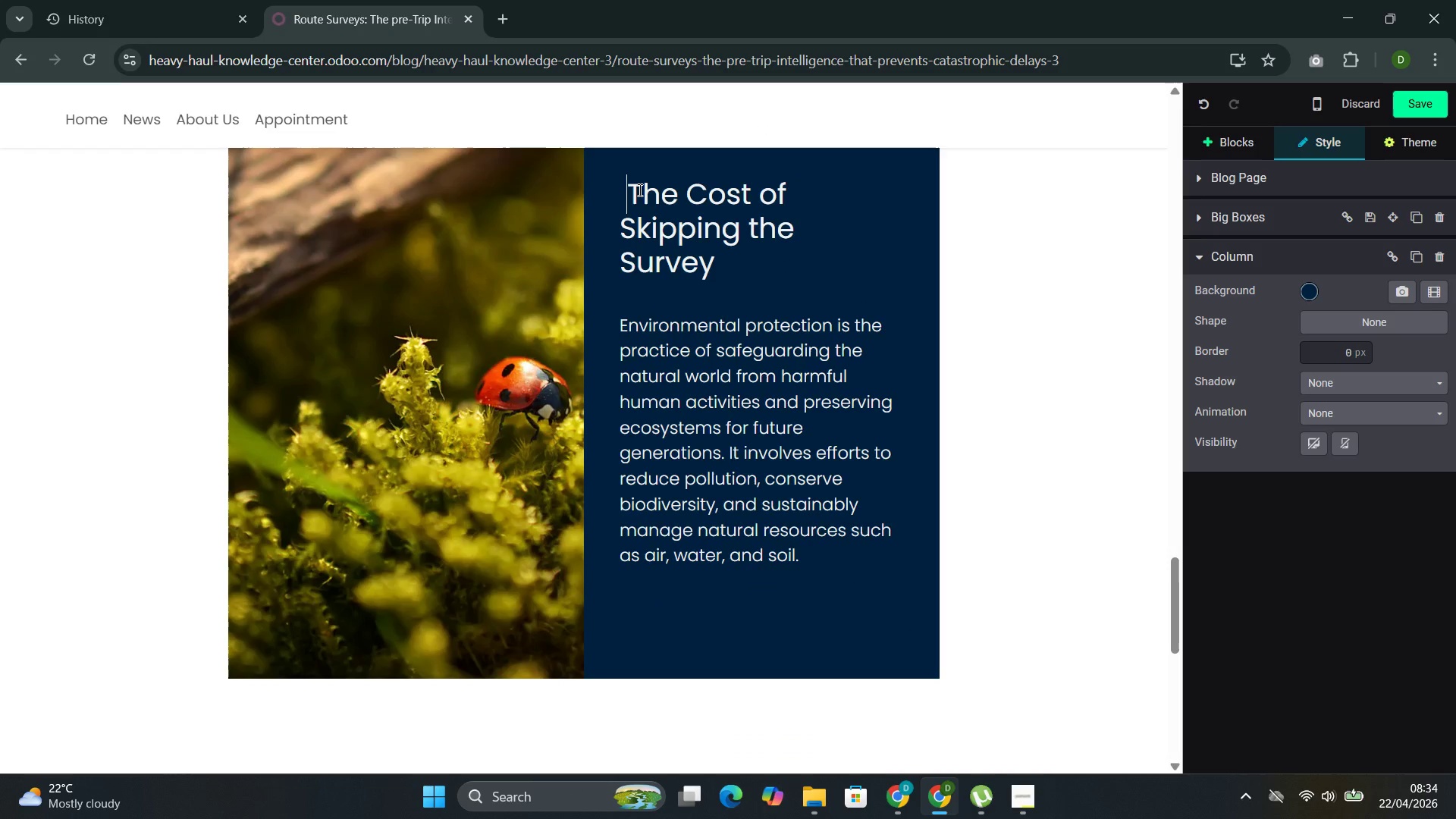 
key(Backspace)
 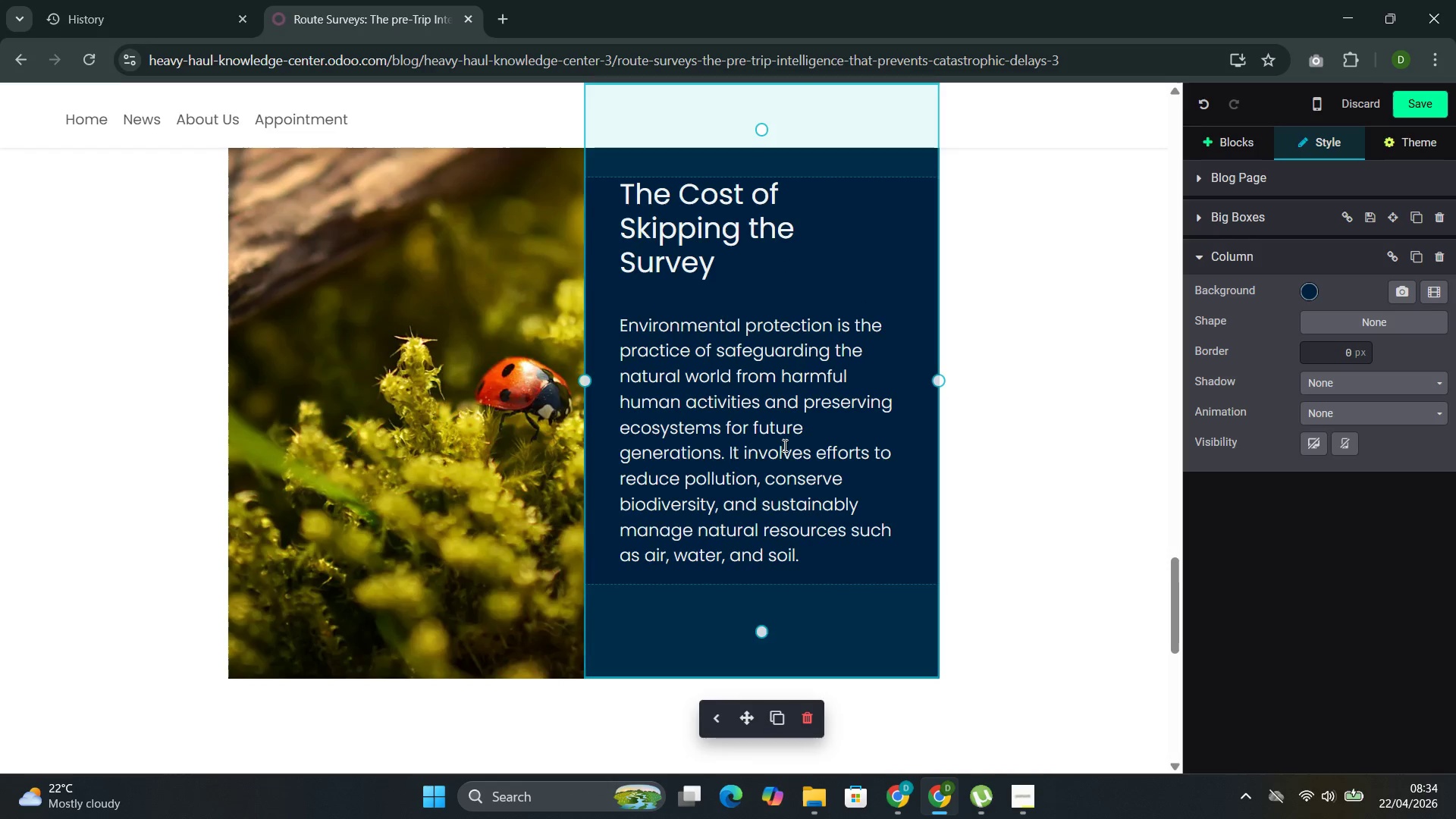 
left_click([839, 519])
 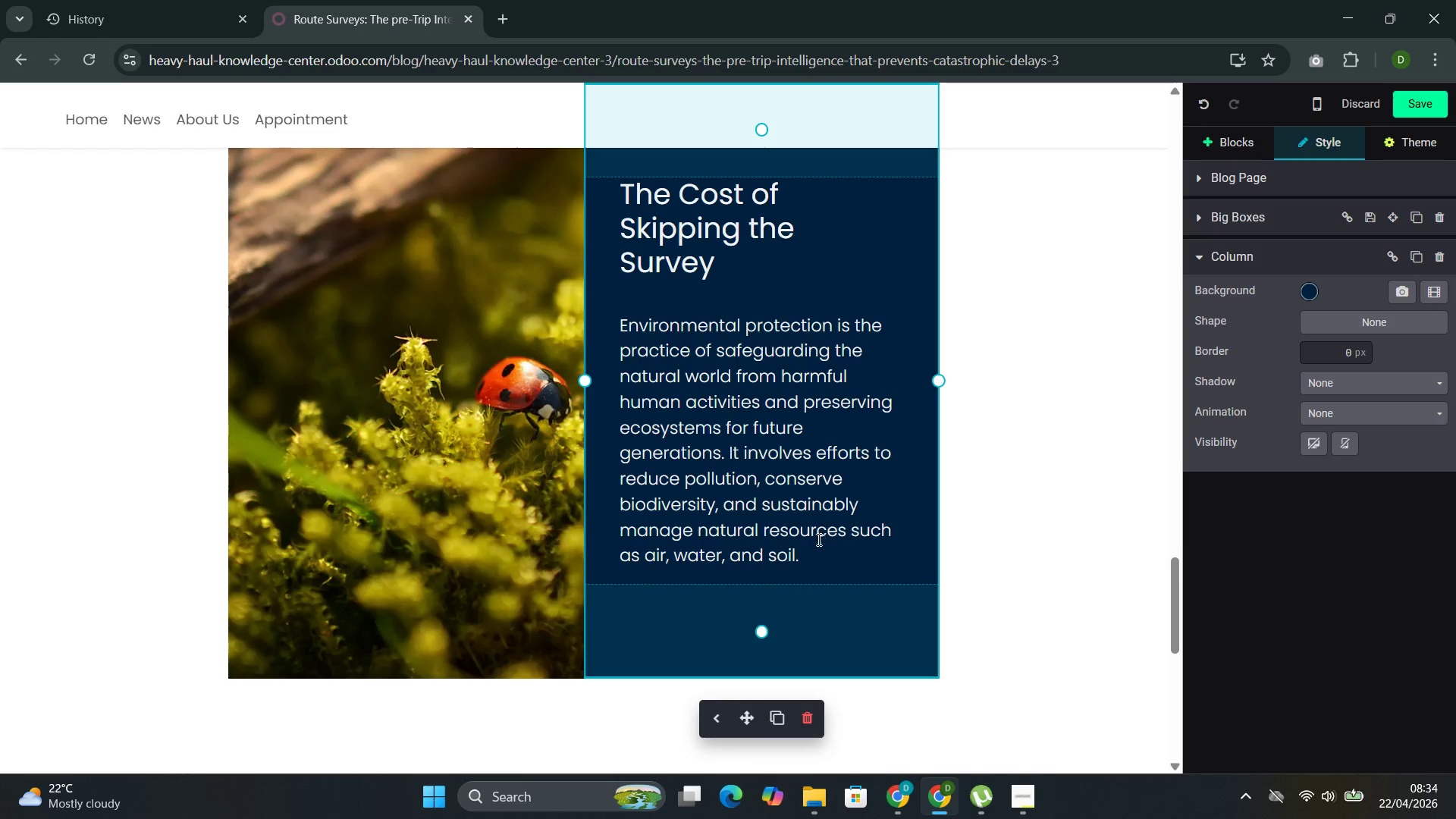 
left_click_drag(start_coordinate=[805, 546], to_coordinate=[645, 331])
 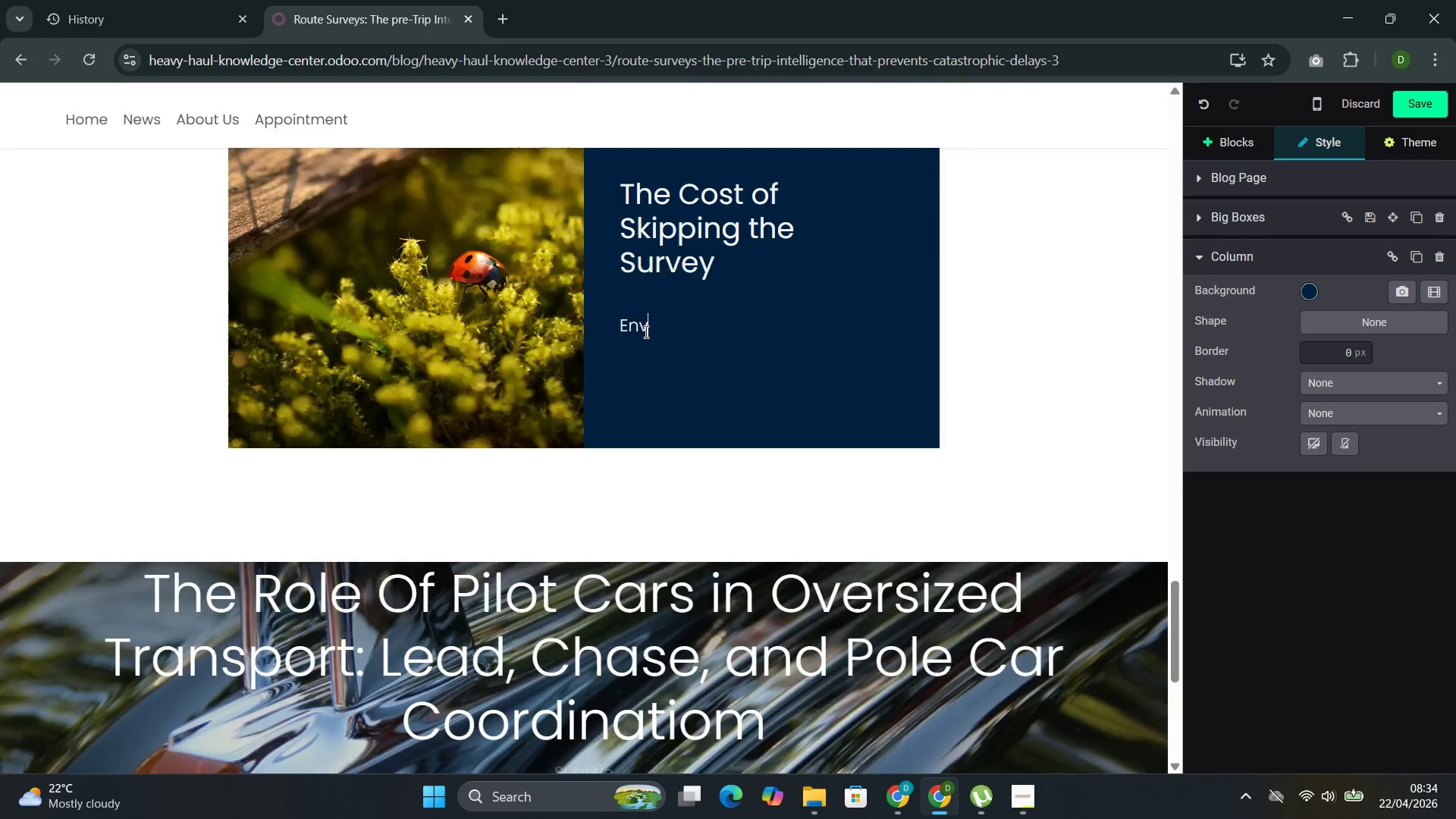 
key(Backspace)
key(Backspace)
key(Backspace)
key(Backspace)
type(One missed overhead obstruction )
 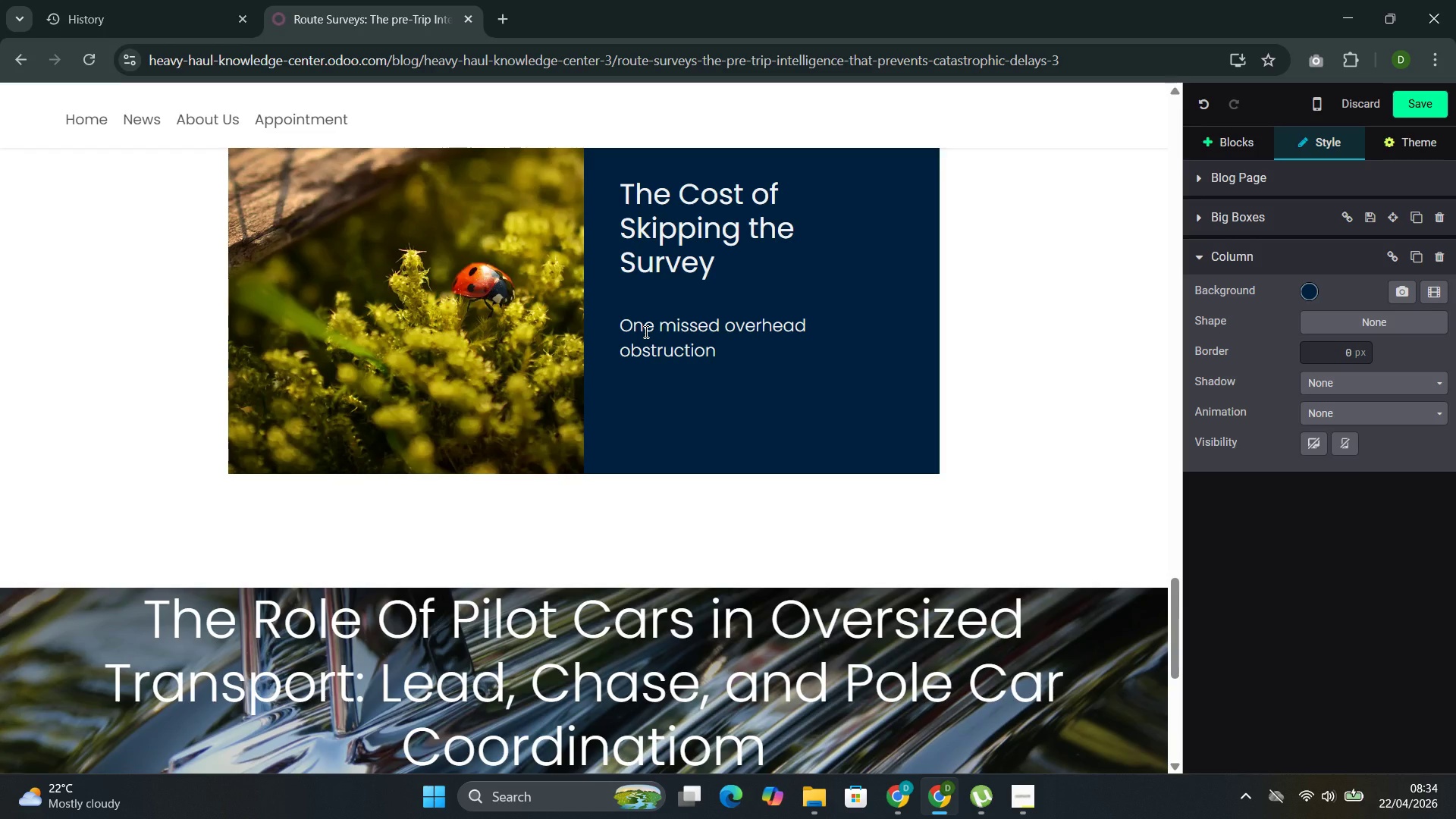 
wait(5.28)
 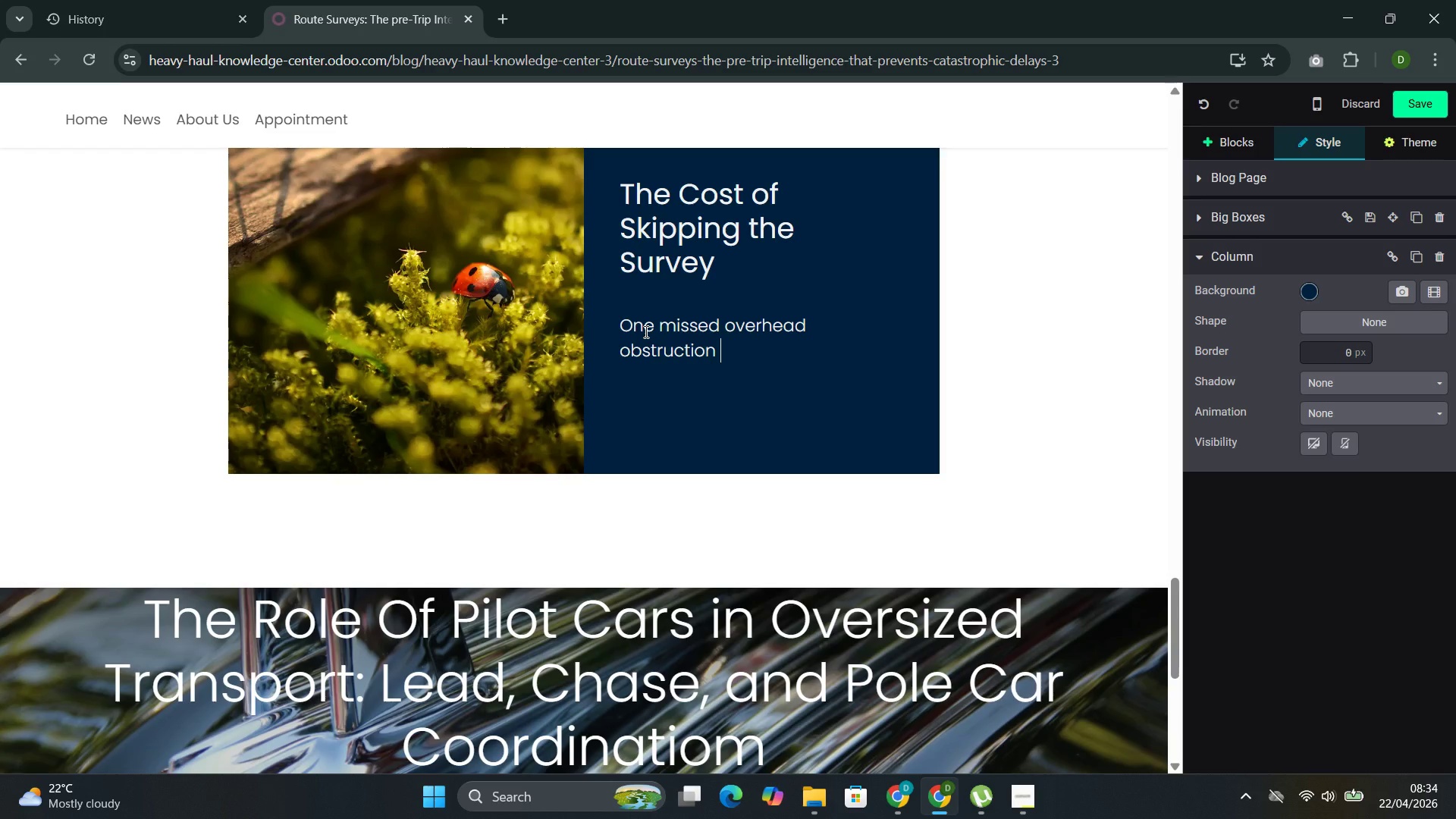 
type(can )
 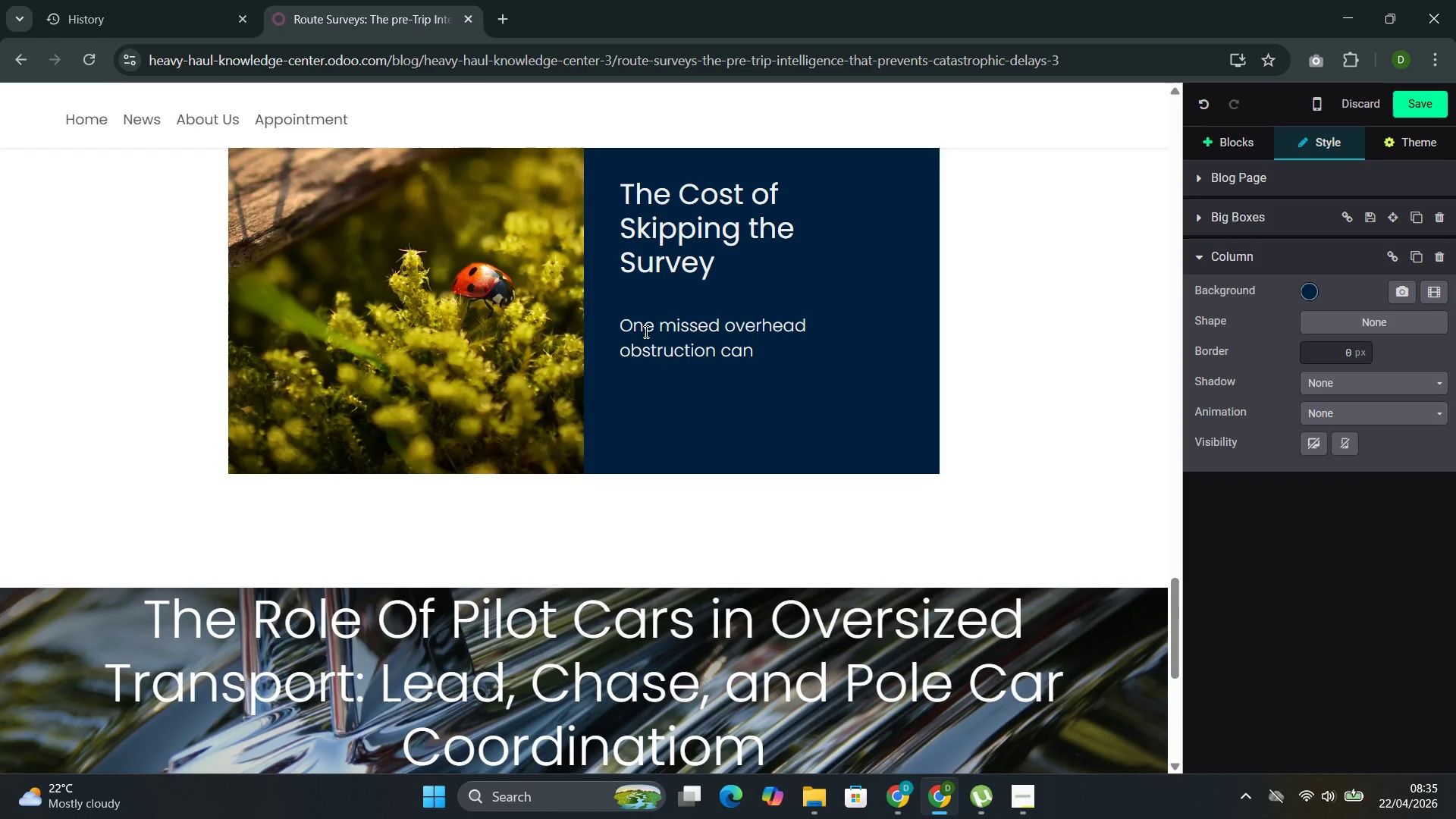 
wait(6.3)
 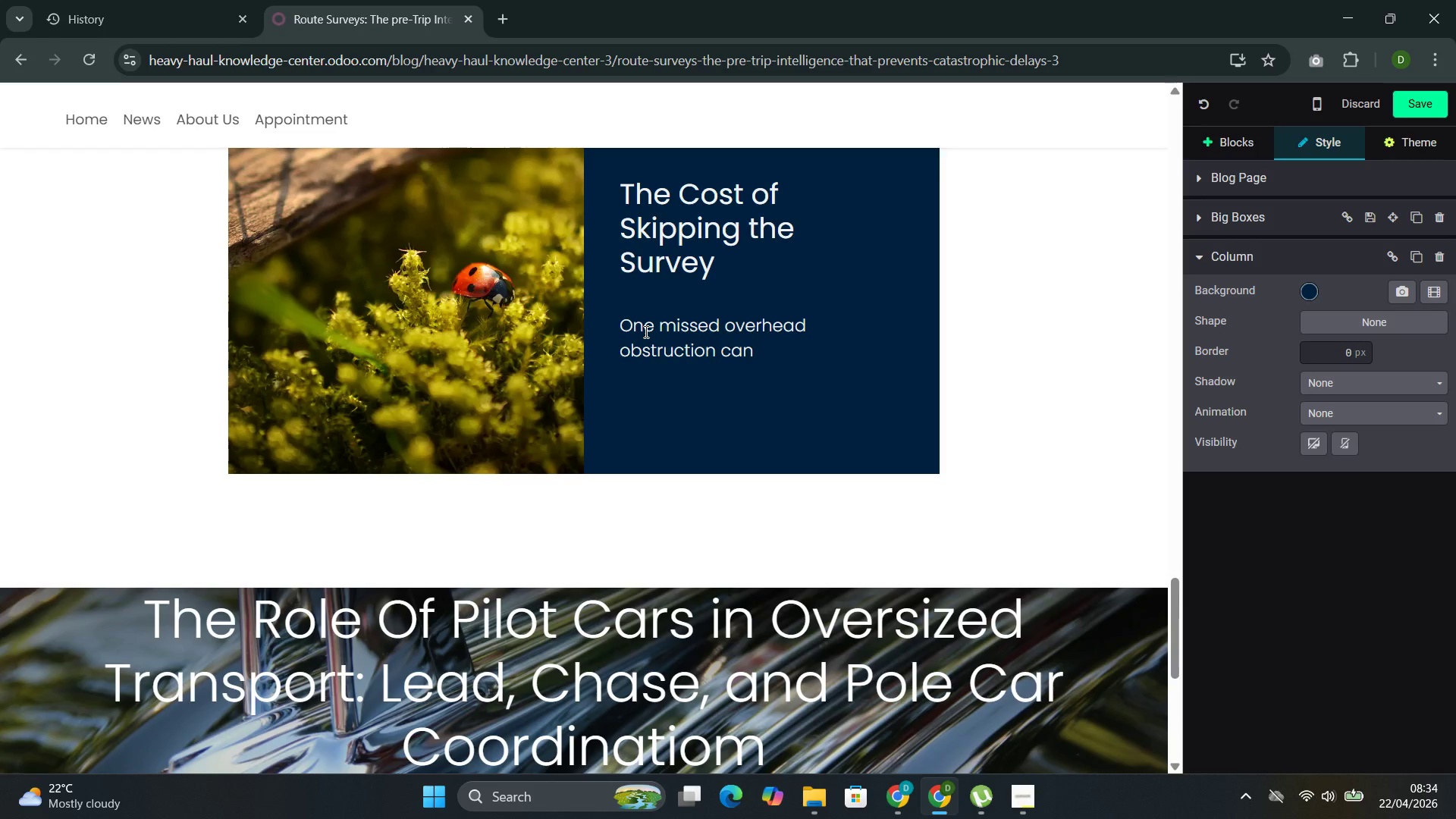 
type(halt a shipment for days )
key(Backspace)
type(, require )
 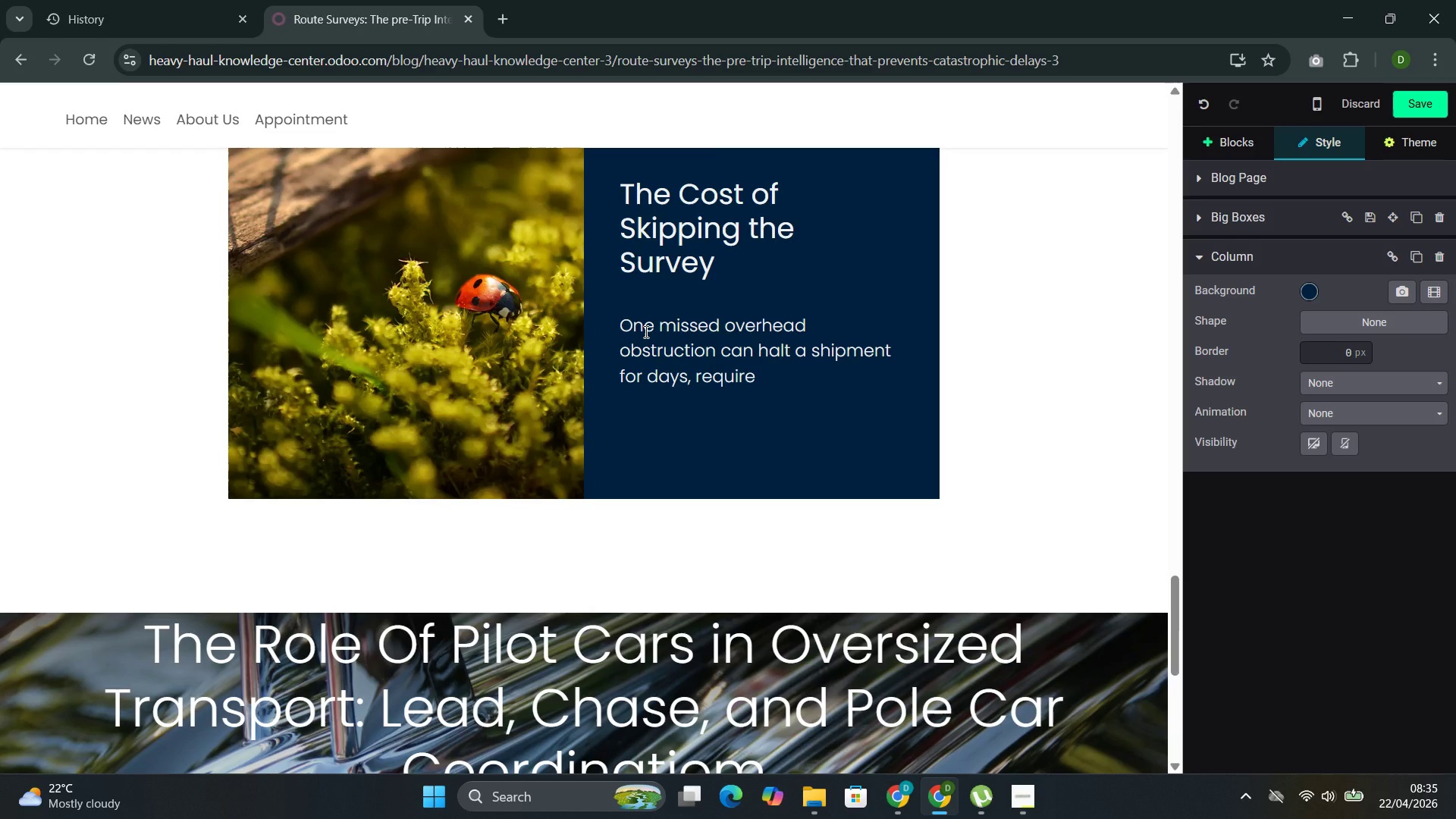 
wait(5.09)
 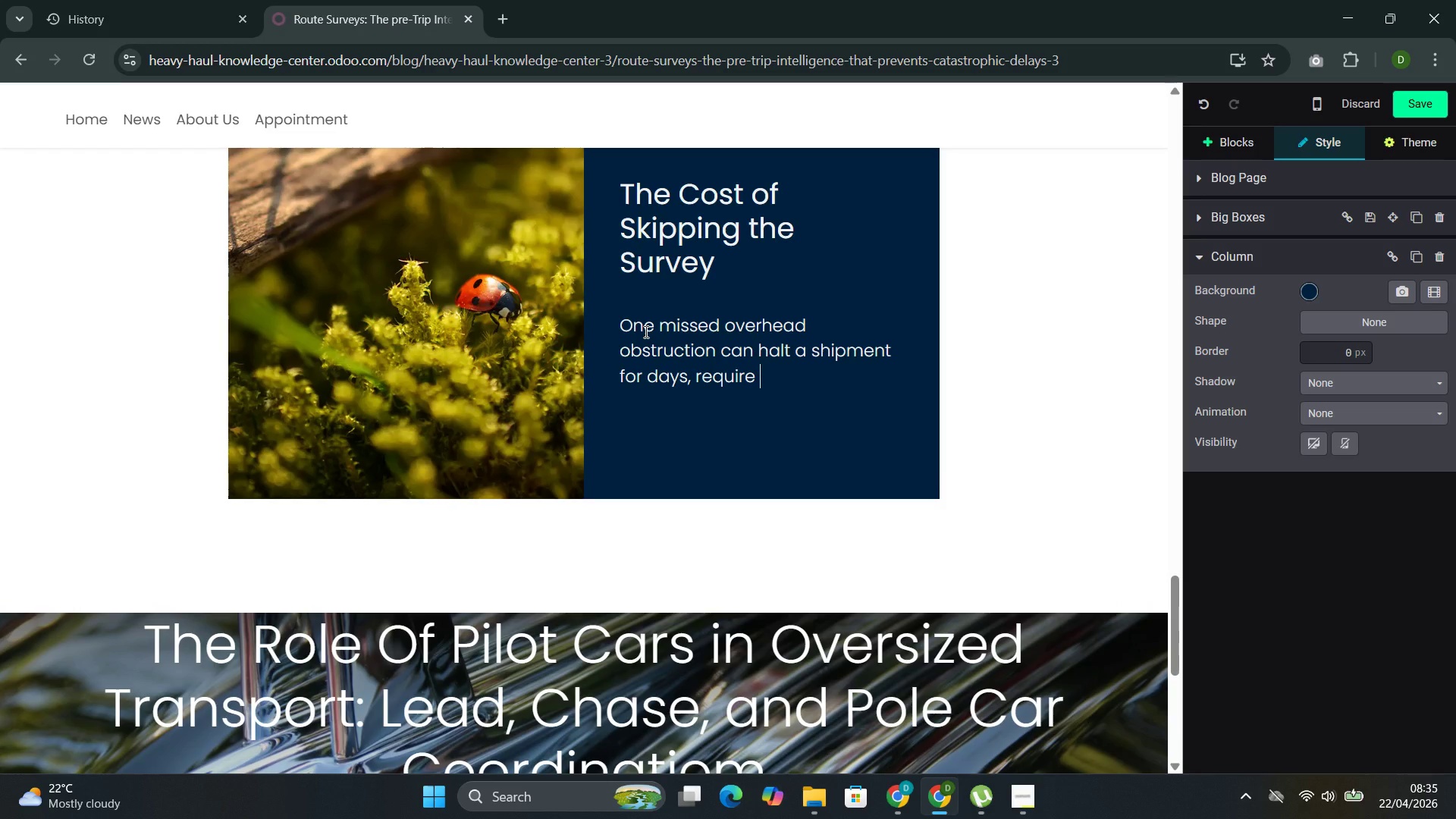 
type(crane )
key(Backspace)
type(-ass)
 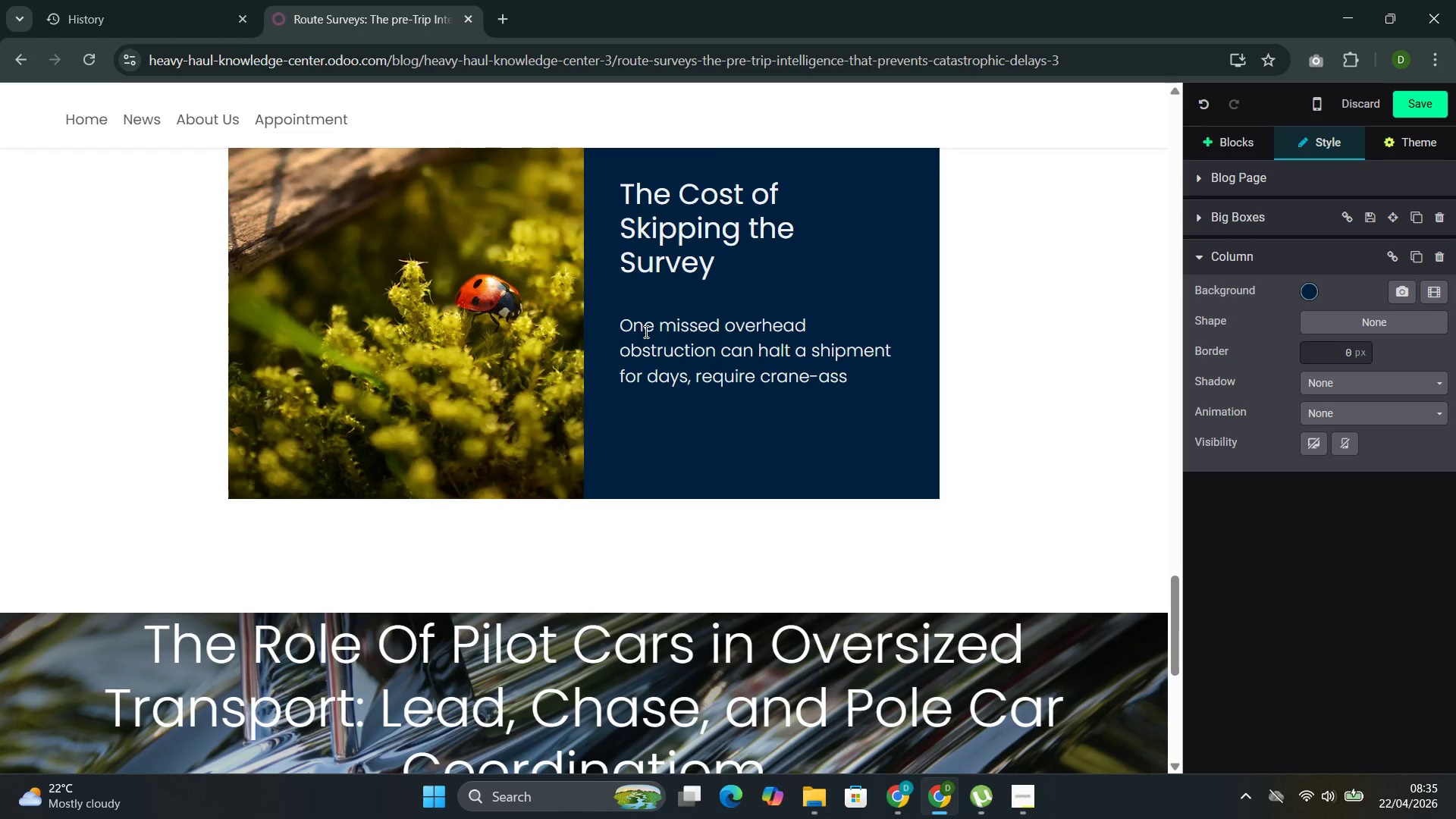 
wait(6.98)
 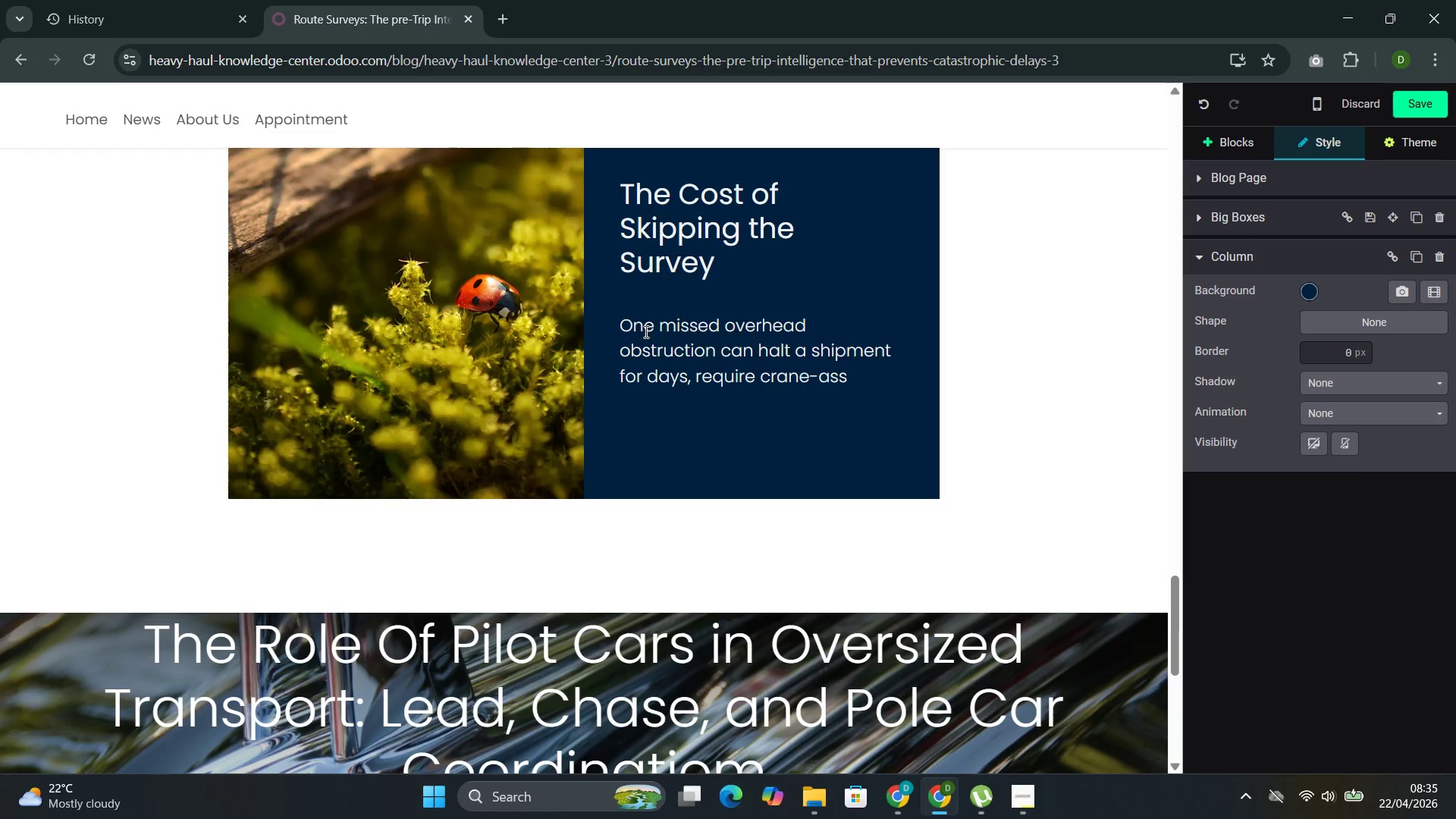 
type(isted extraction, )
 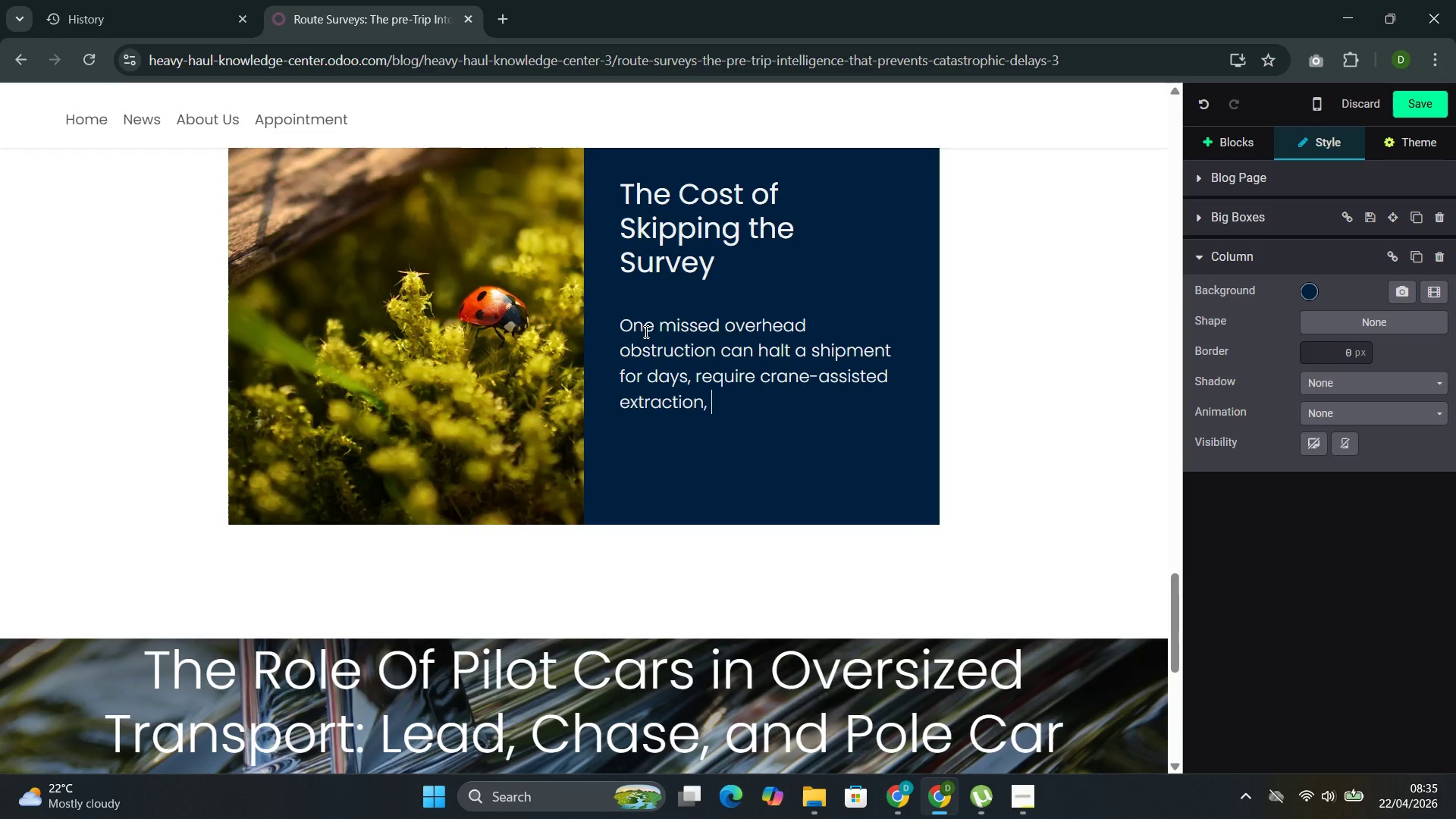 
wait(6.06)
 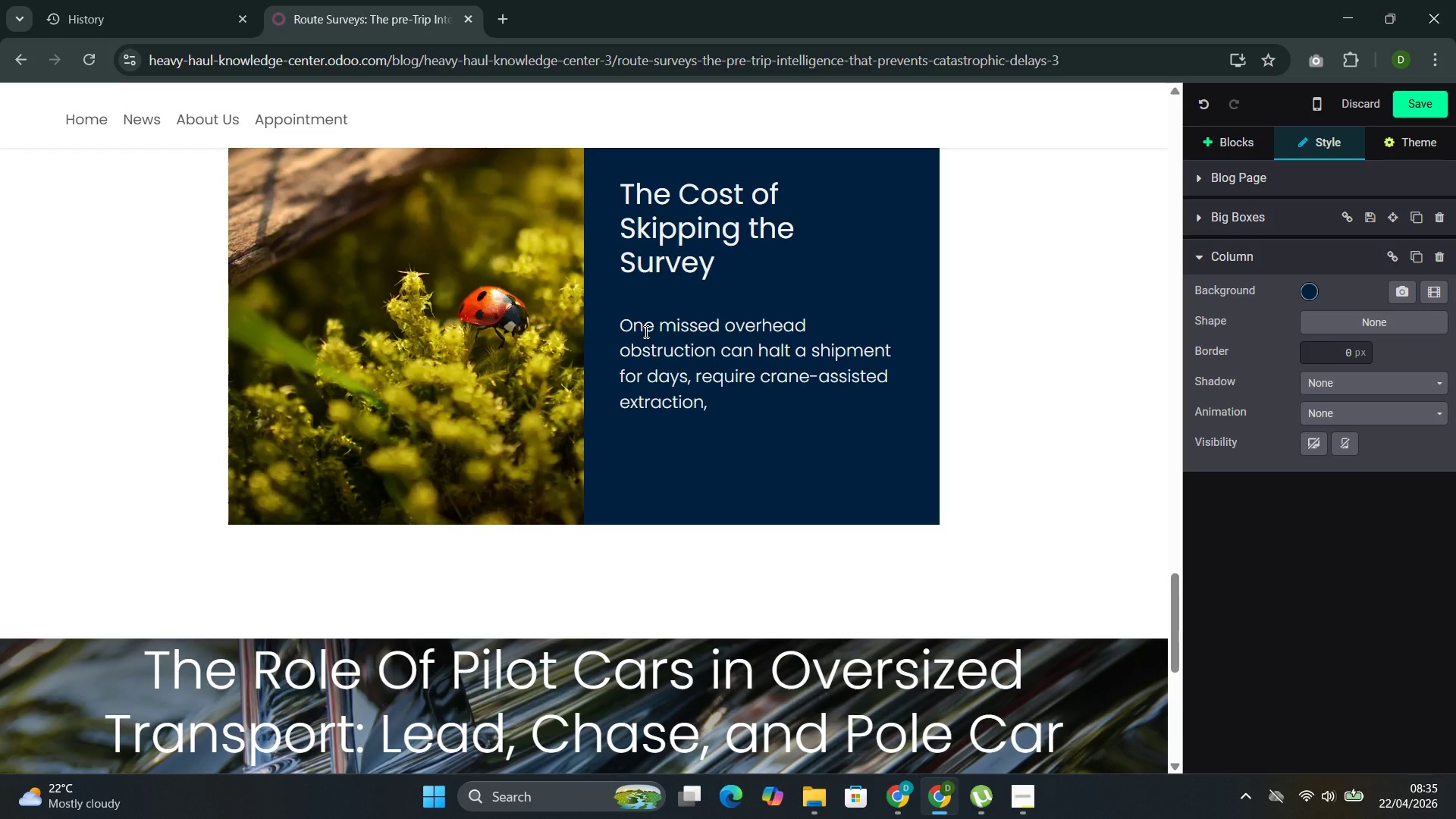 
type(and genera)
 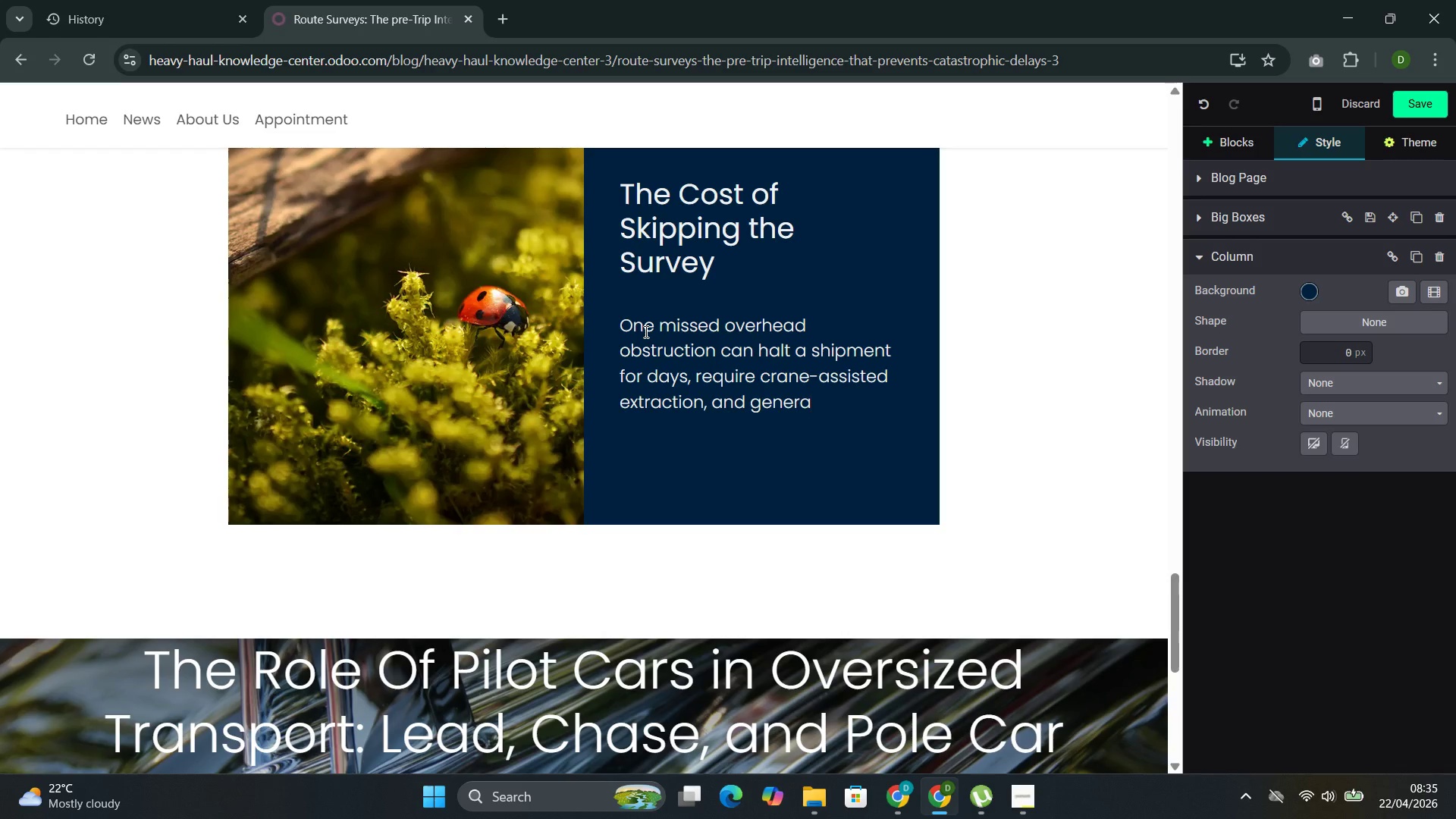 
type(te six -)
key(Backspace)
key(Backspace)
type(-figure)
 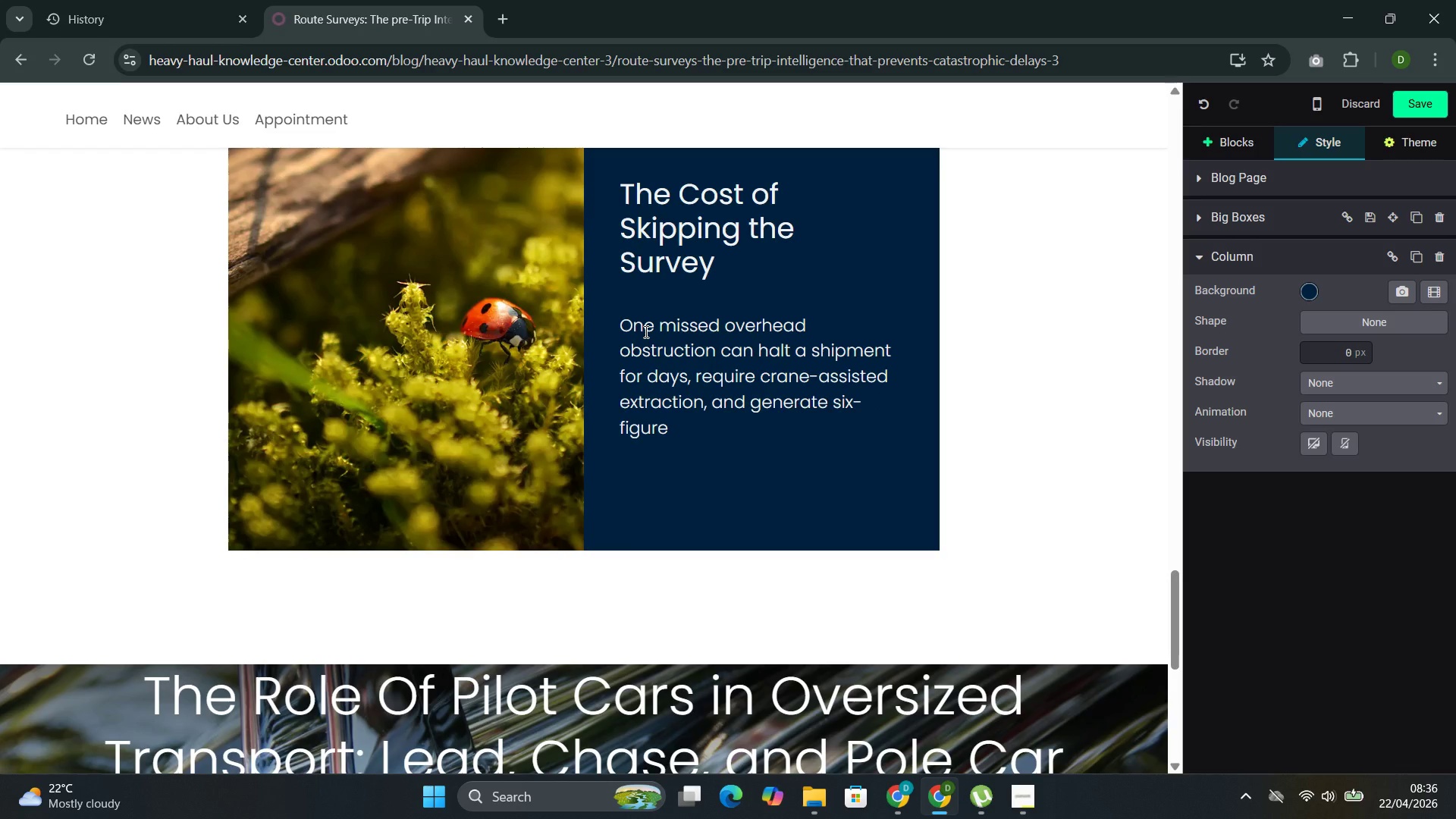 
type( dama)
 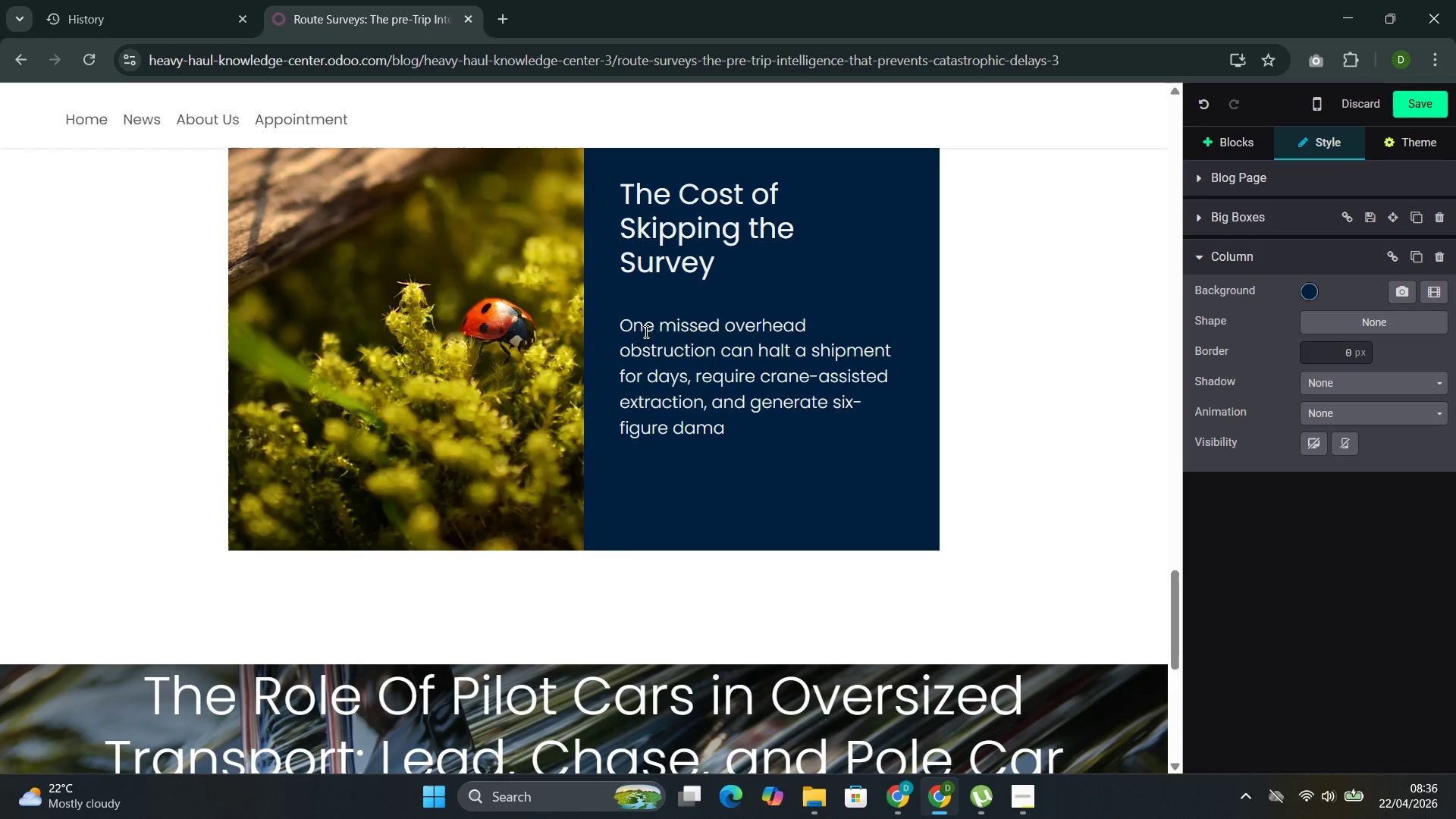 
type(ge claims. The )
 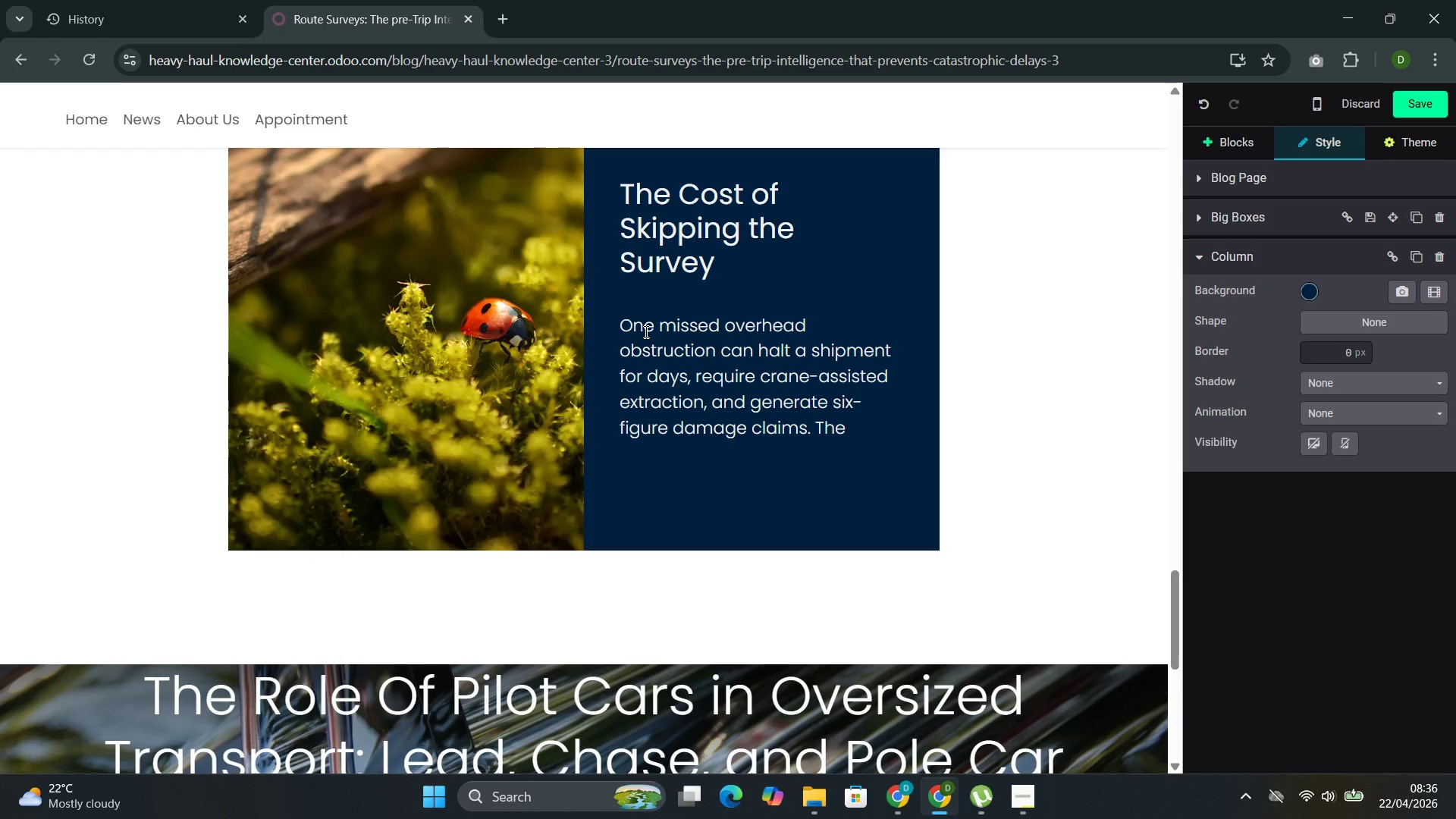 
type(investment in c)
 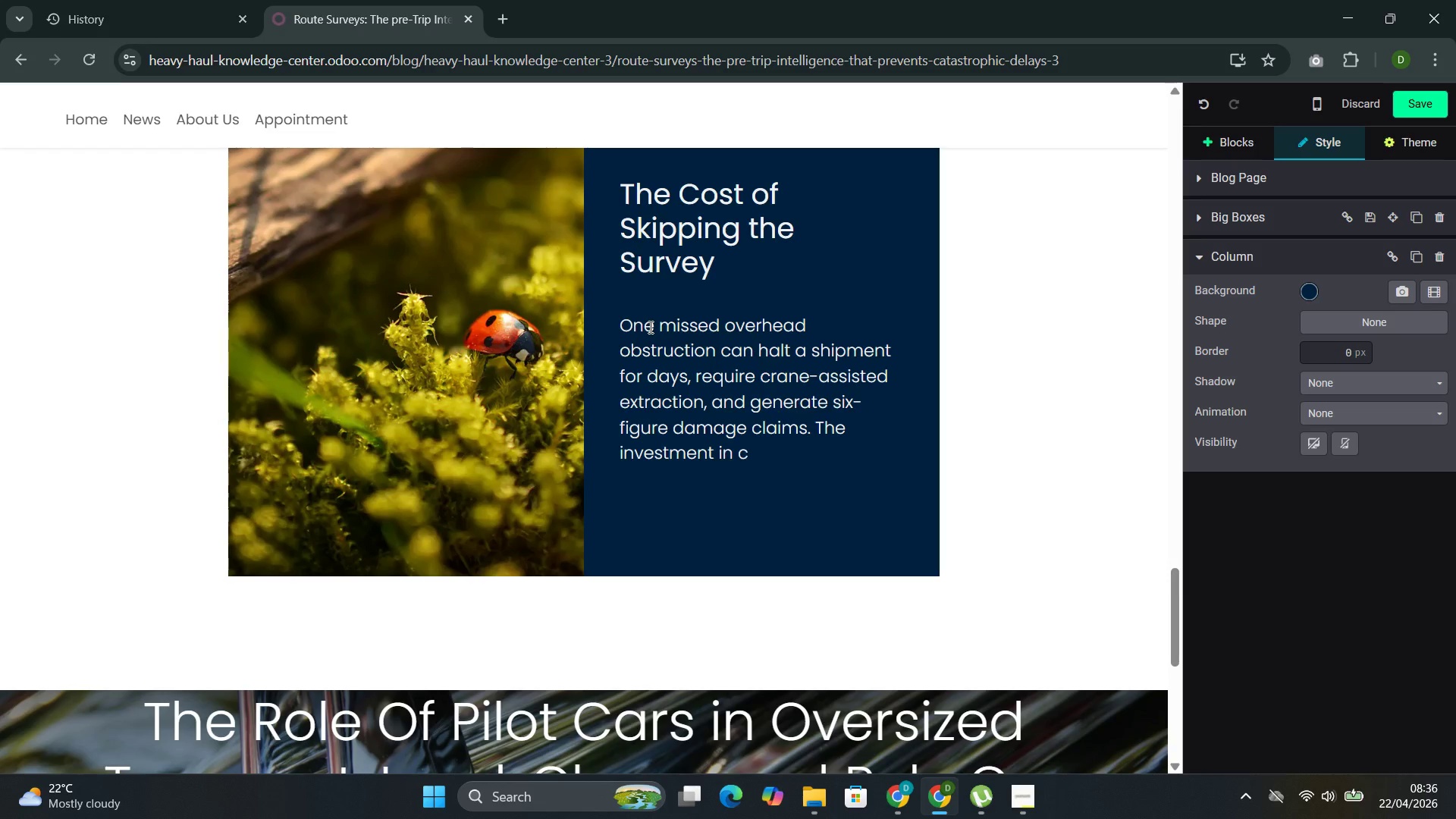 
type(omphensive )
 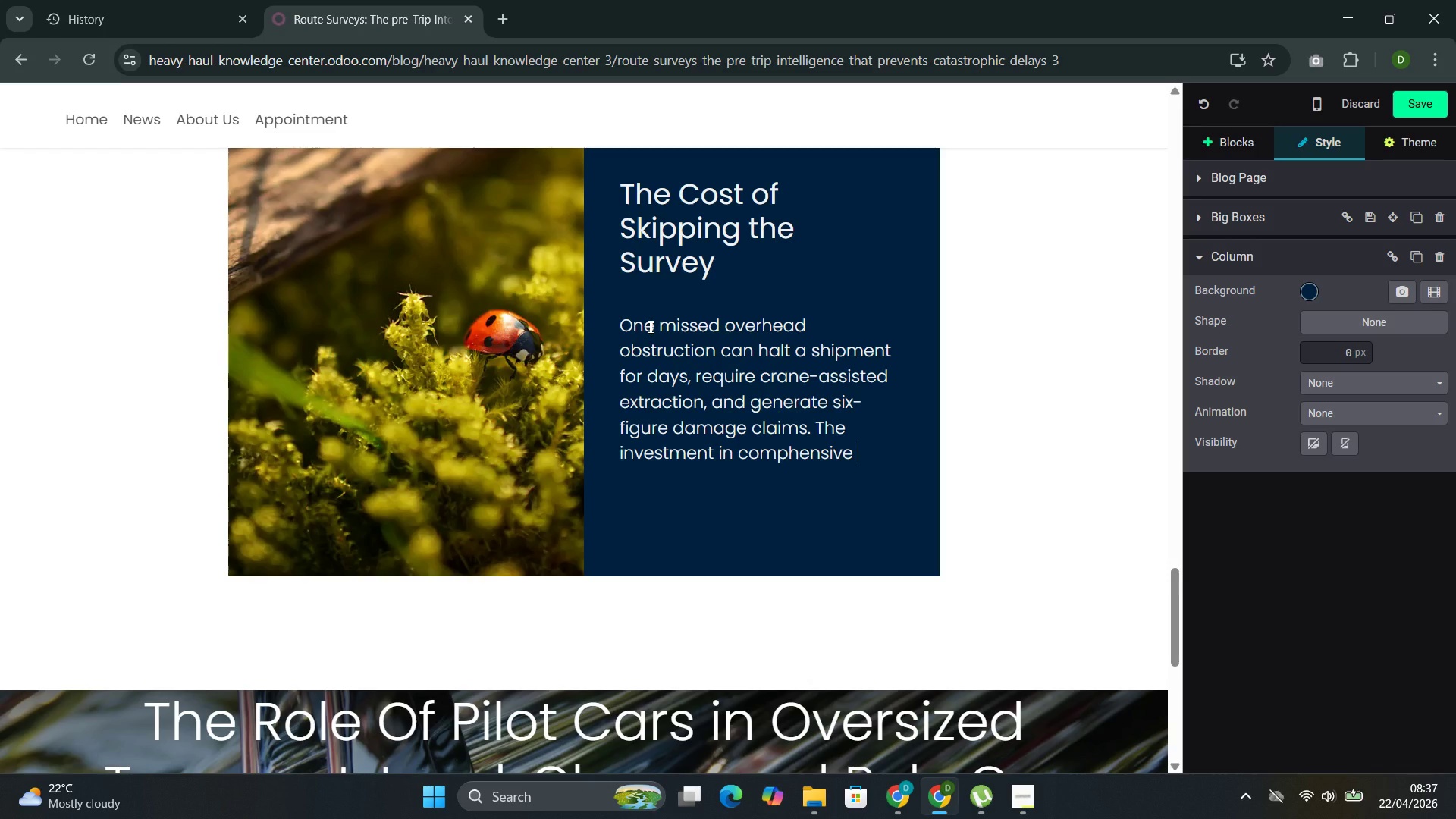 
wait(21.19)
 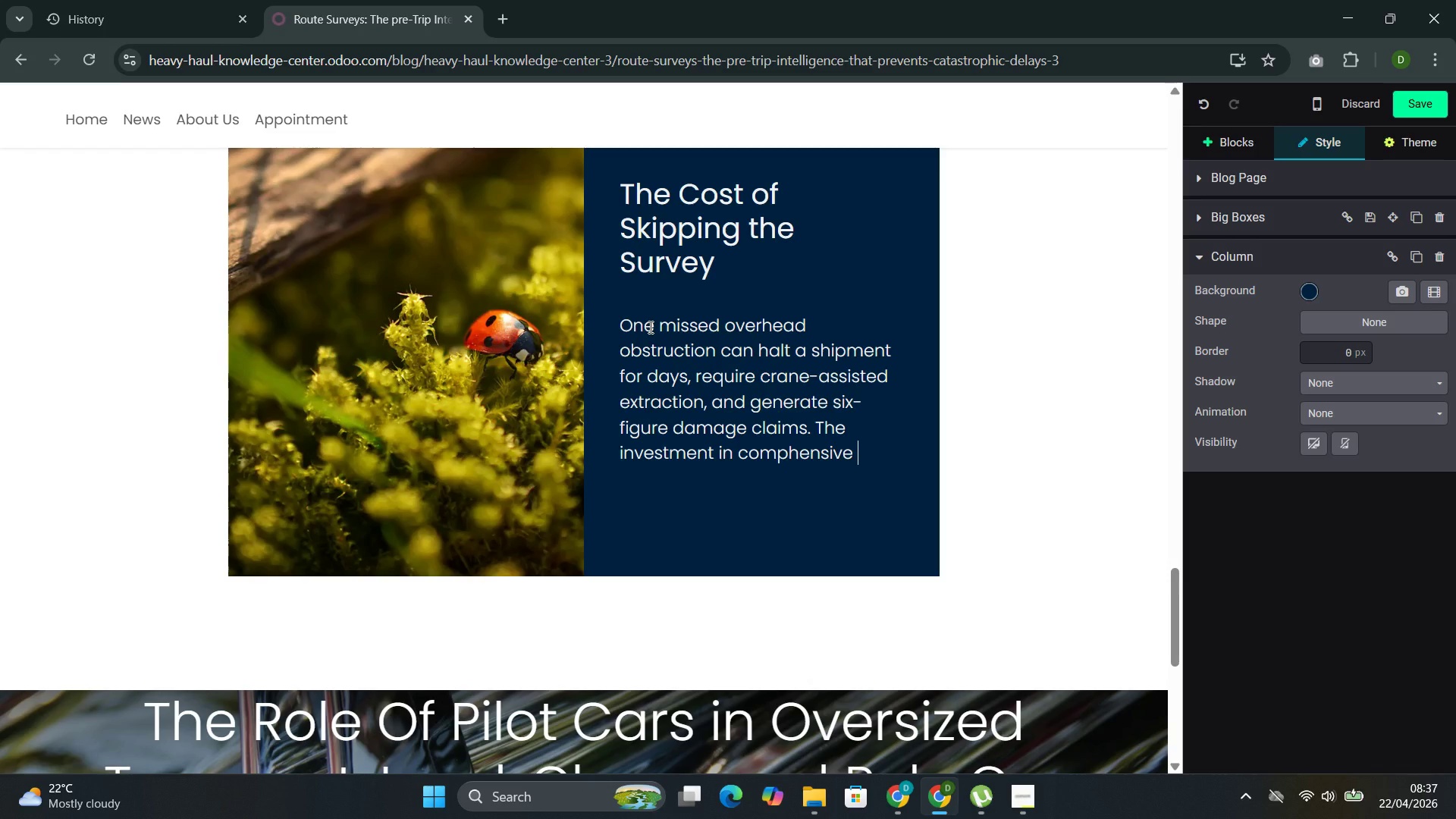 
left_click([790, 445])
 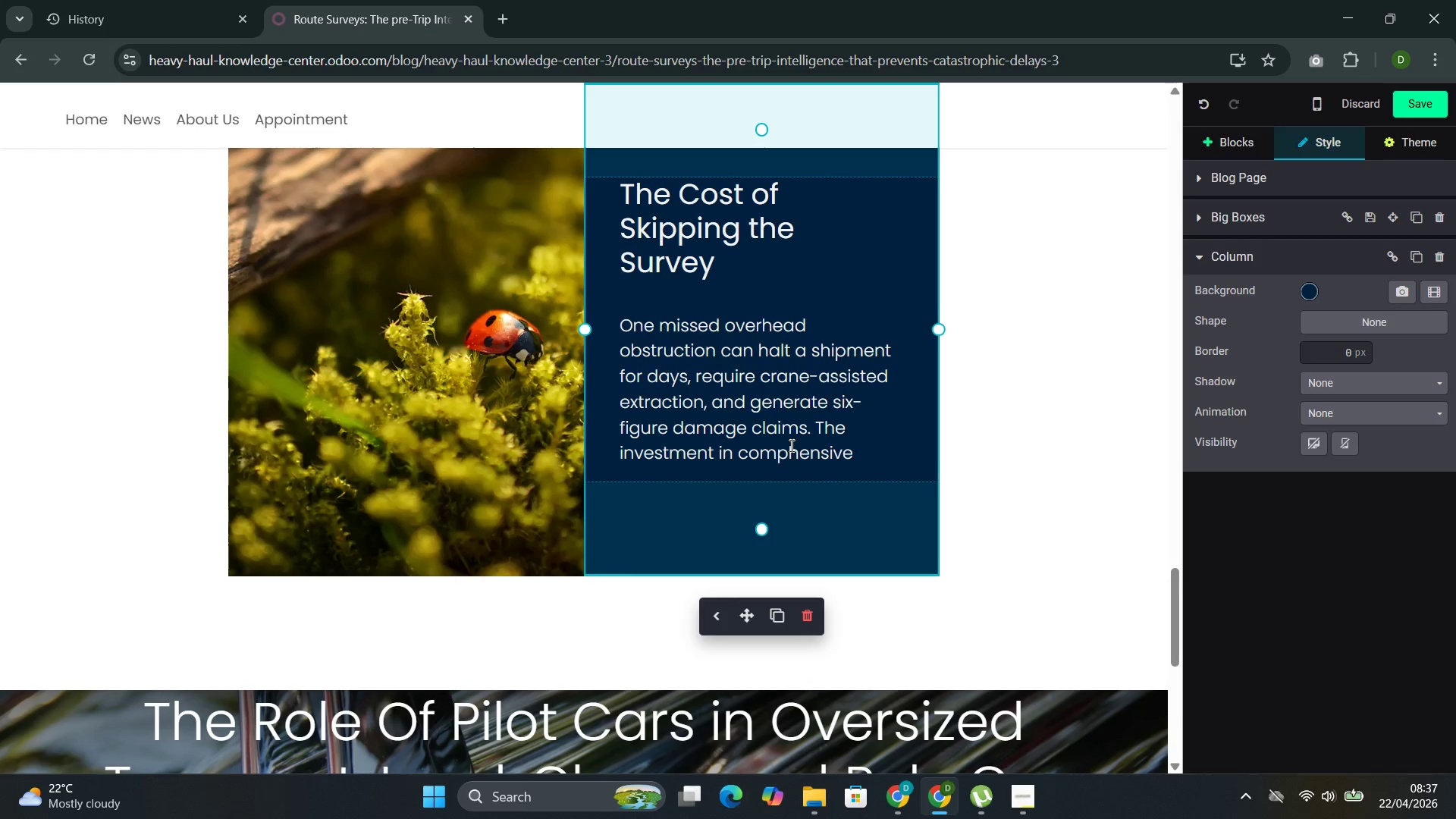 
type(re)
 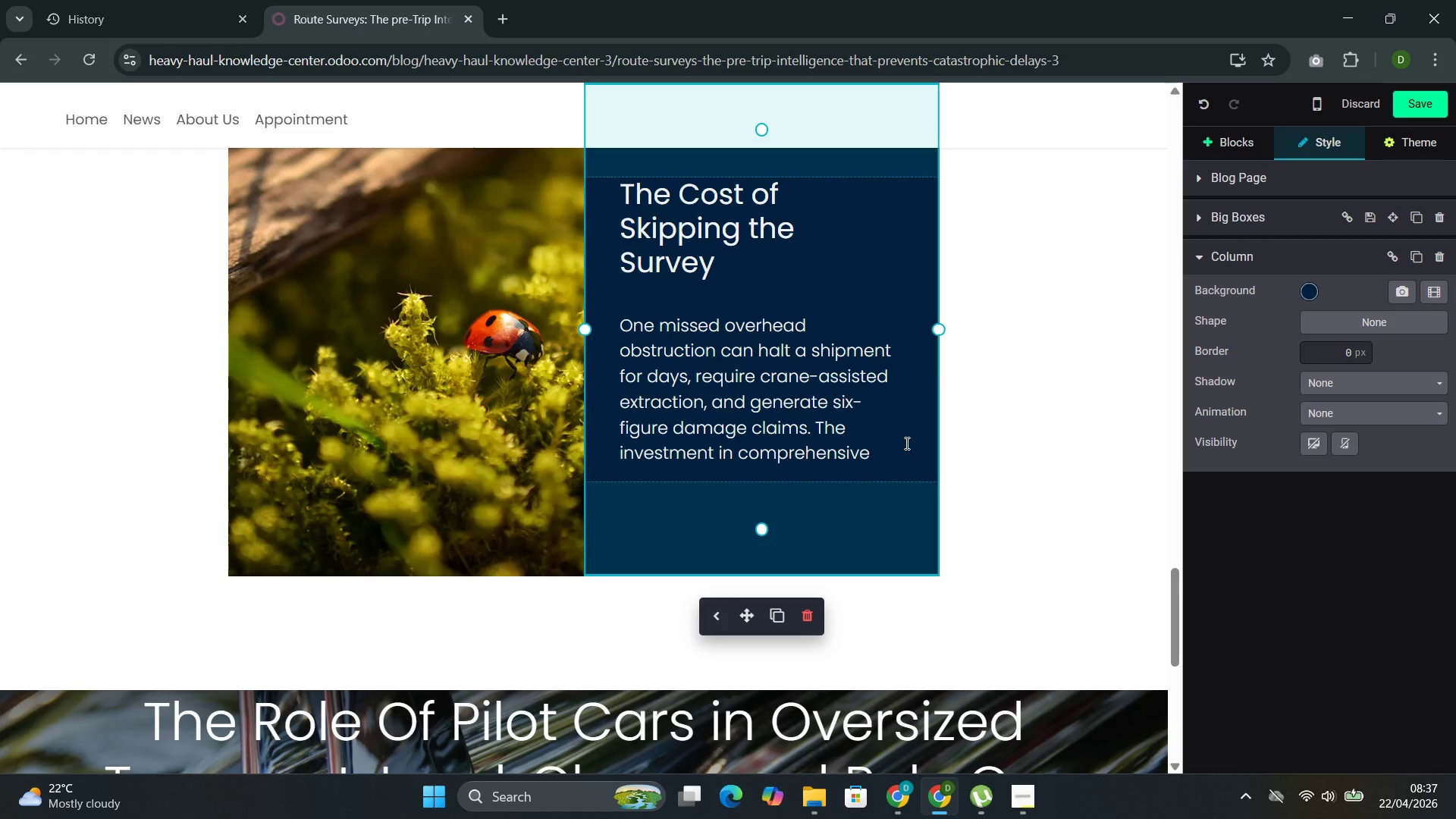 
left_click([894, 446])
 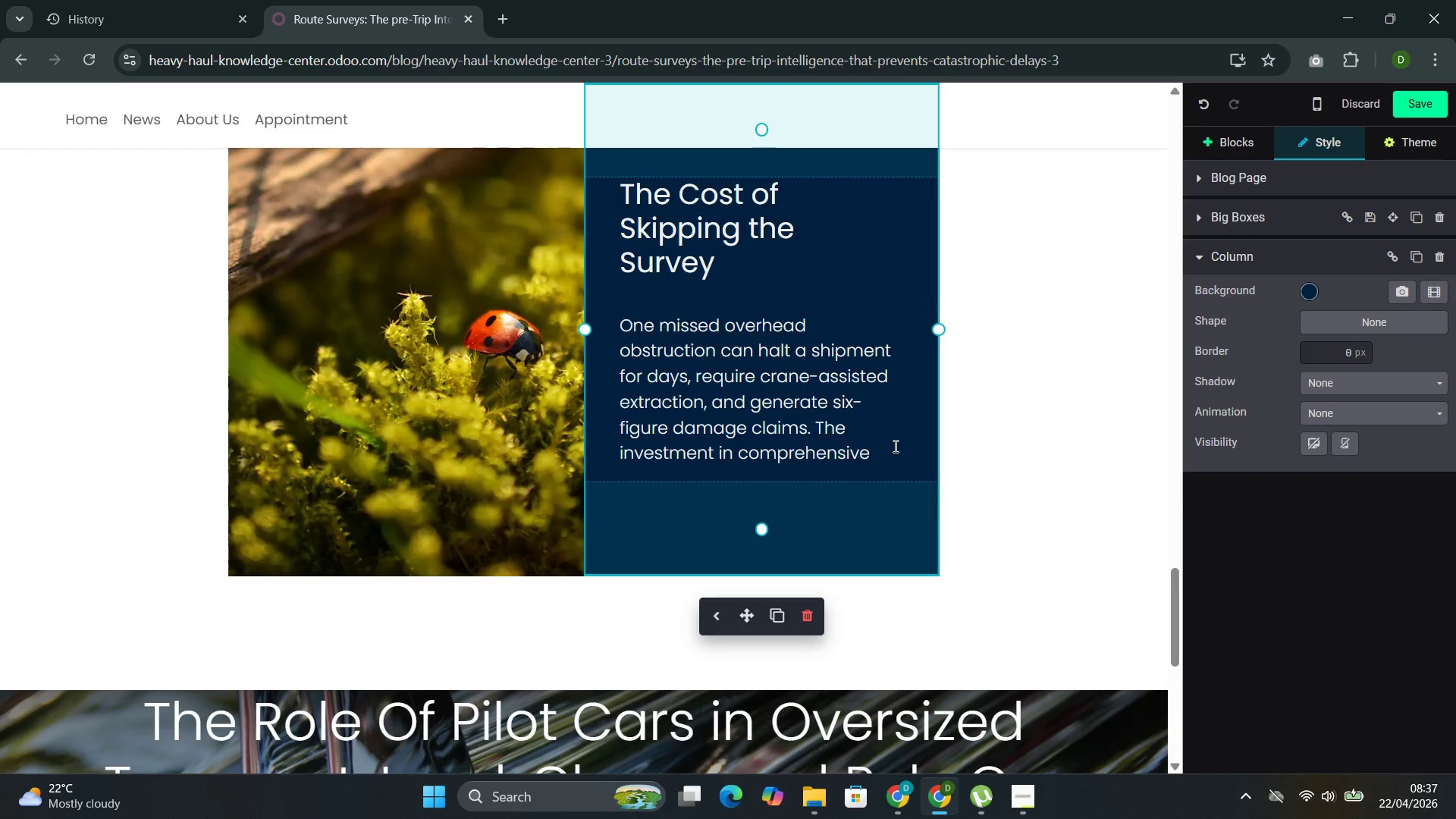 
type( )
key(Backspace)
key(Backspace)
type(route intelligence o)
key(Backspace)
type(is measure against the cost of faile)
key(Backspace)
type(ure )
key(Backspace)
type(--and failure in heavy haul is )
 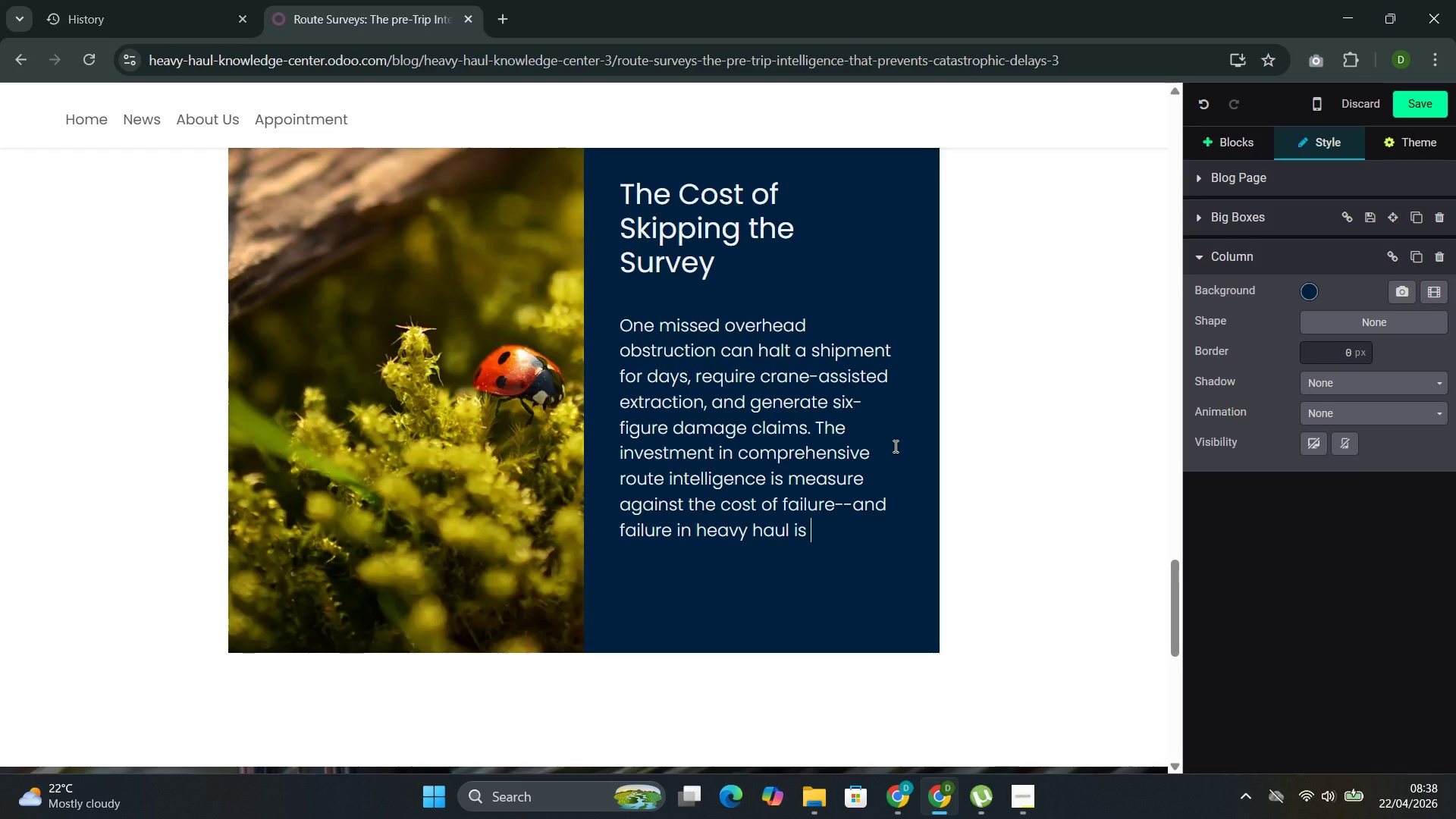 
type(never cheap.)
 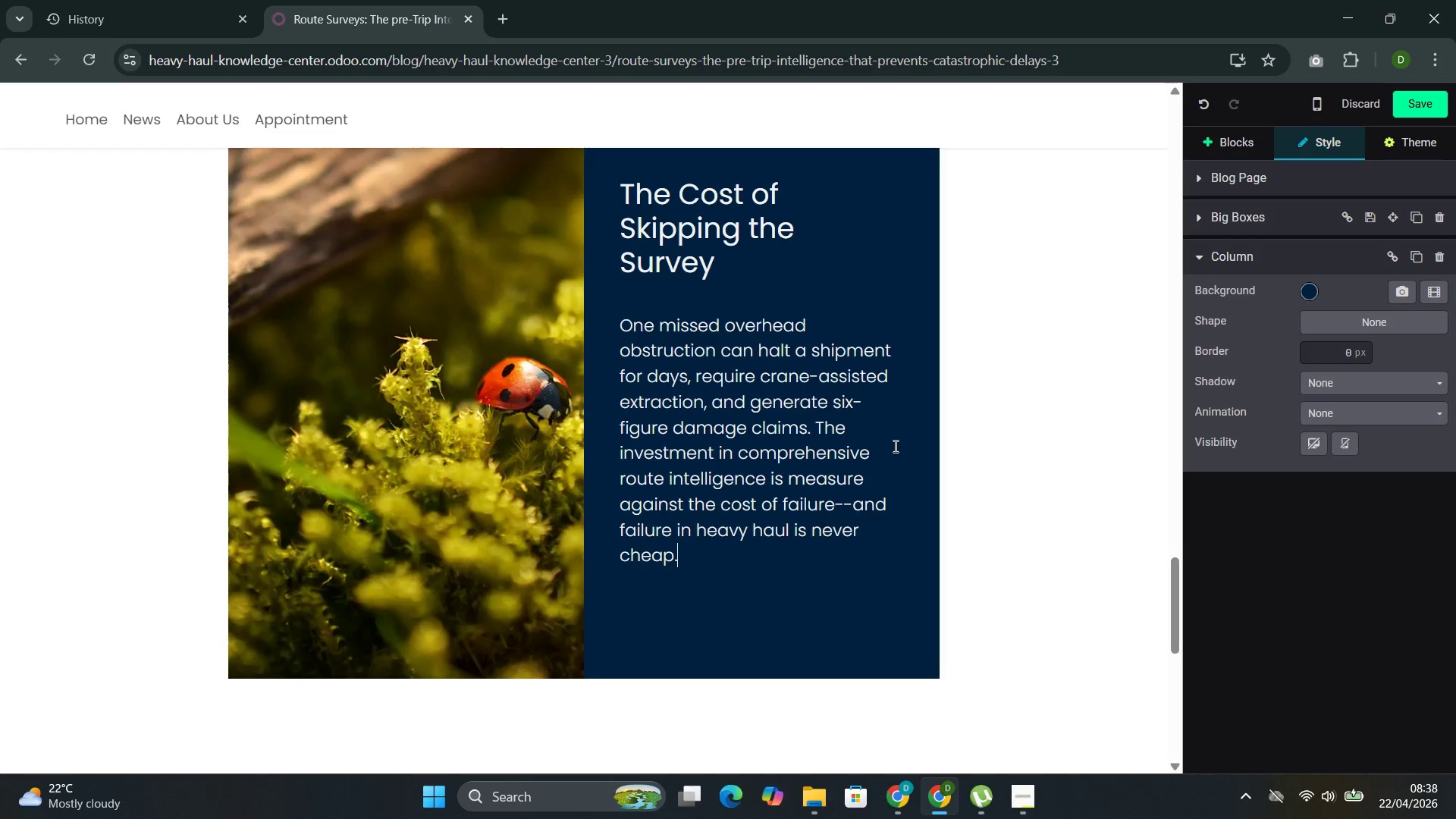 
wait(8.41)
 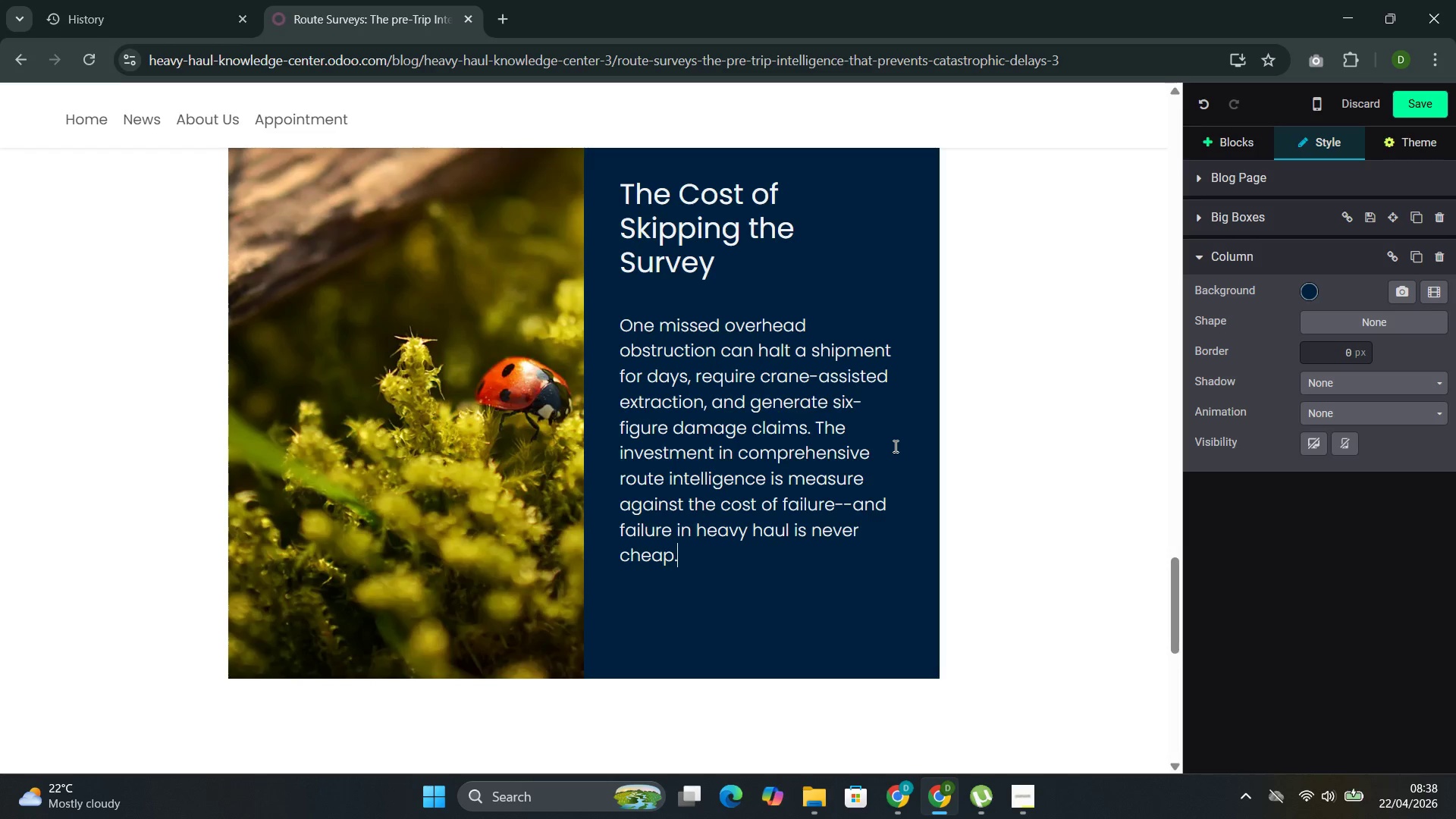 
left_click([1232, 129])
 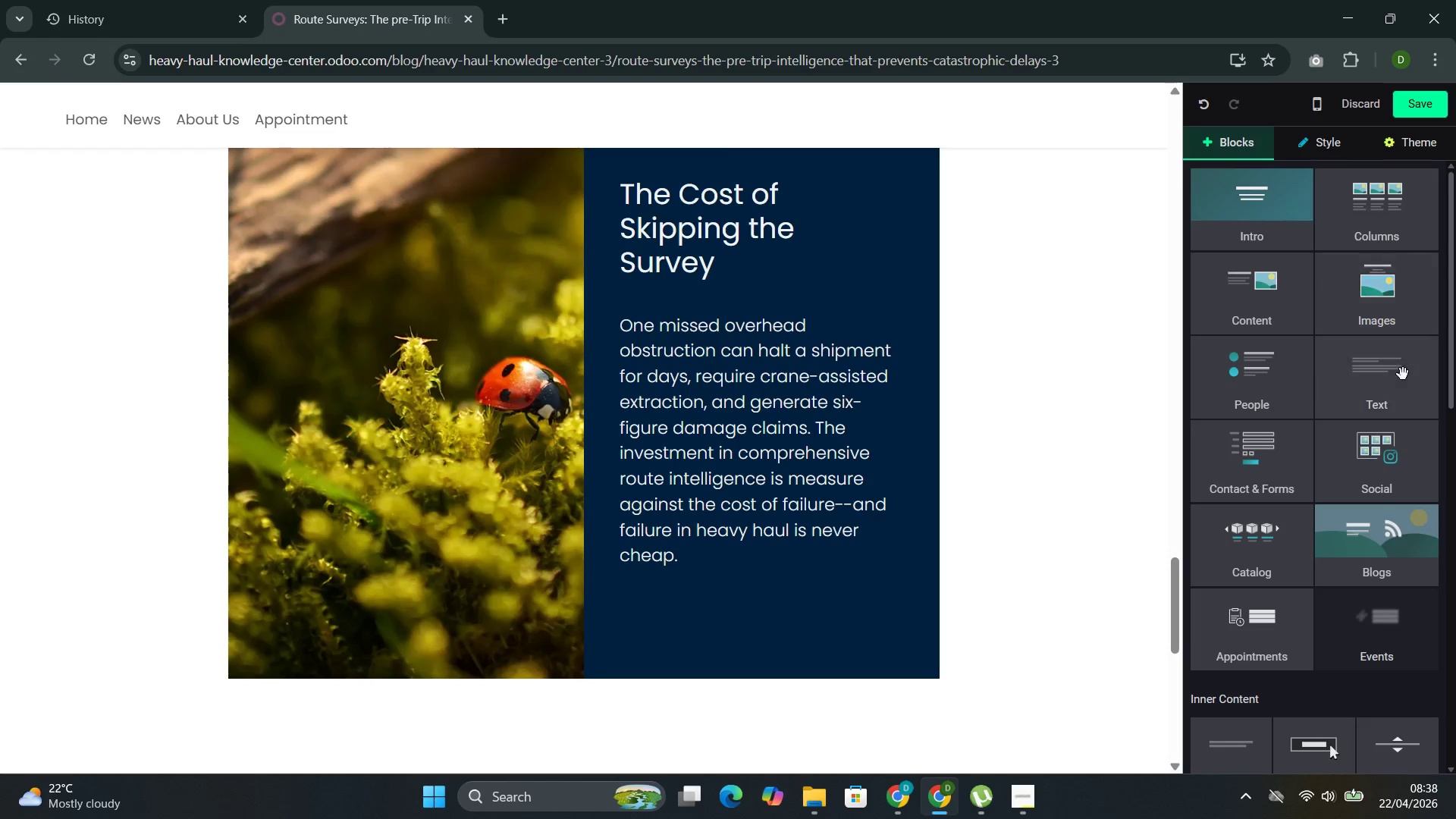 
scroll: coordinate [1378, 422], scroll_direction: down, amount: 4.0
 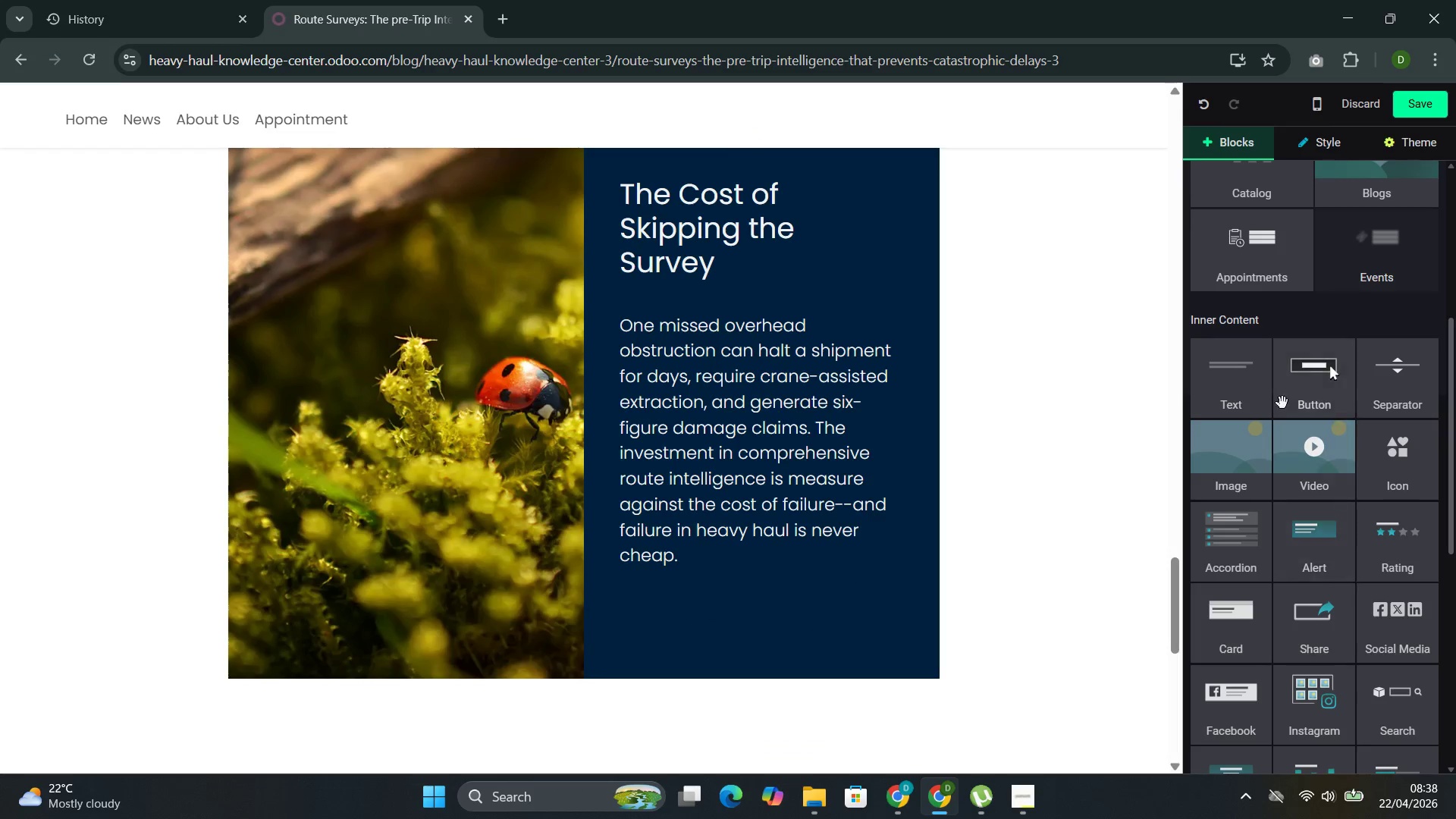 
left_click_drag(start_coordinate=[1319, 379], to_coordinate=[679, 452])
 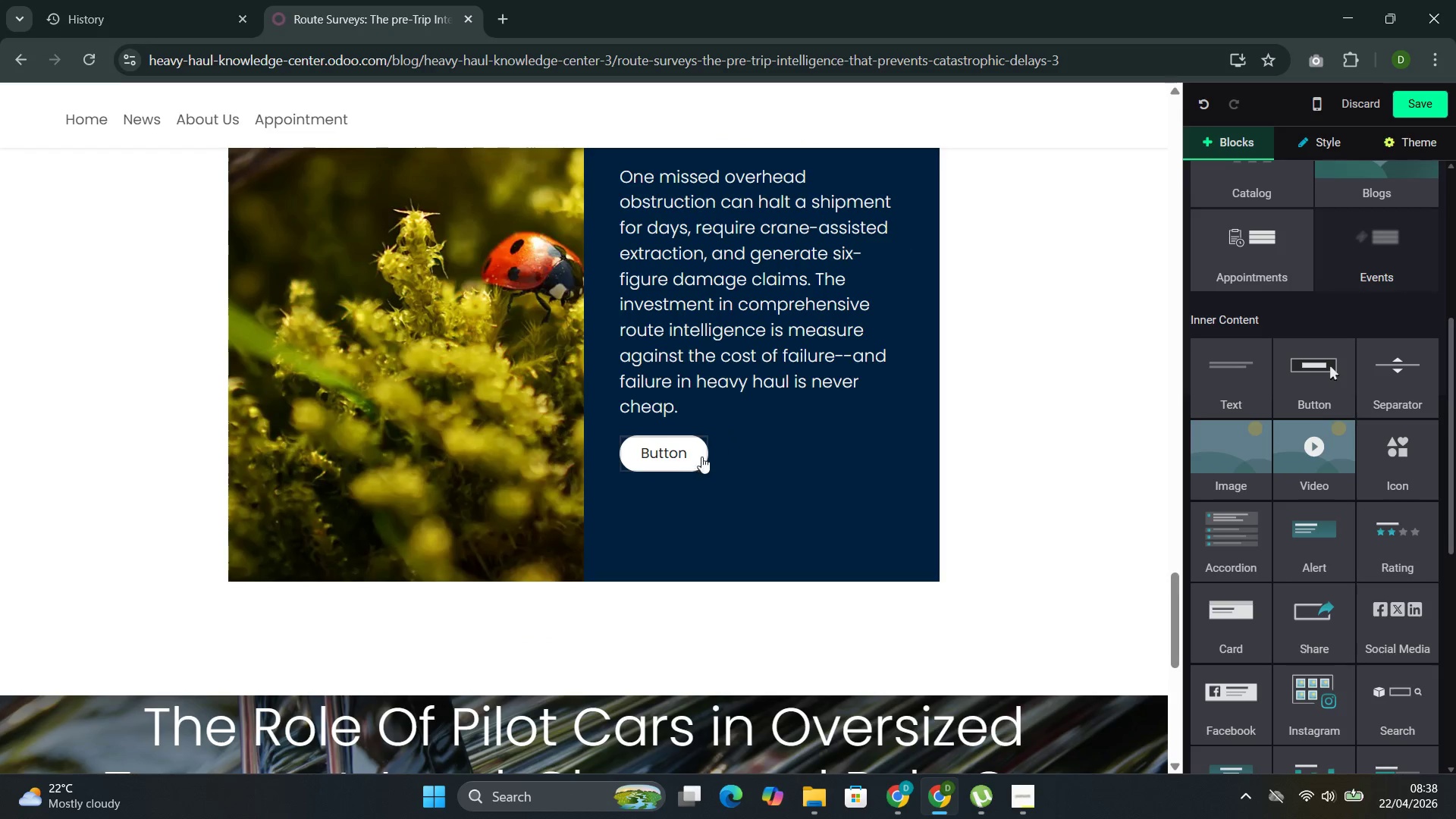 
left_click([698, 448])
 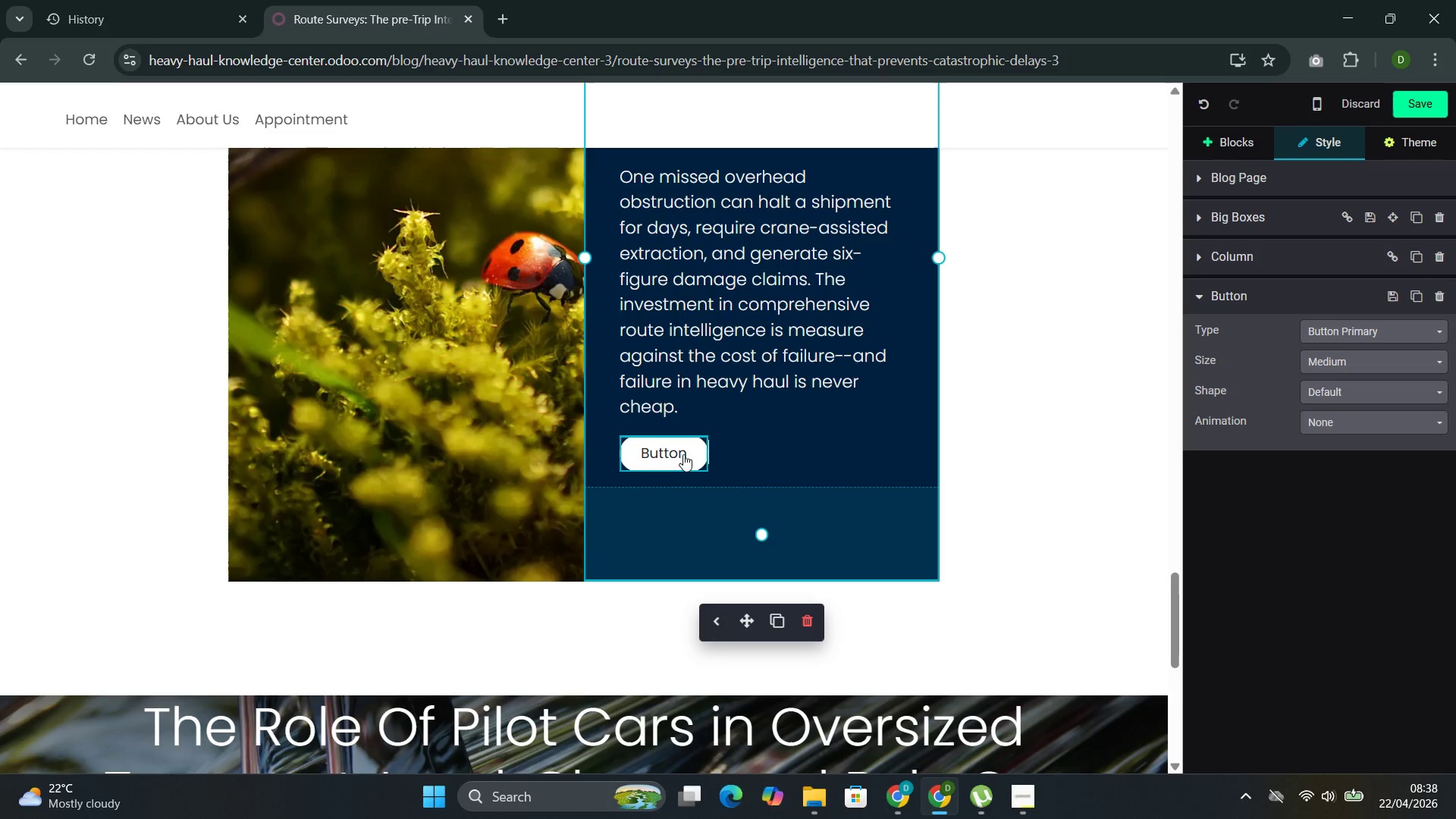 
double_click([682, 455])
 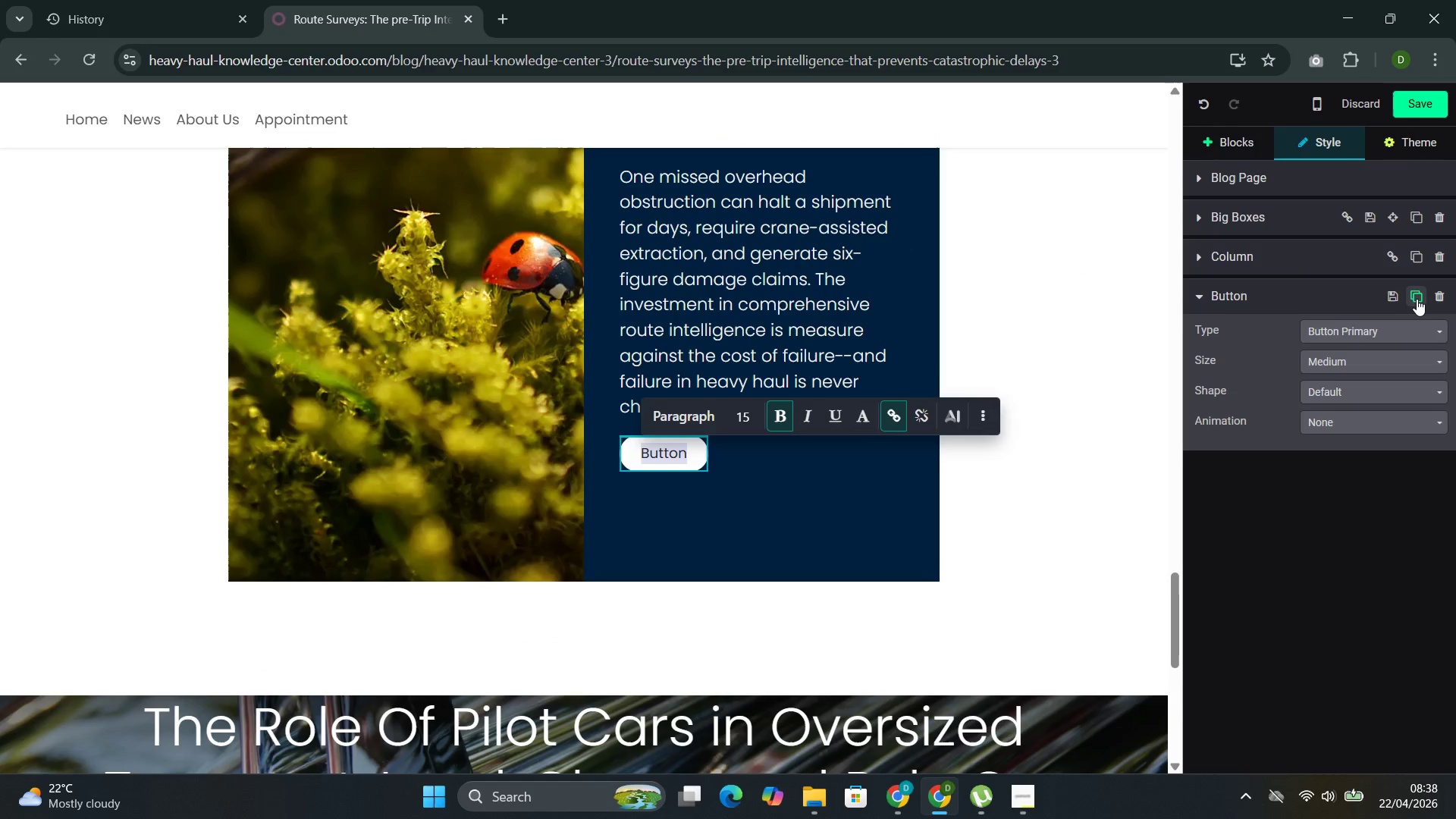 
left_click([1392, 299])
 